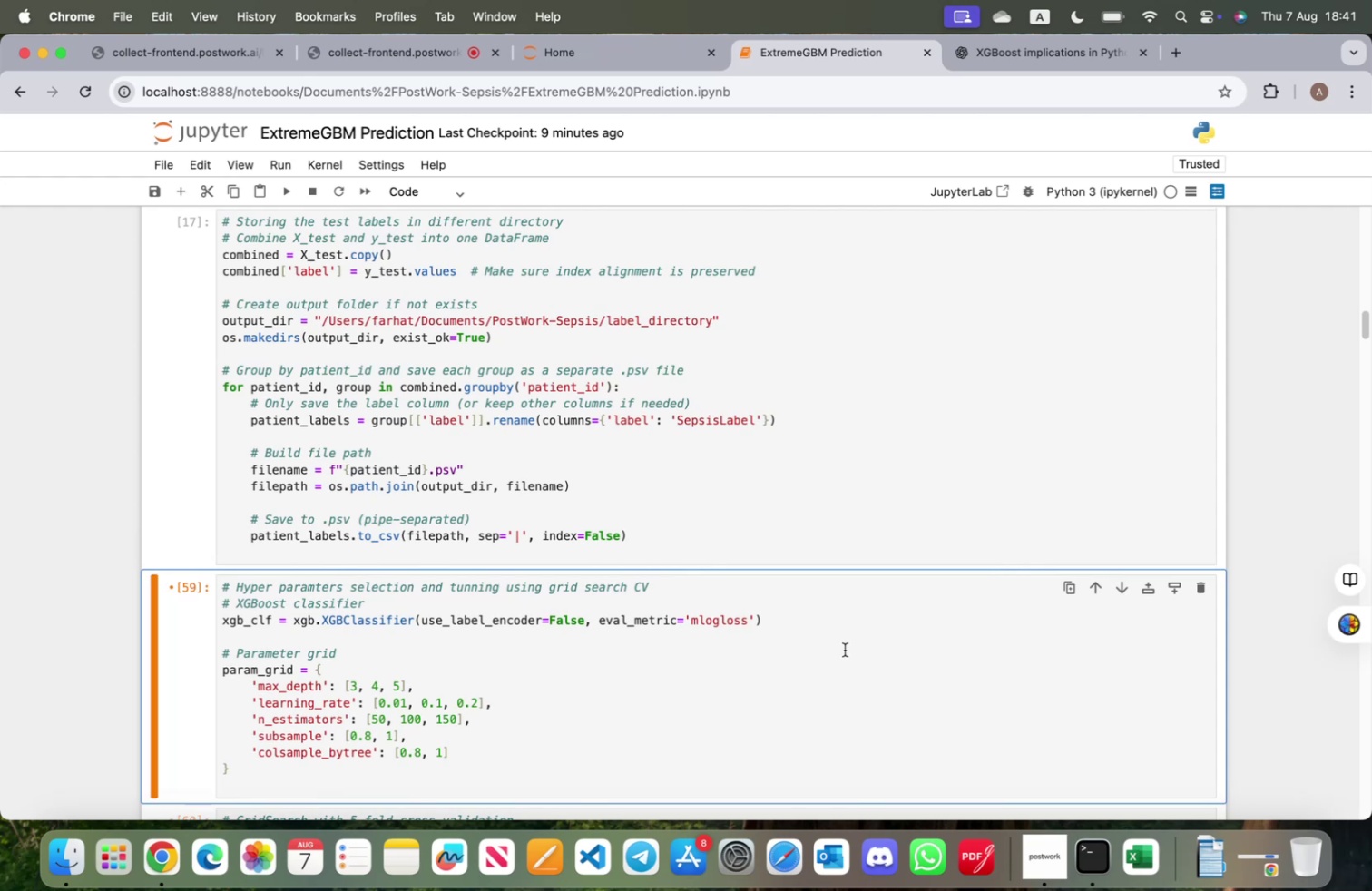 
key(Shift+ShiftRight)
 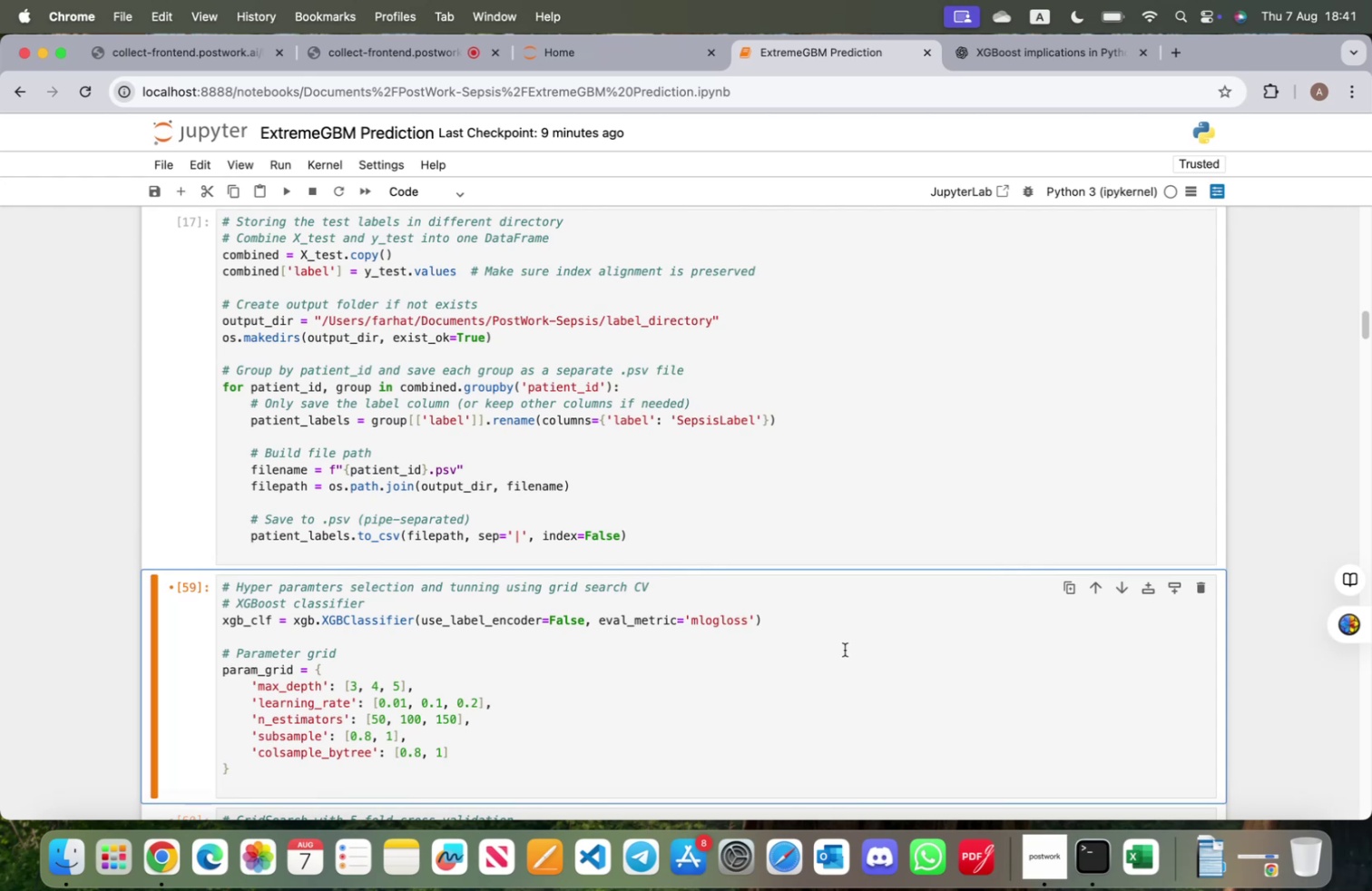 
key(Shift+Enter)
 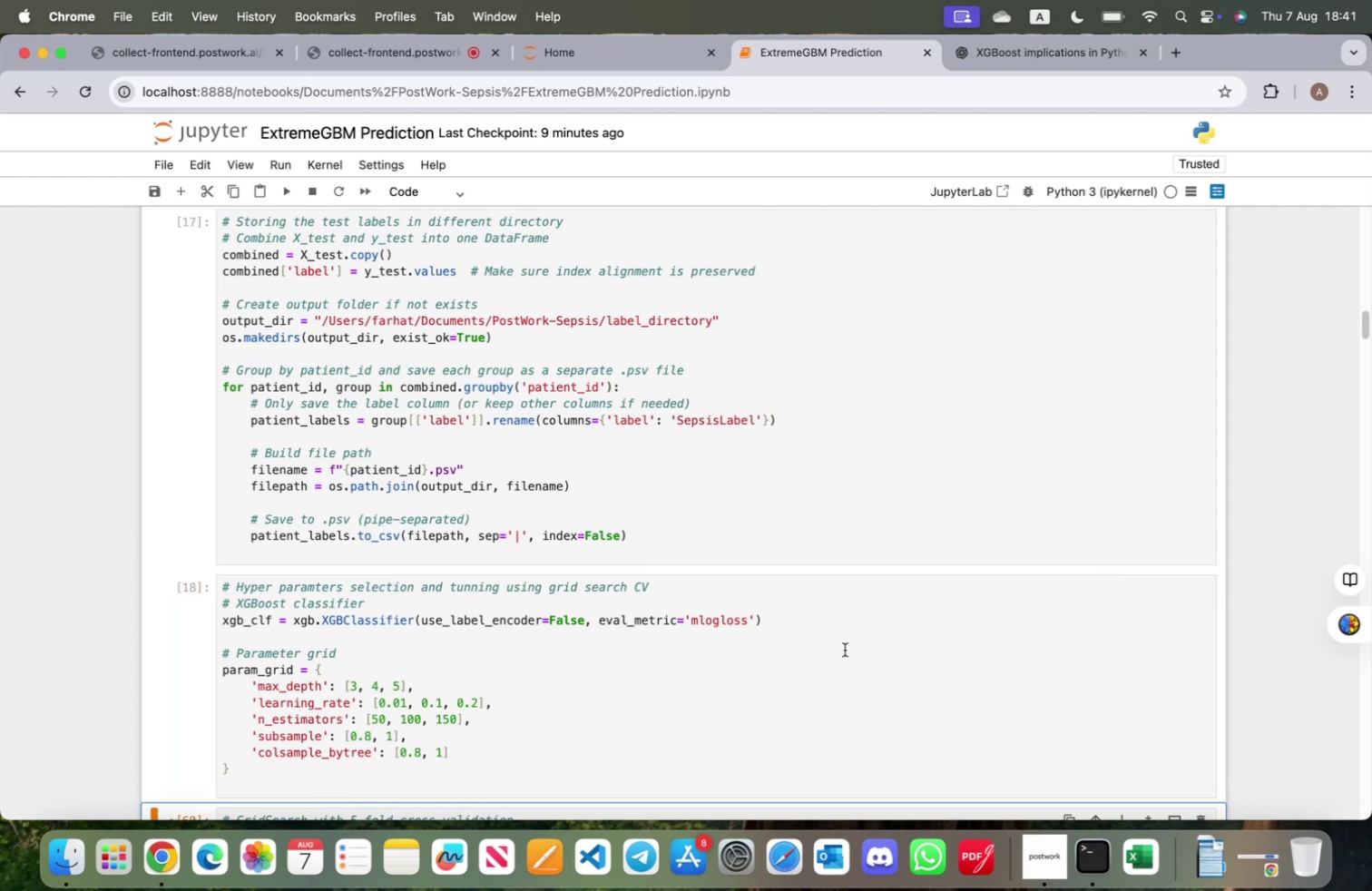 
scroll: coordinate [810, 630], scroll_direction: down, amount: 10.0
 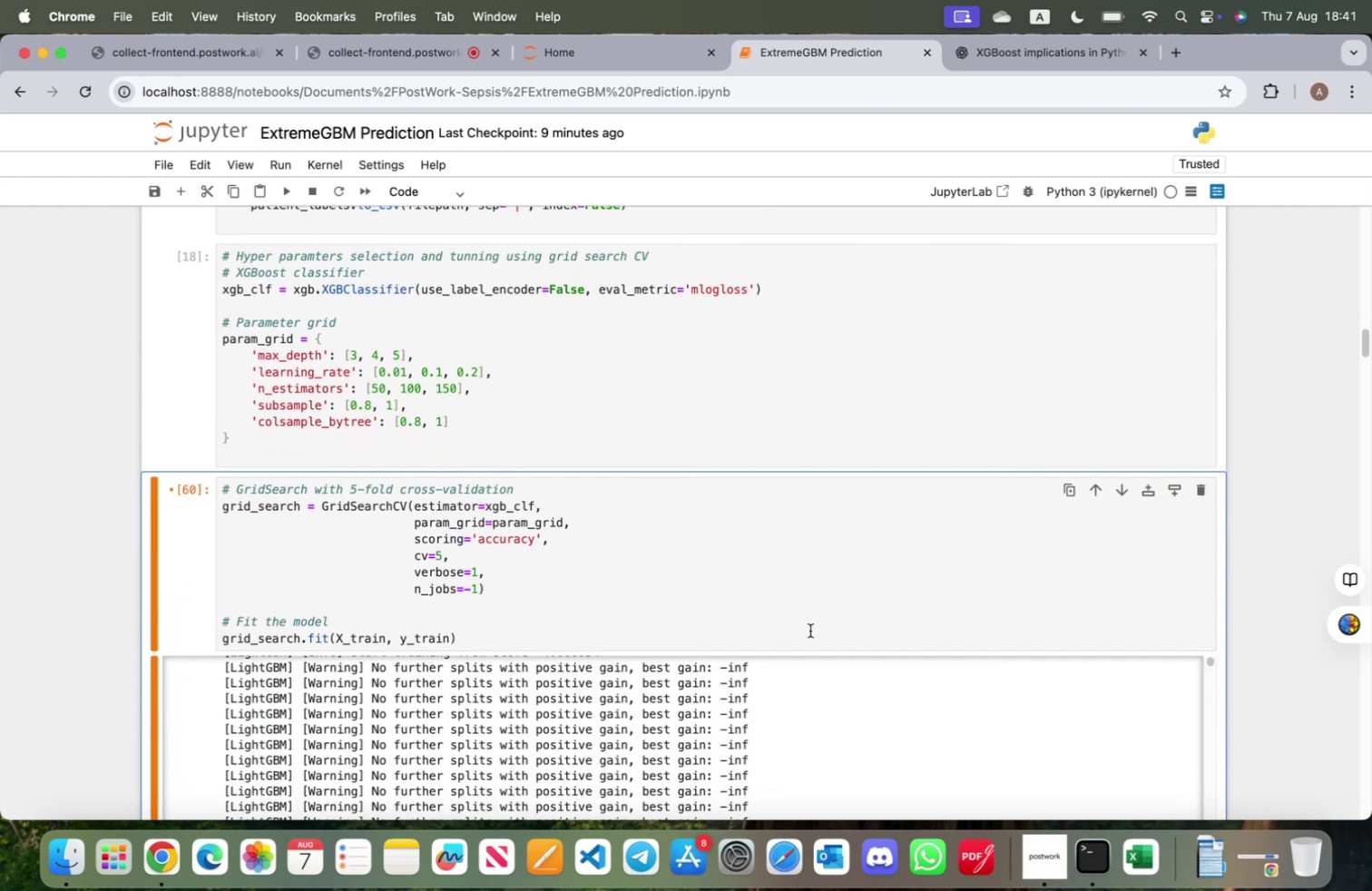 
key(Shift+ShiftRight)
 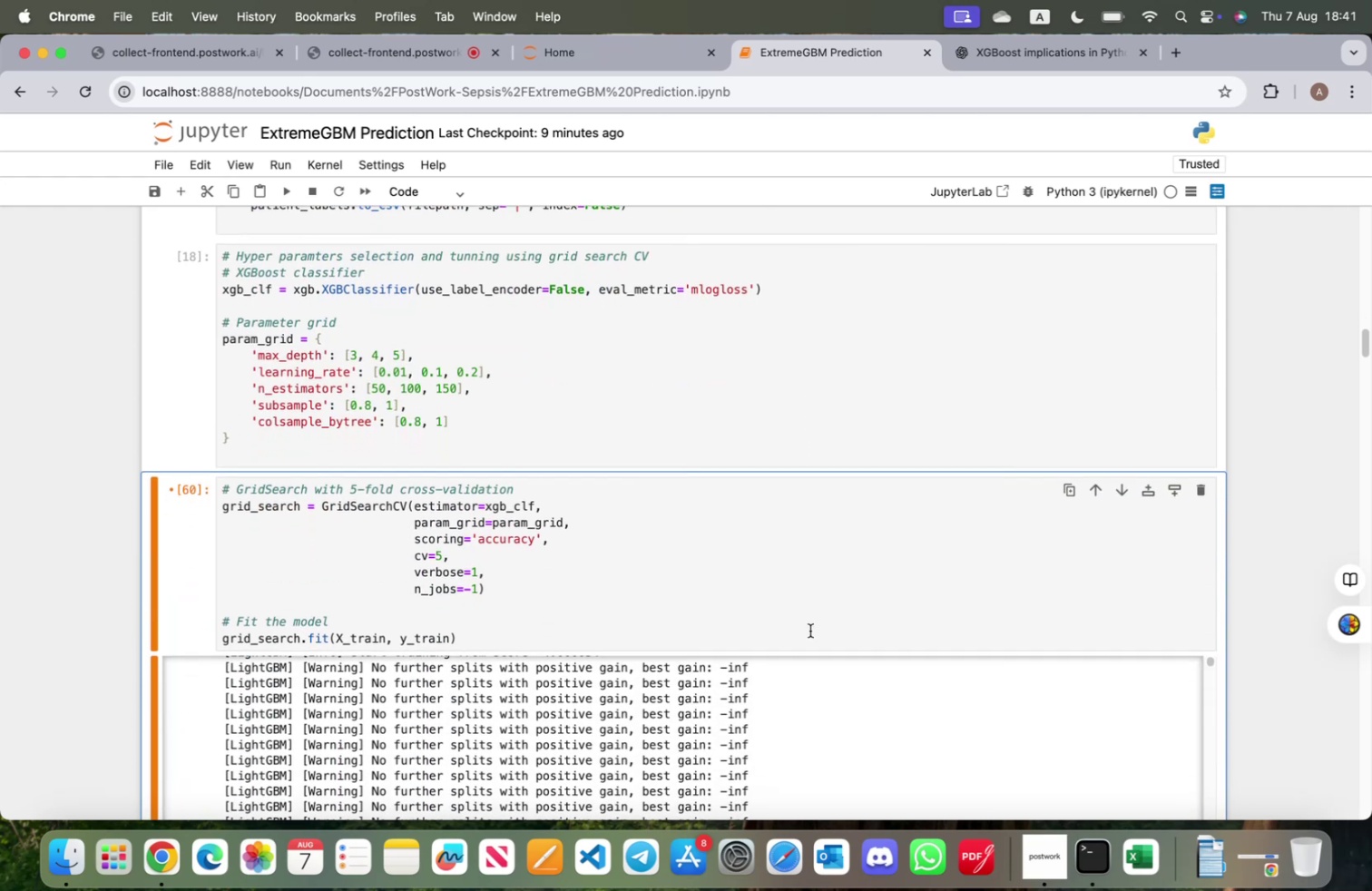 
key(Shift+Enter)
 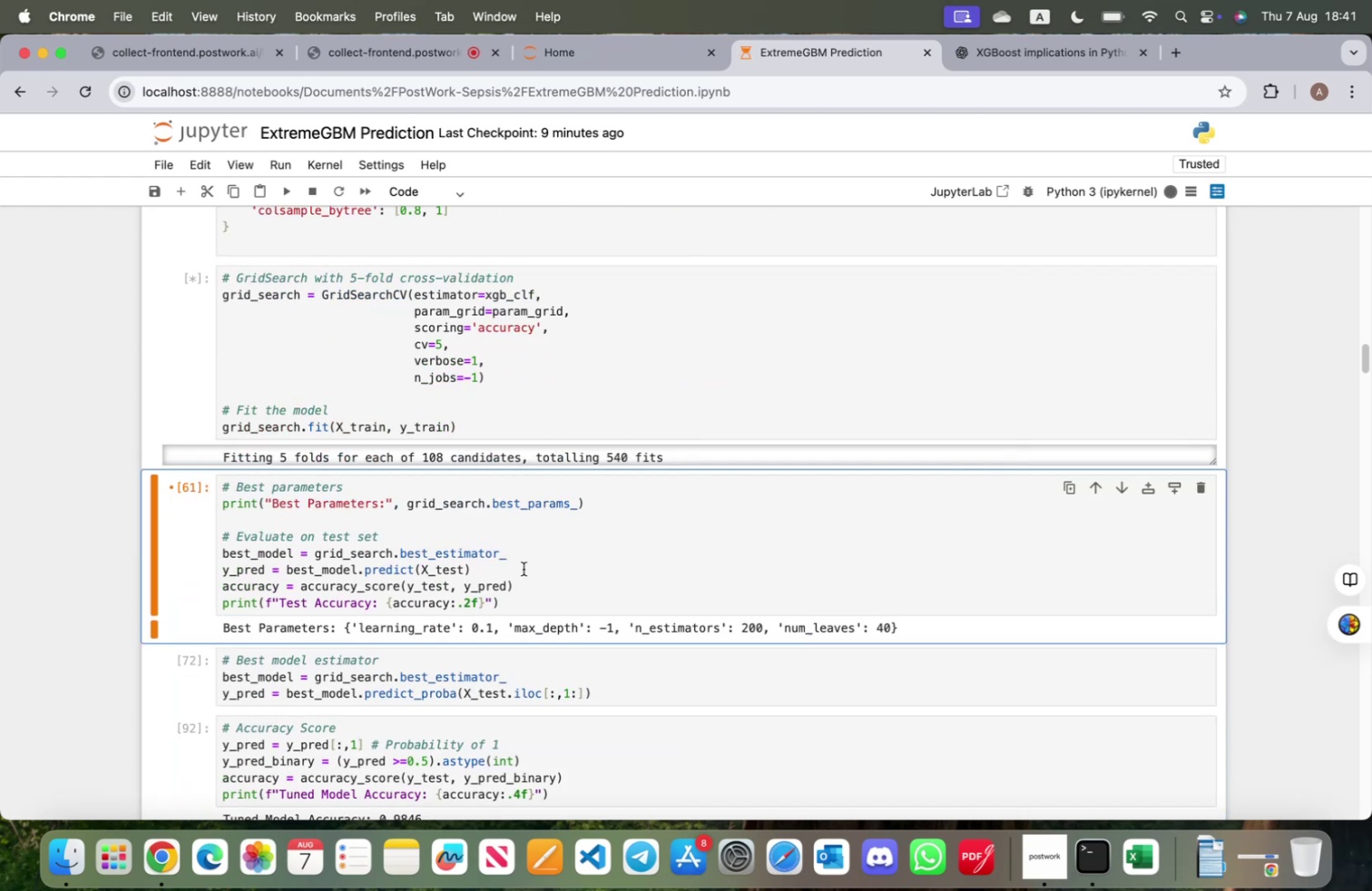 
scroll: coordinate [523, 572], scroll_direction: up, amount: 8.0
 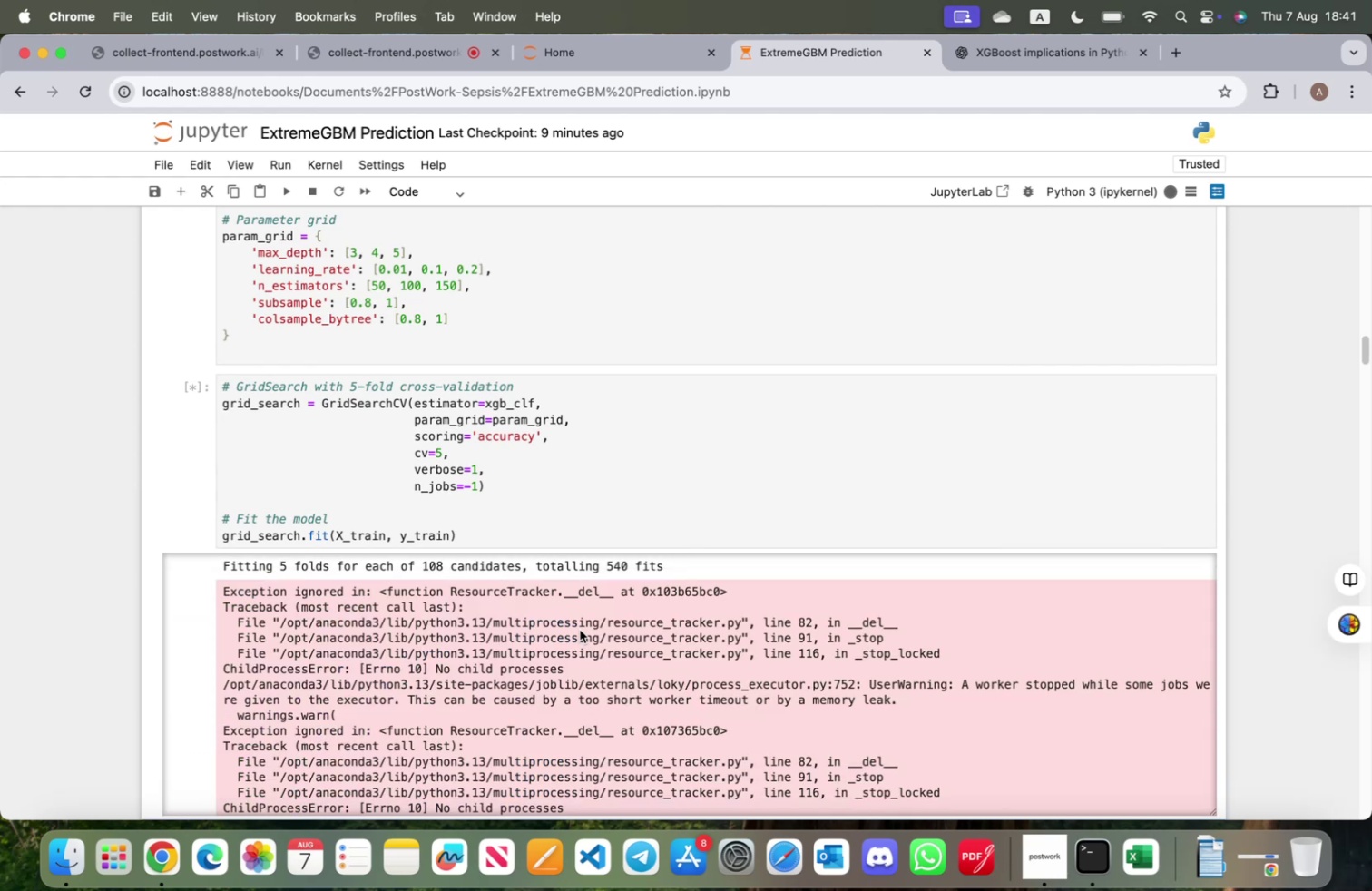 
wait(9.91)
 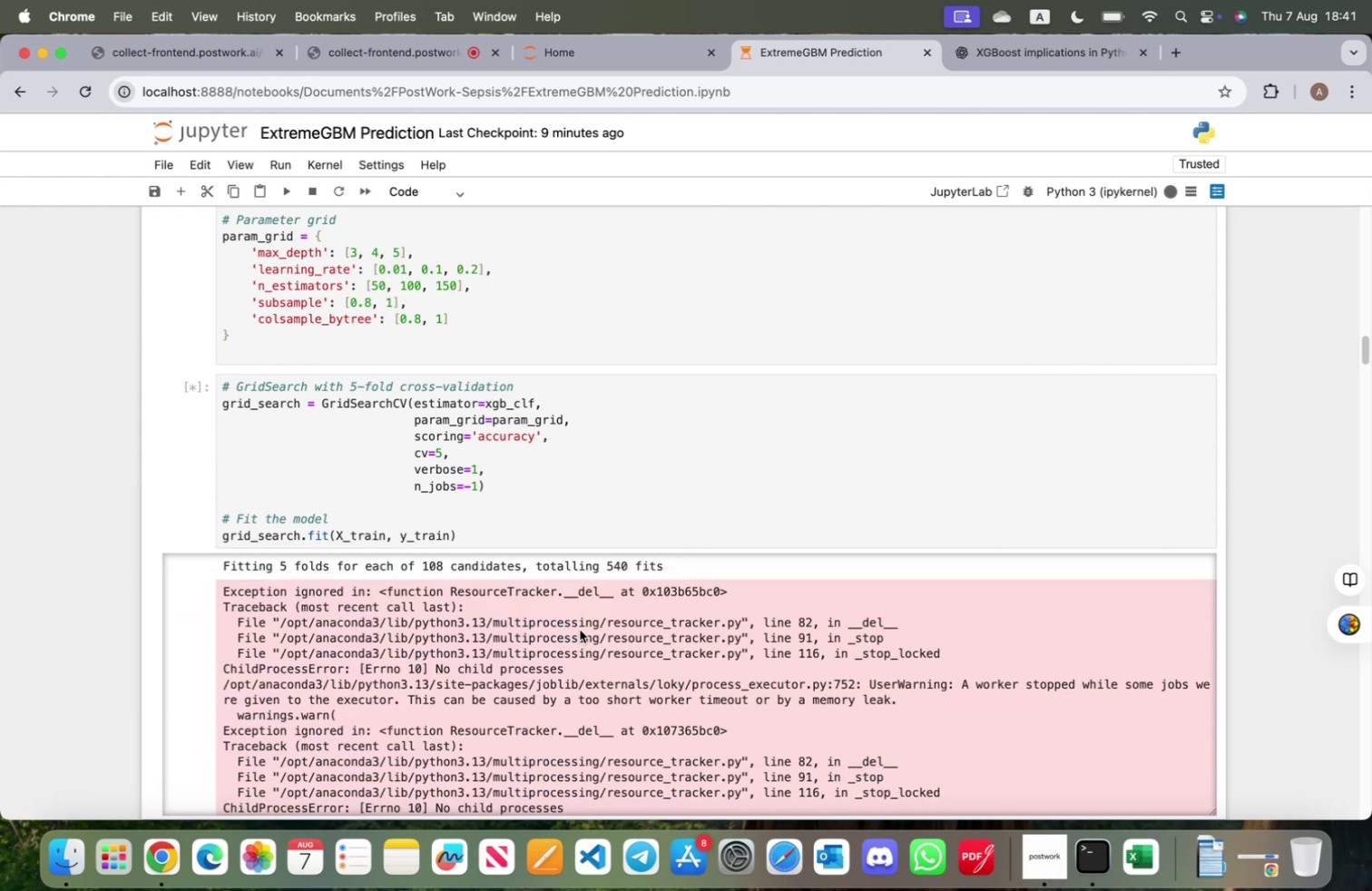 
scroll: coordinate [656, 585], scroll_direction: down, amount: 50.0
 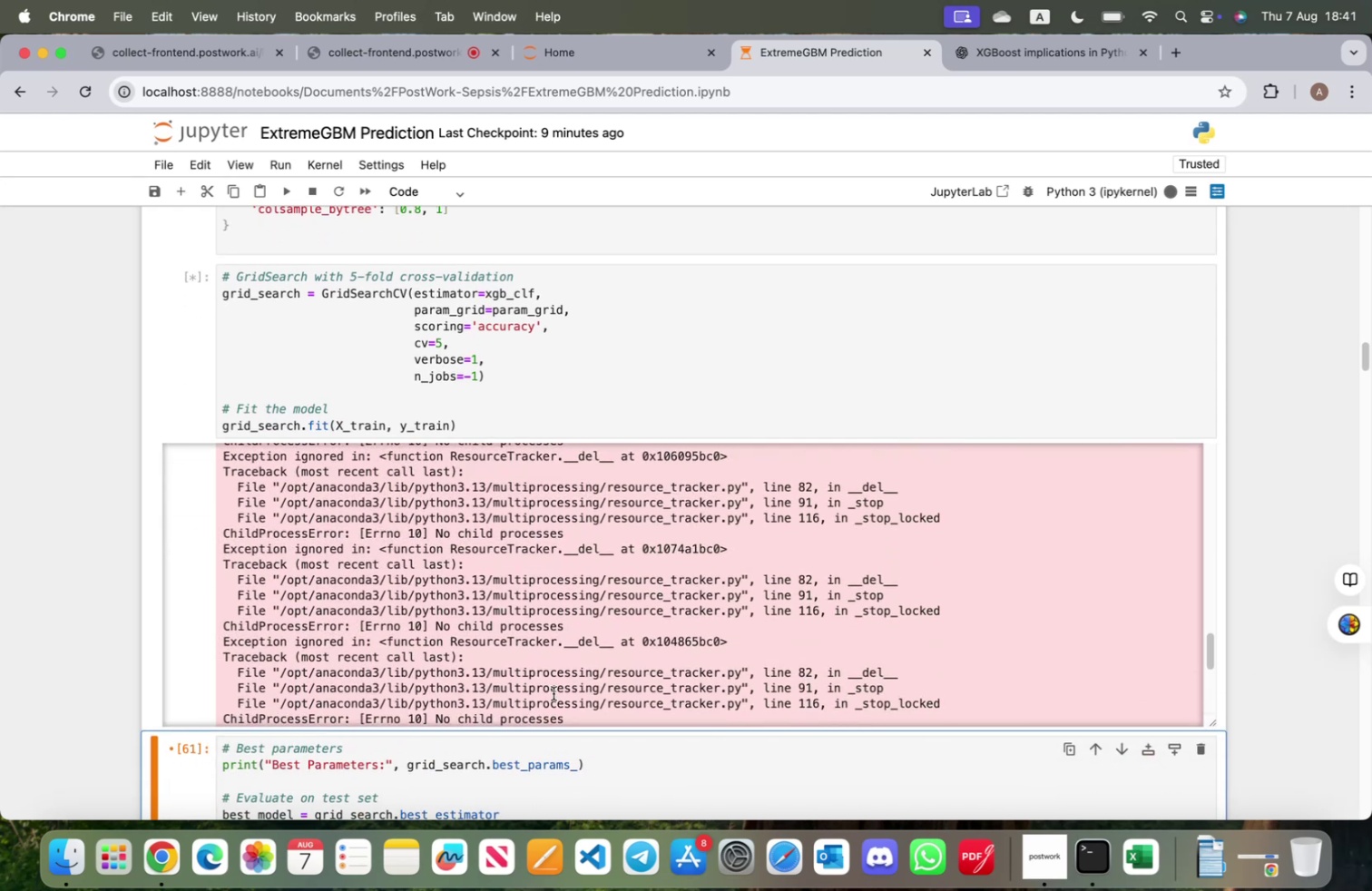 
scroll: coordinate [581, 385], scroll_direction: up, amount: 4.0
 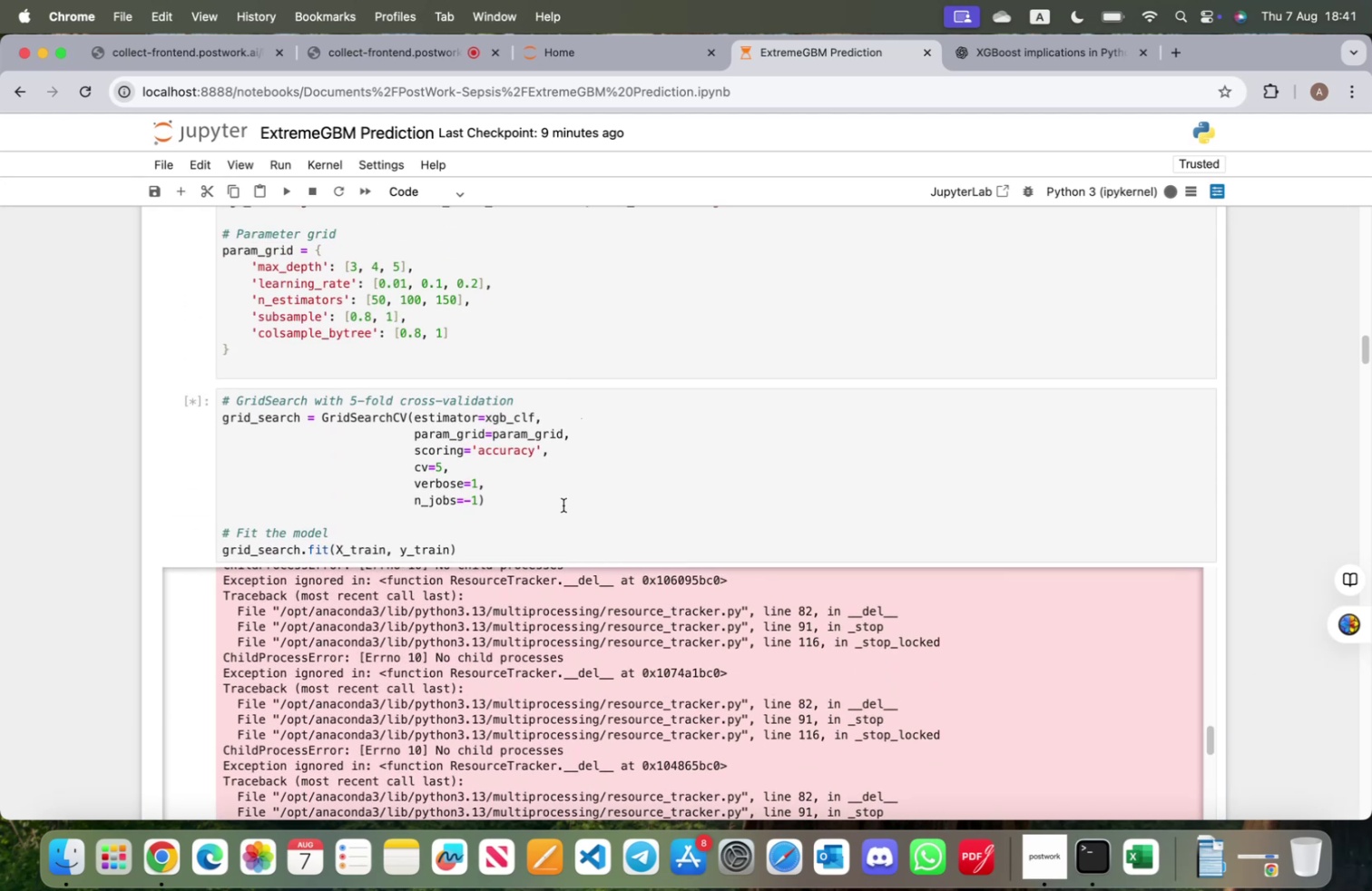 
left_click_drag(start_coordinate=[564, 508], to_coordinate=[567, 513])
 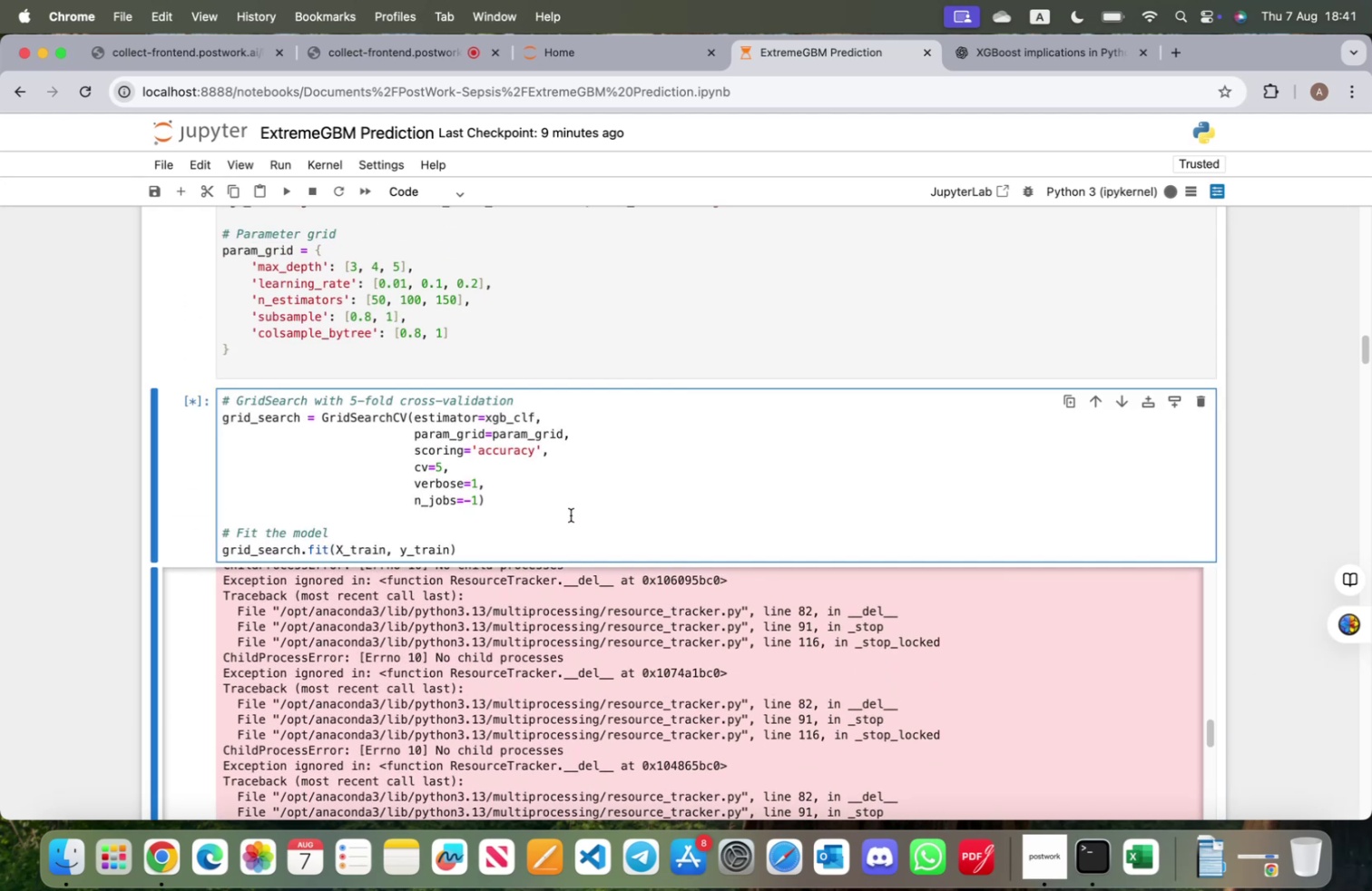 
key(Meta+CommandLeft)
 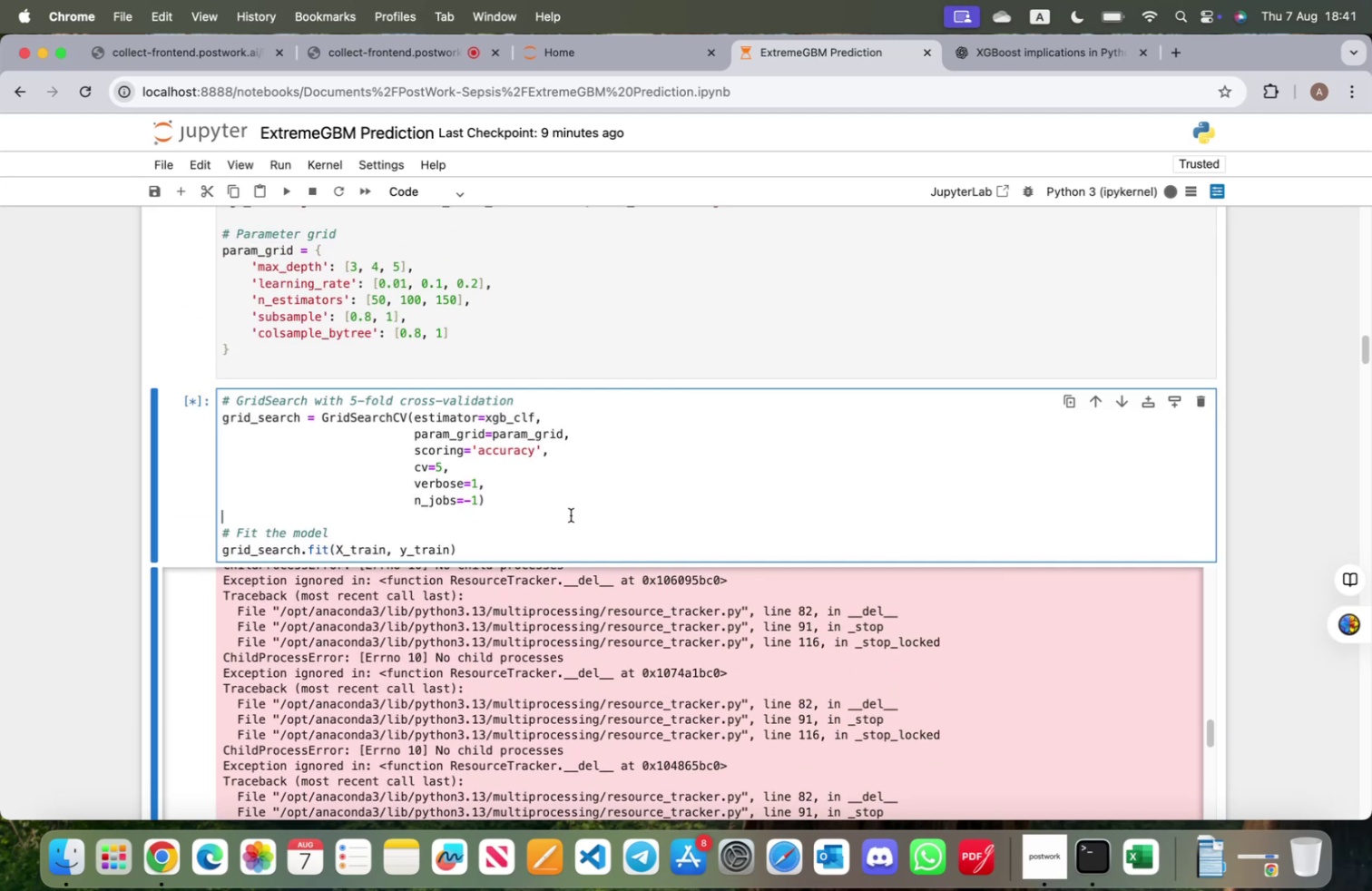 
key(Meta+C)
 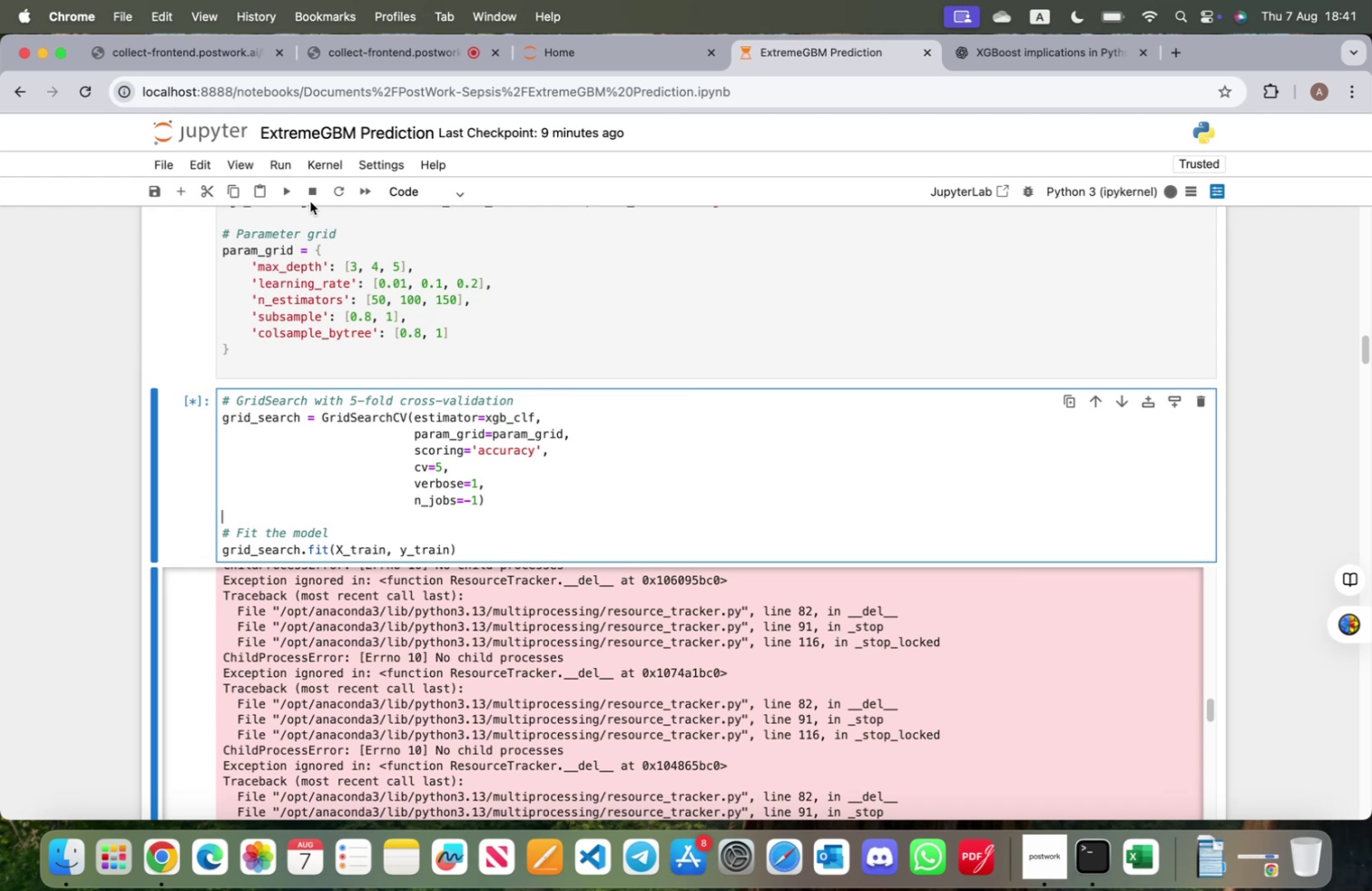 
left_click([314, 194])
 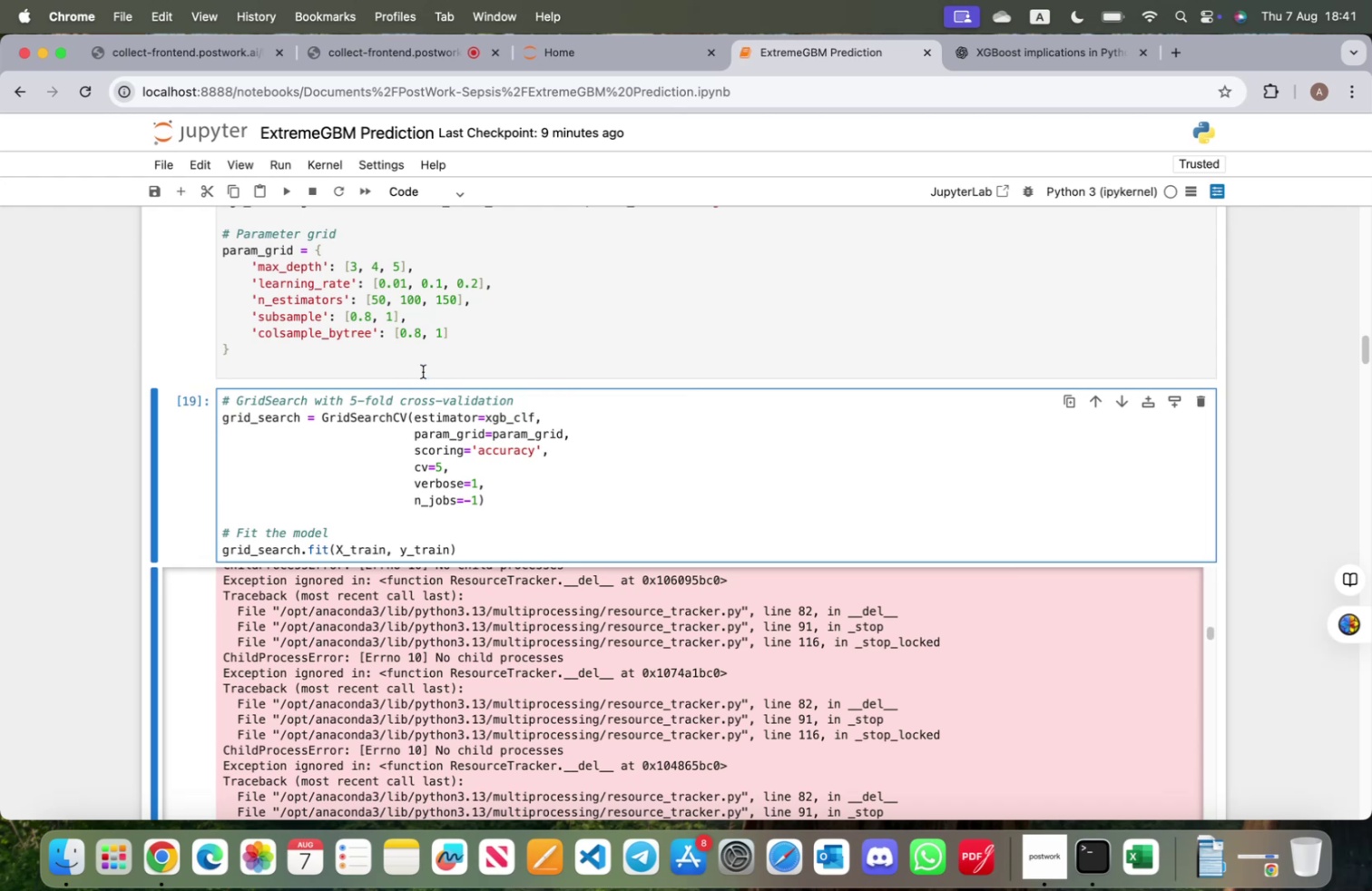 
scroll: coordinate [427, 366], scroll_direction: up, amount: 4.0
 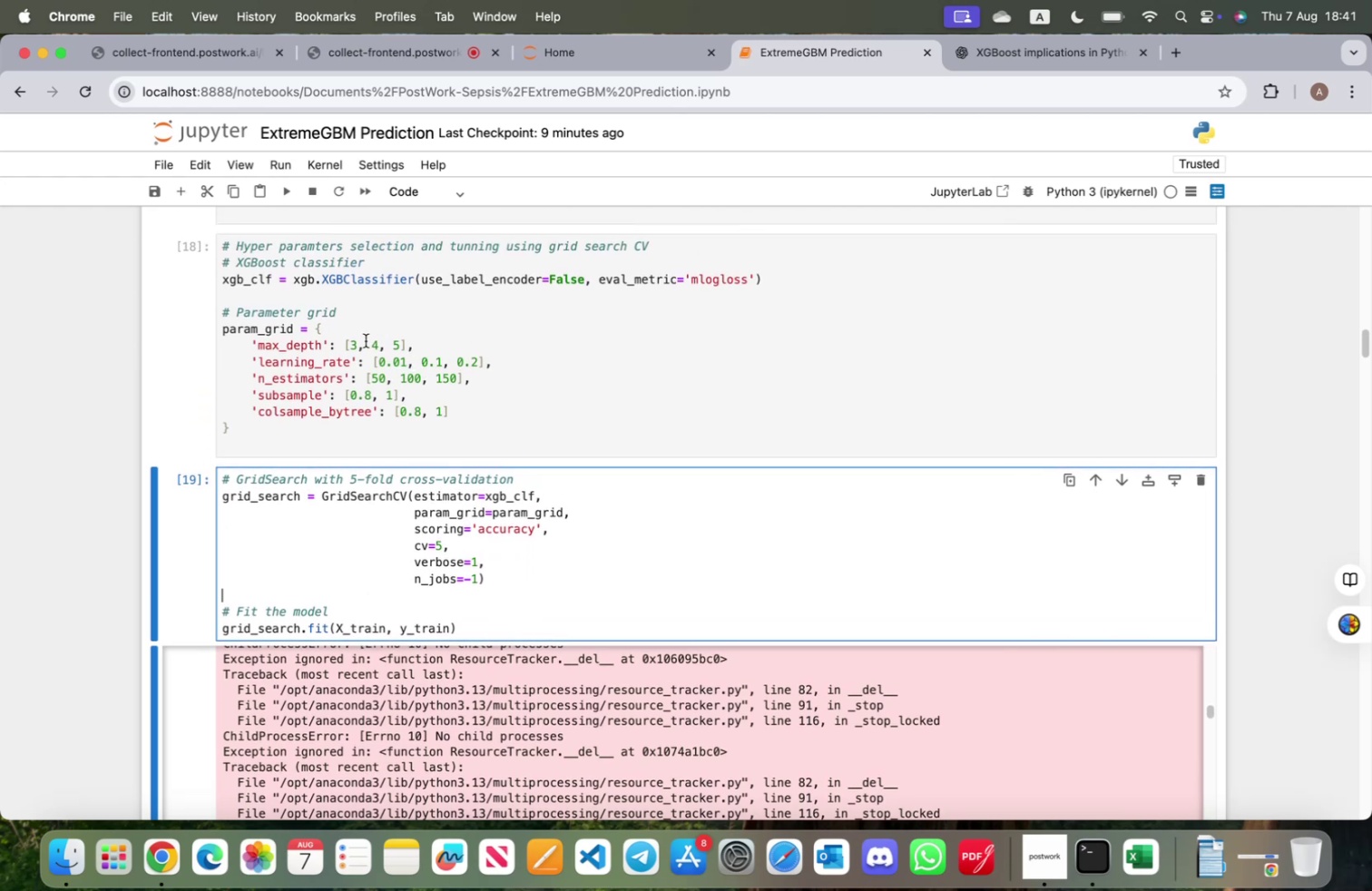 
left_click([362, 343])
 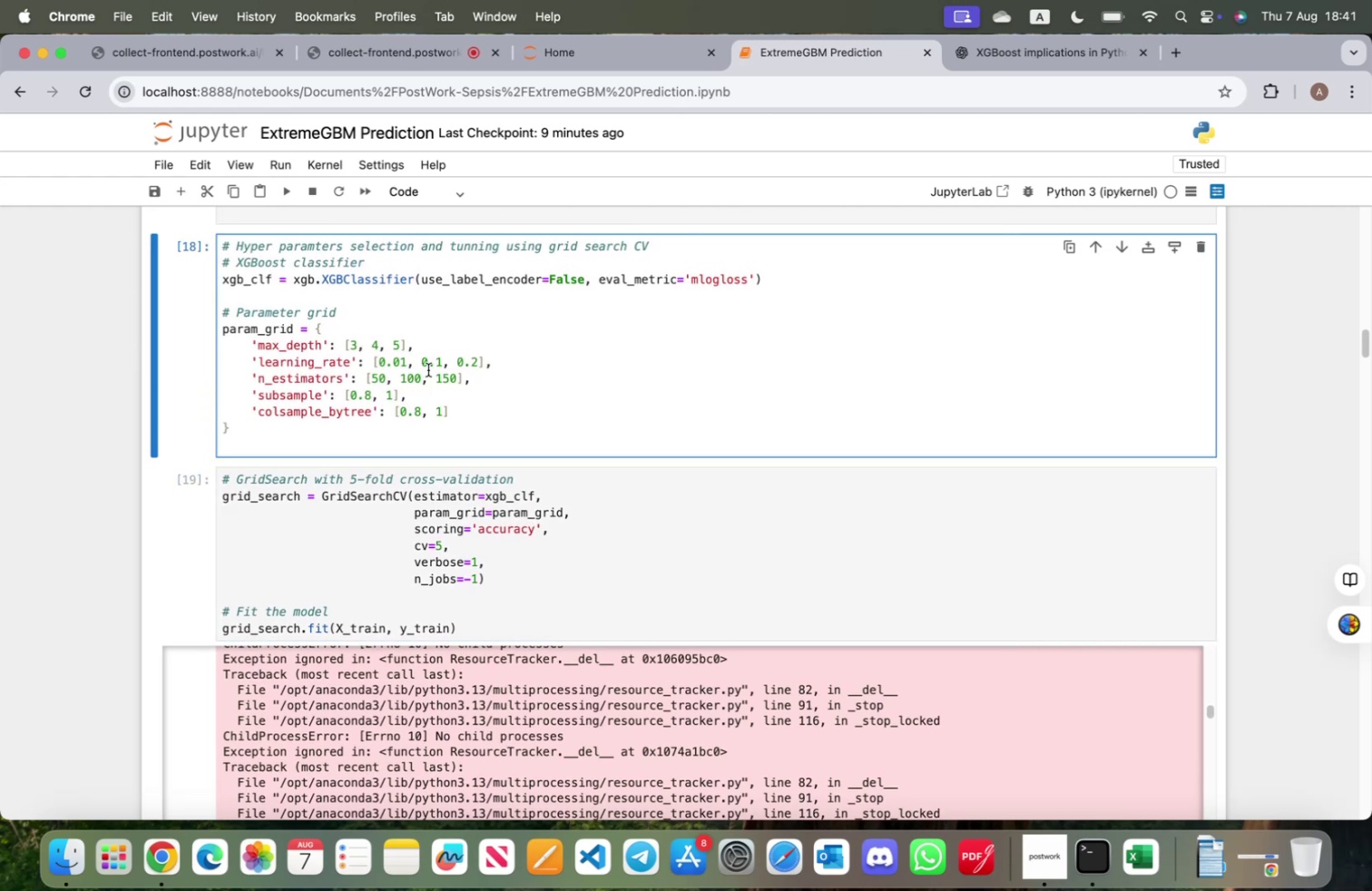 
key(Backspace)
 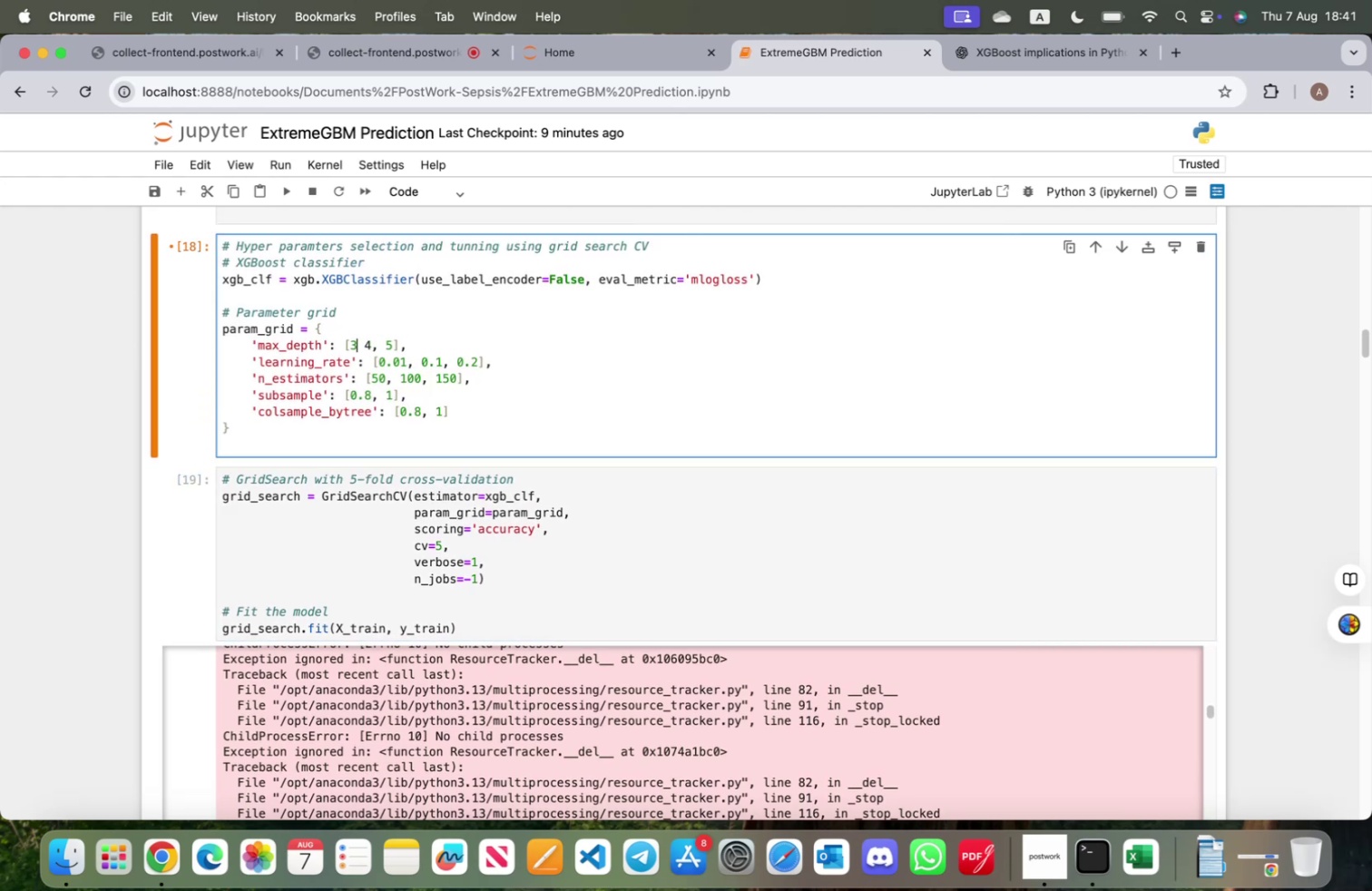 
key(Backspace)
 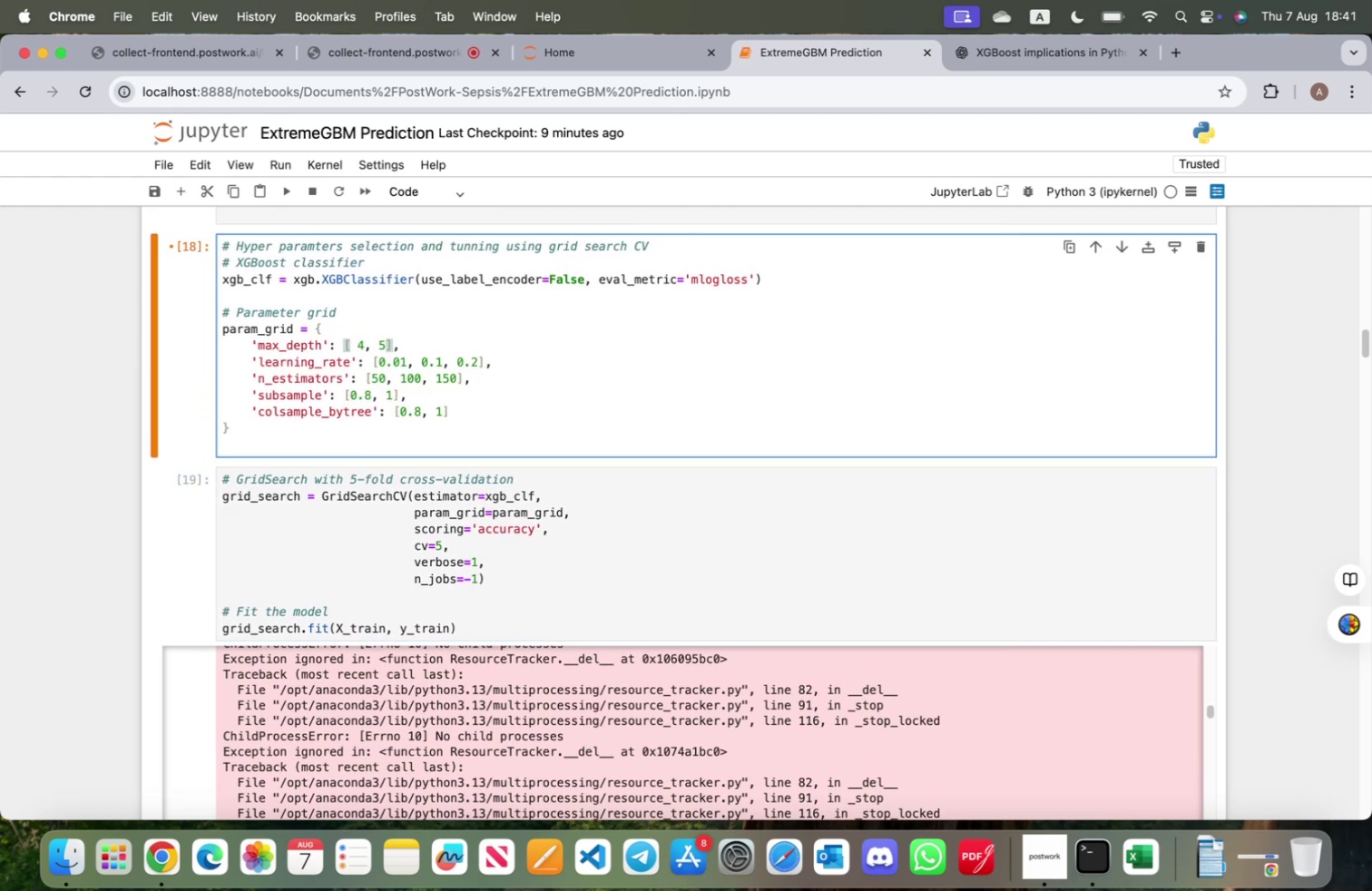 
key(ArrowRight)
 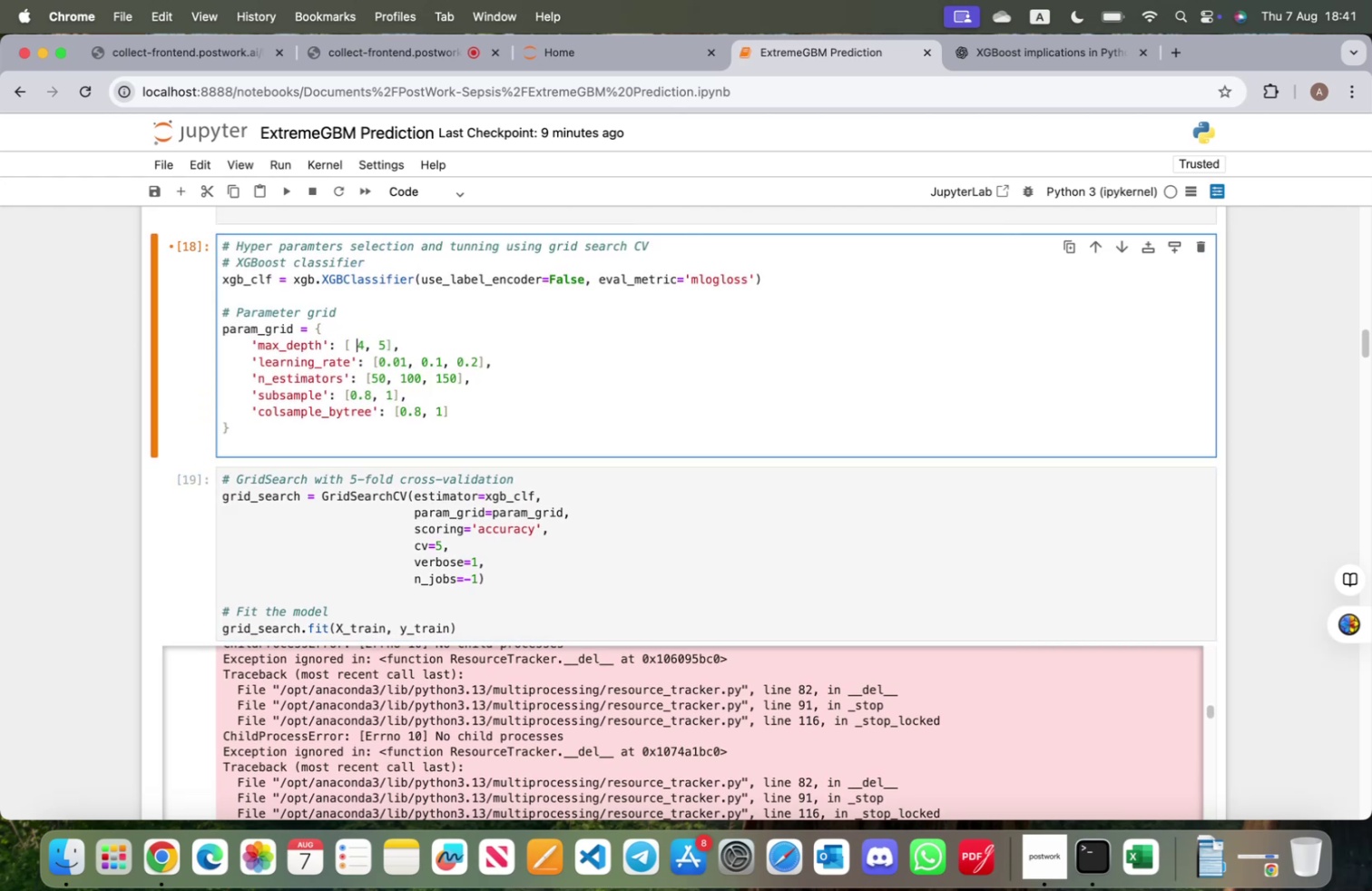 
key(Backspace)
 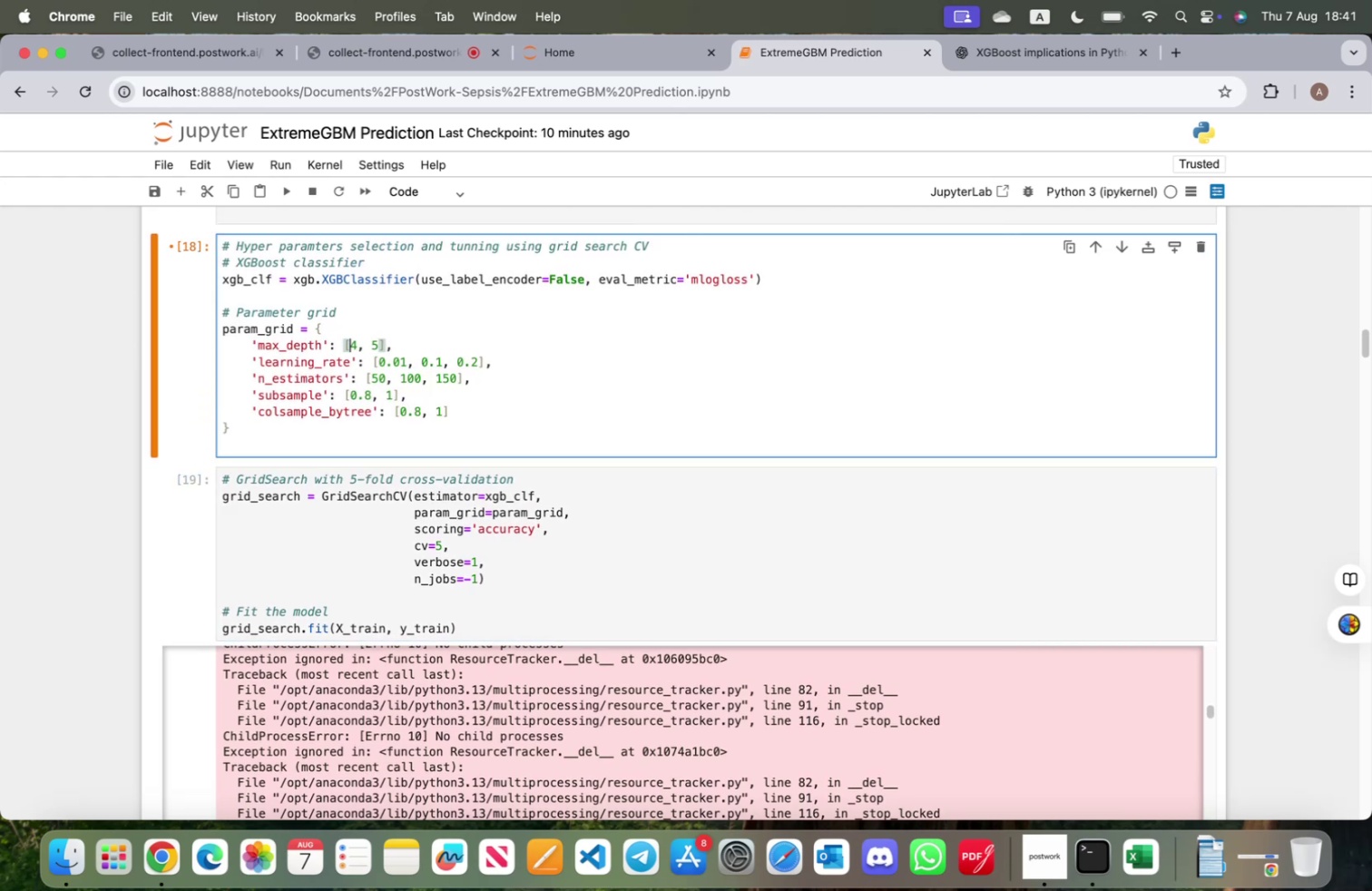 
key(ArrowDown)
 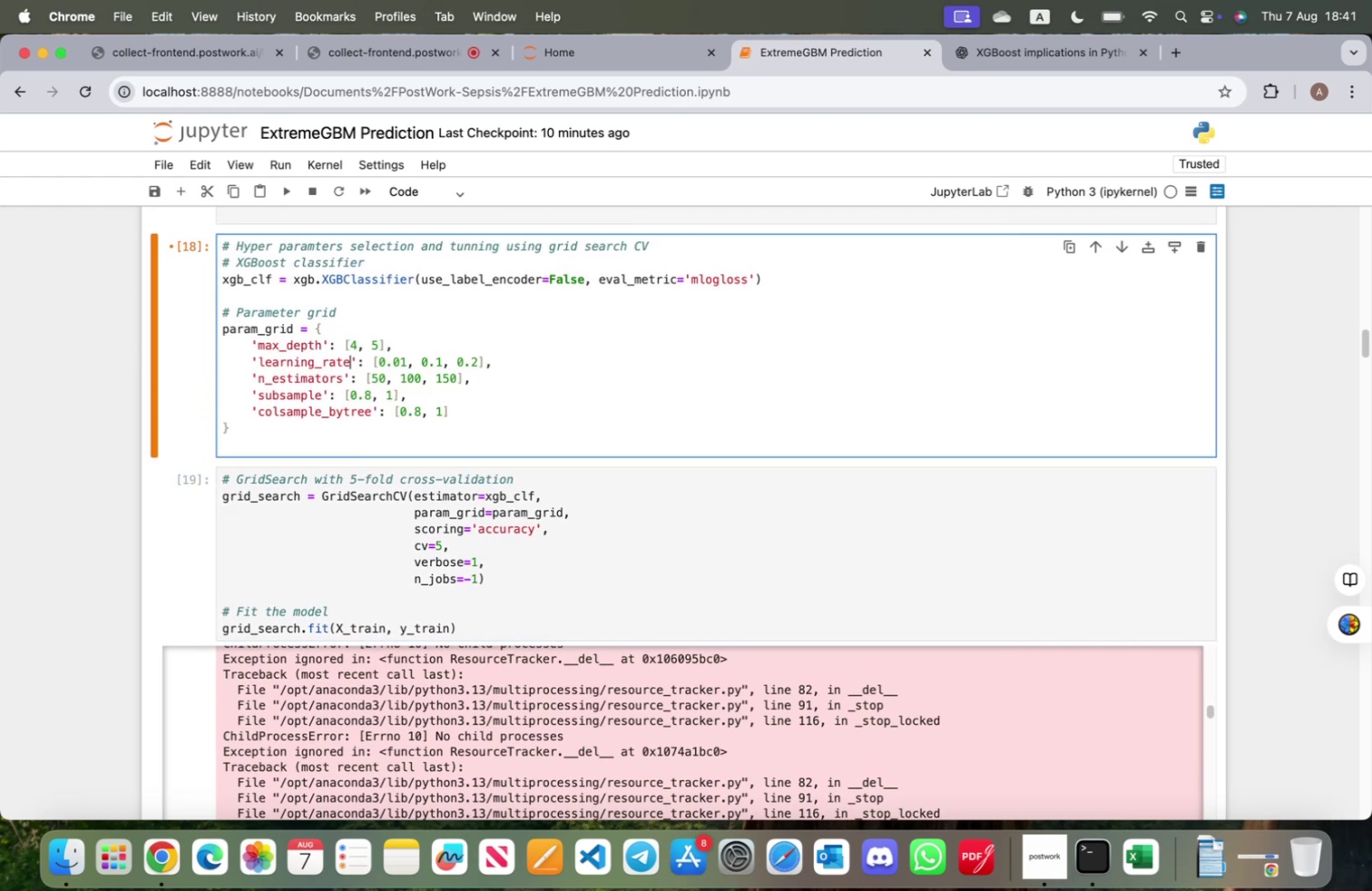 
key(ArrowRight)
 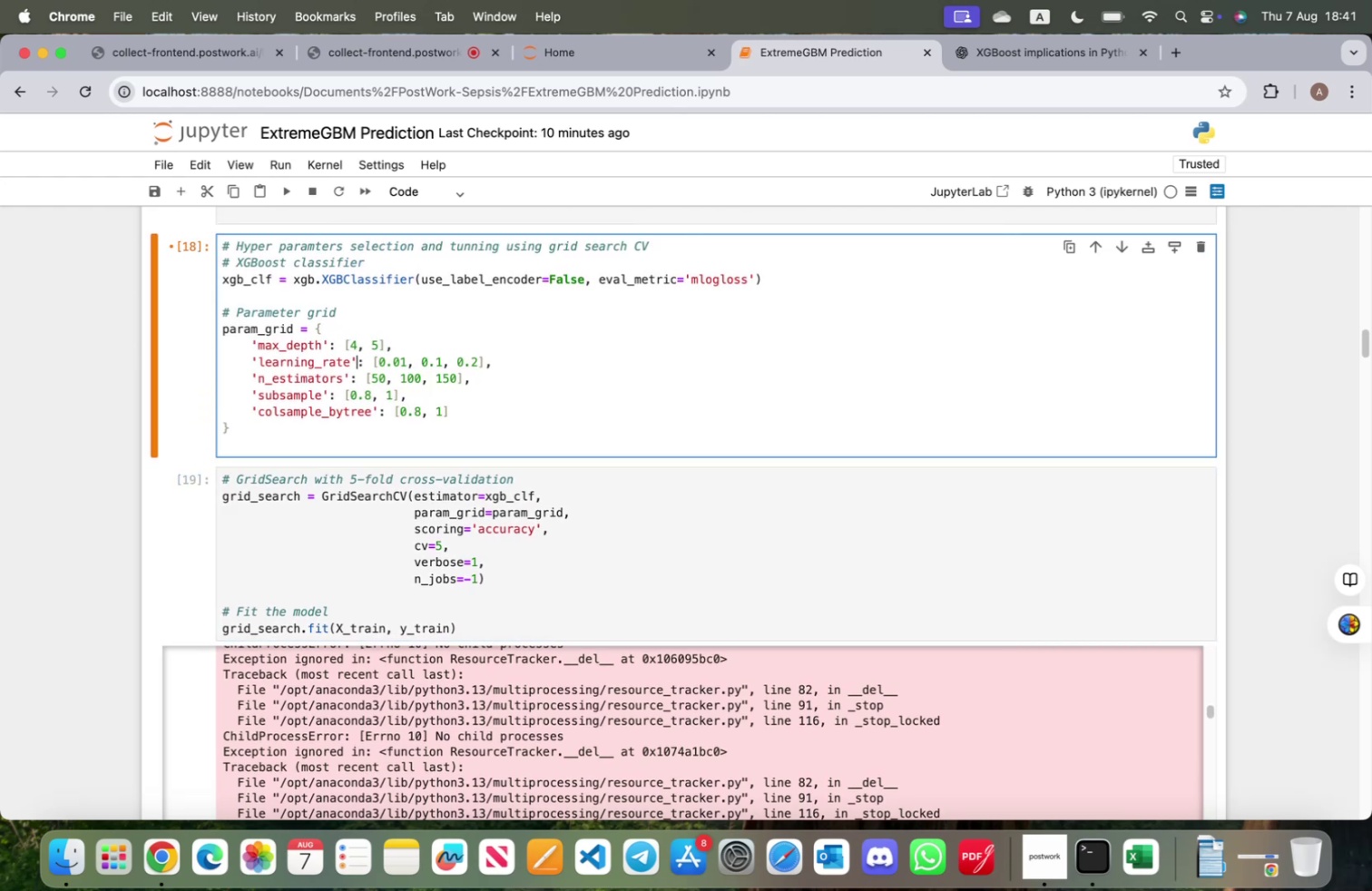 
hold_key(key=ArrowRight, duration=1.5)
 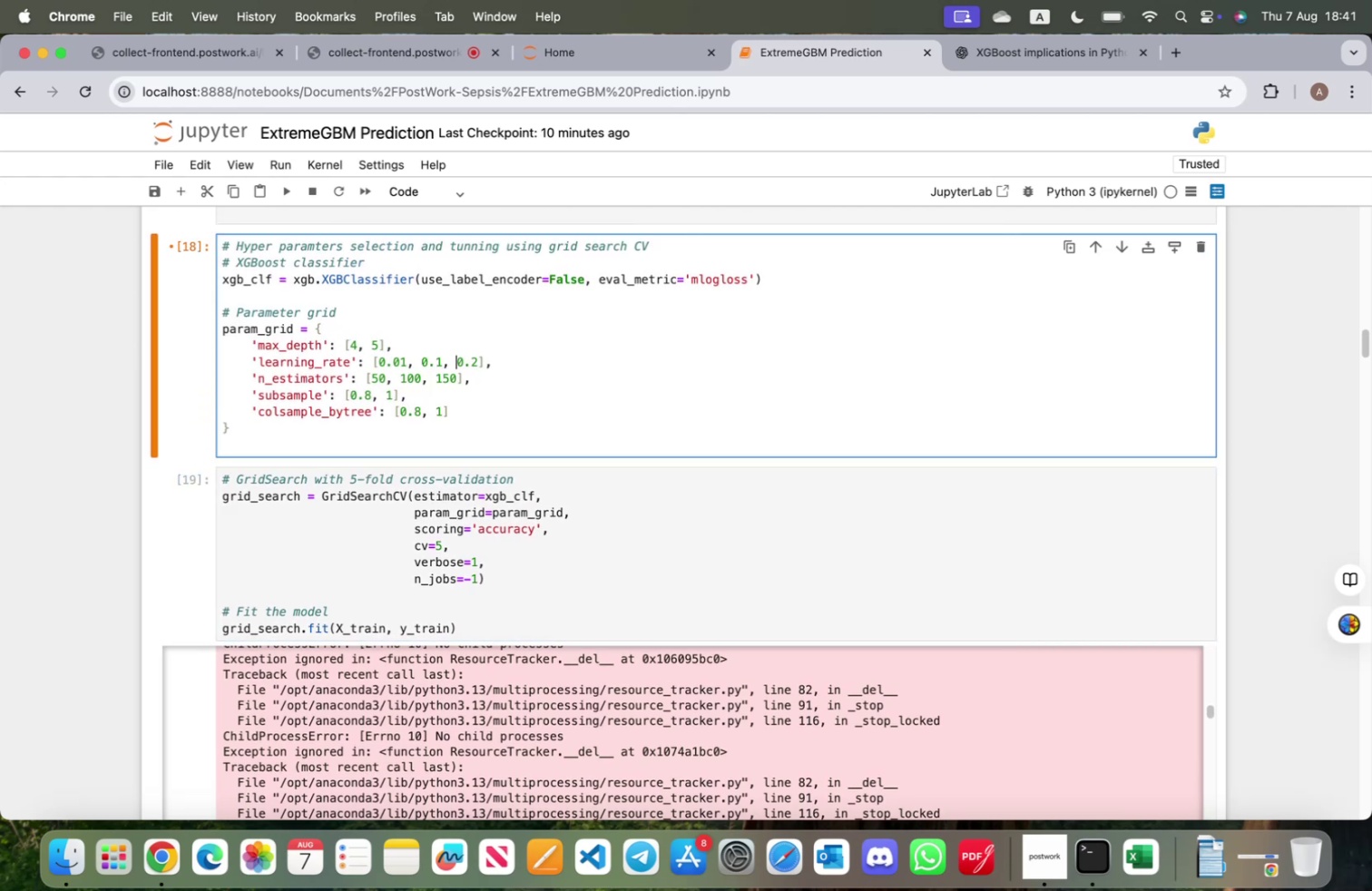 
key(ArrowRight)
 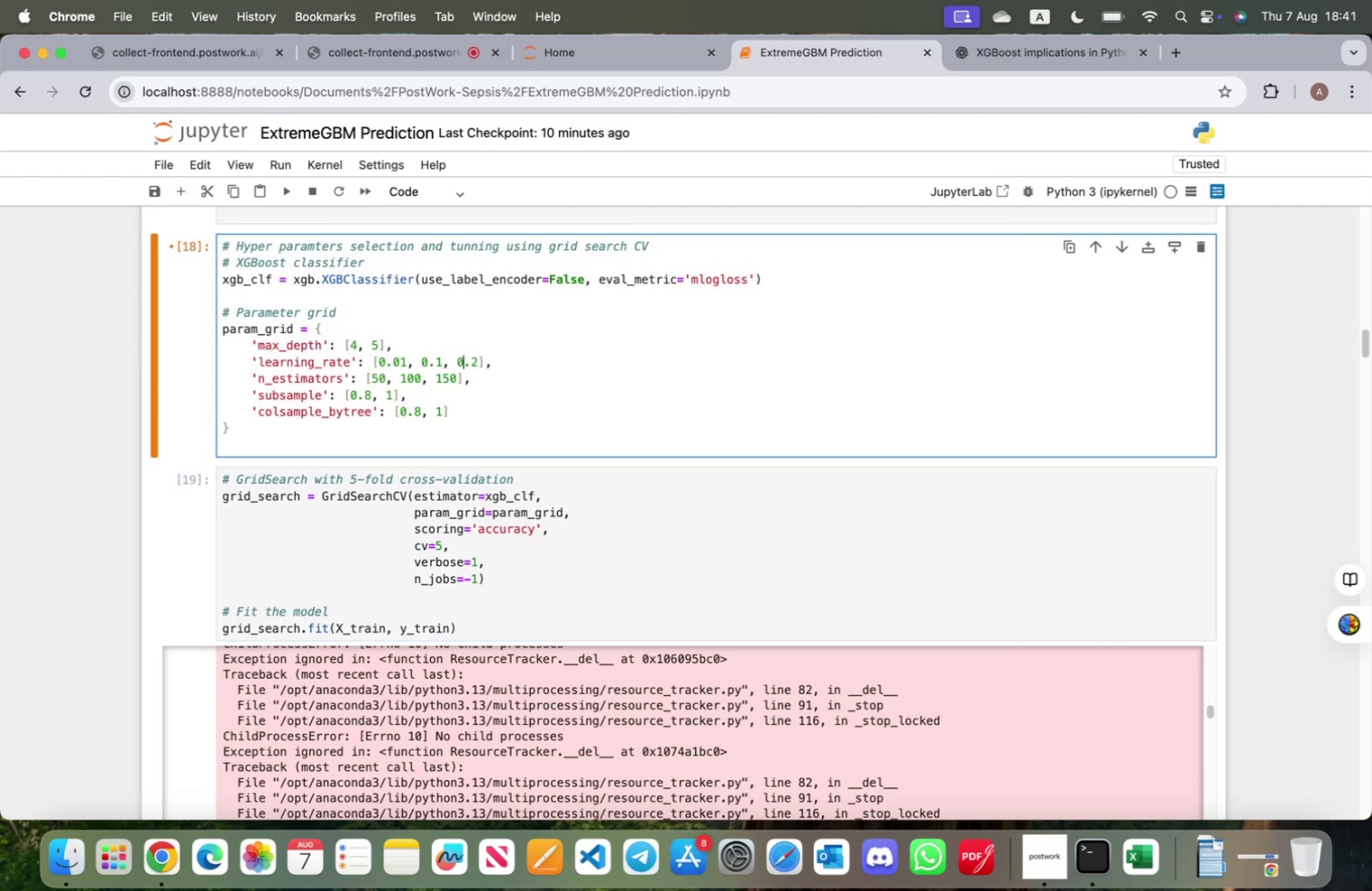 
key(ArrowRight)
 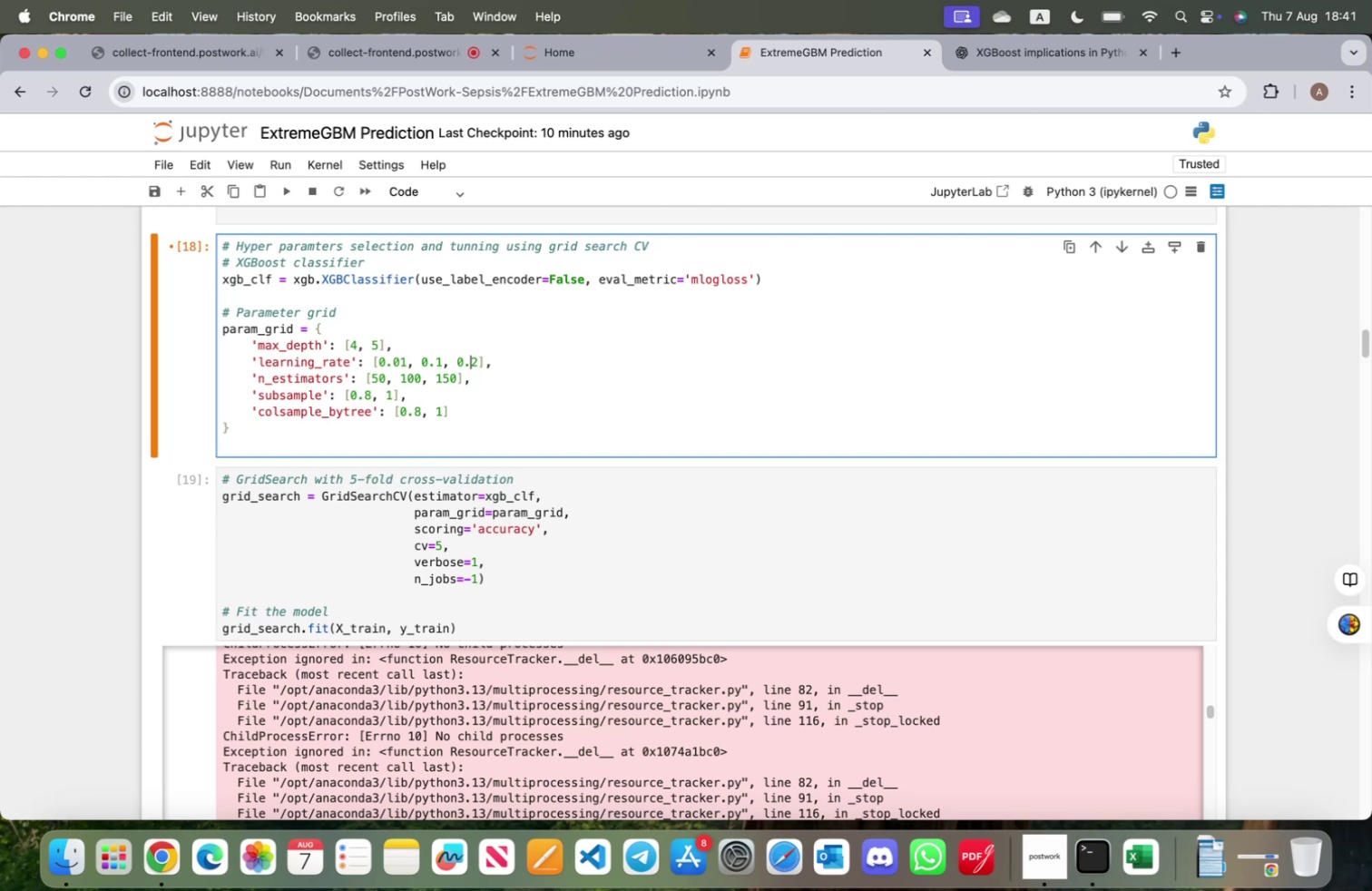 
key(ArrowRight)
 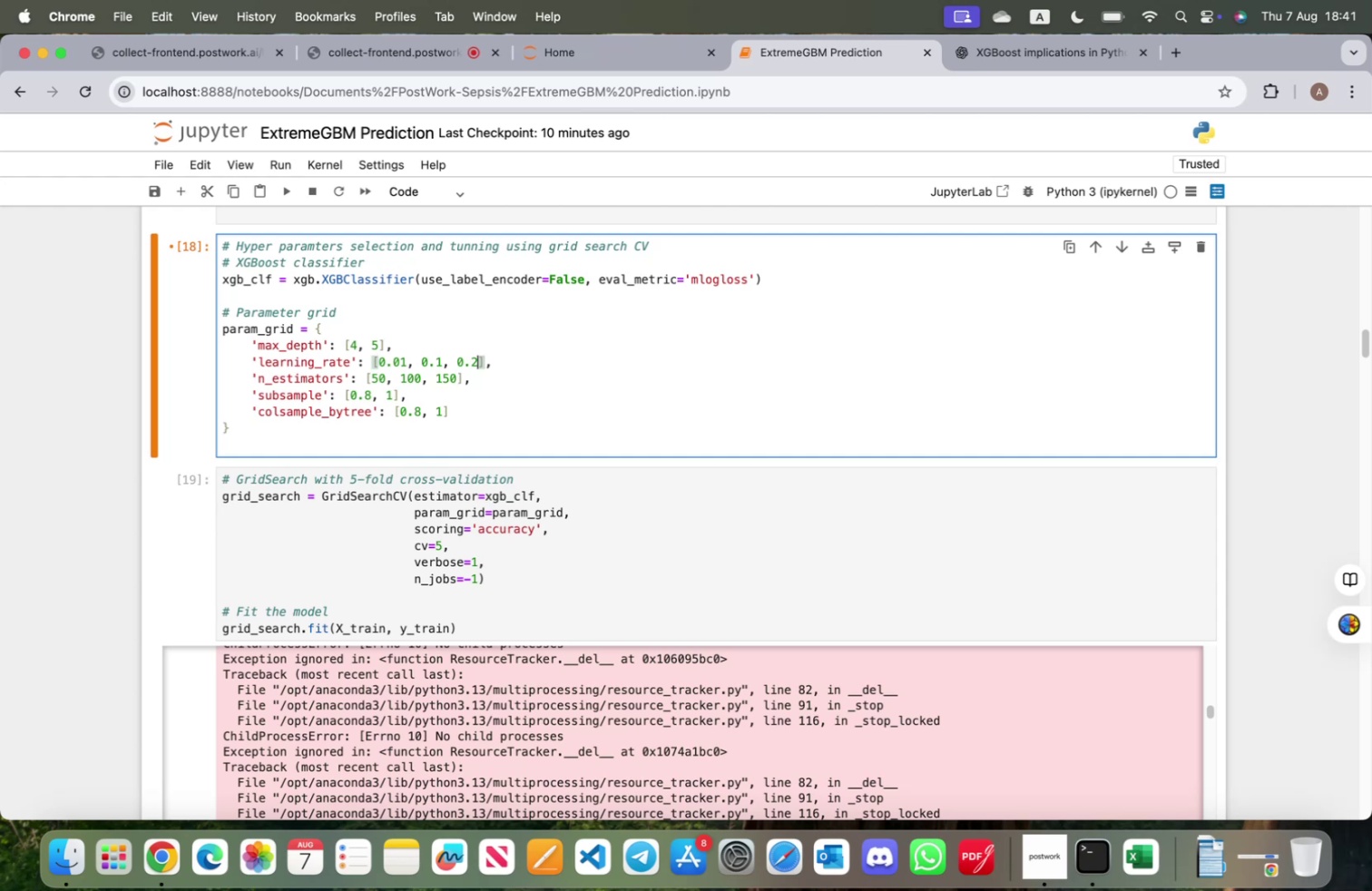 
key(Backspace)
 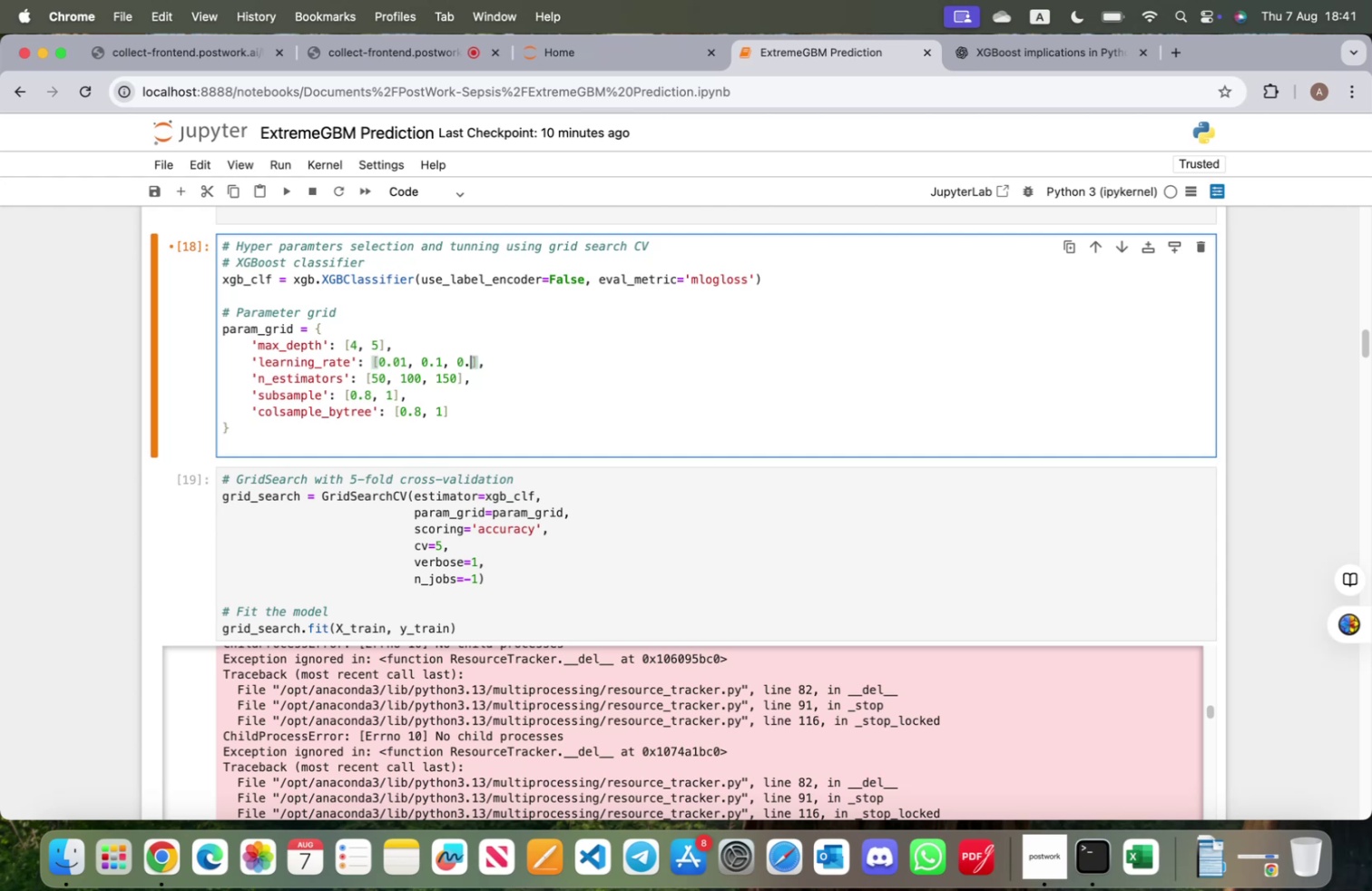 
key(Backspace)
 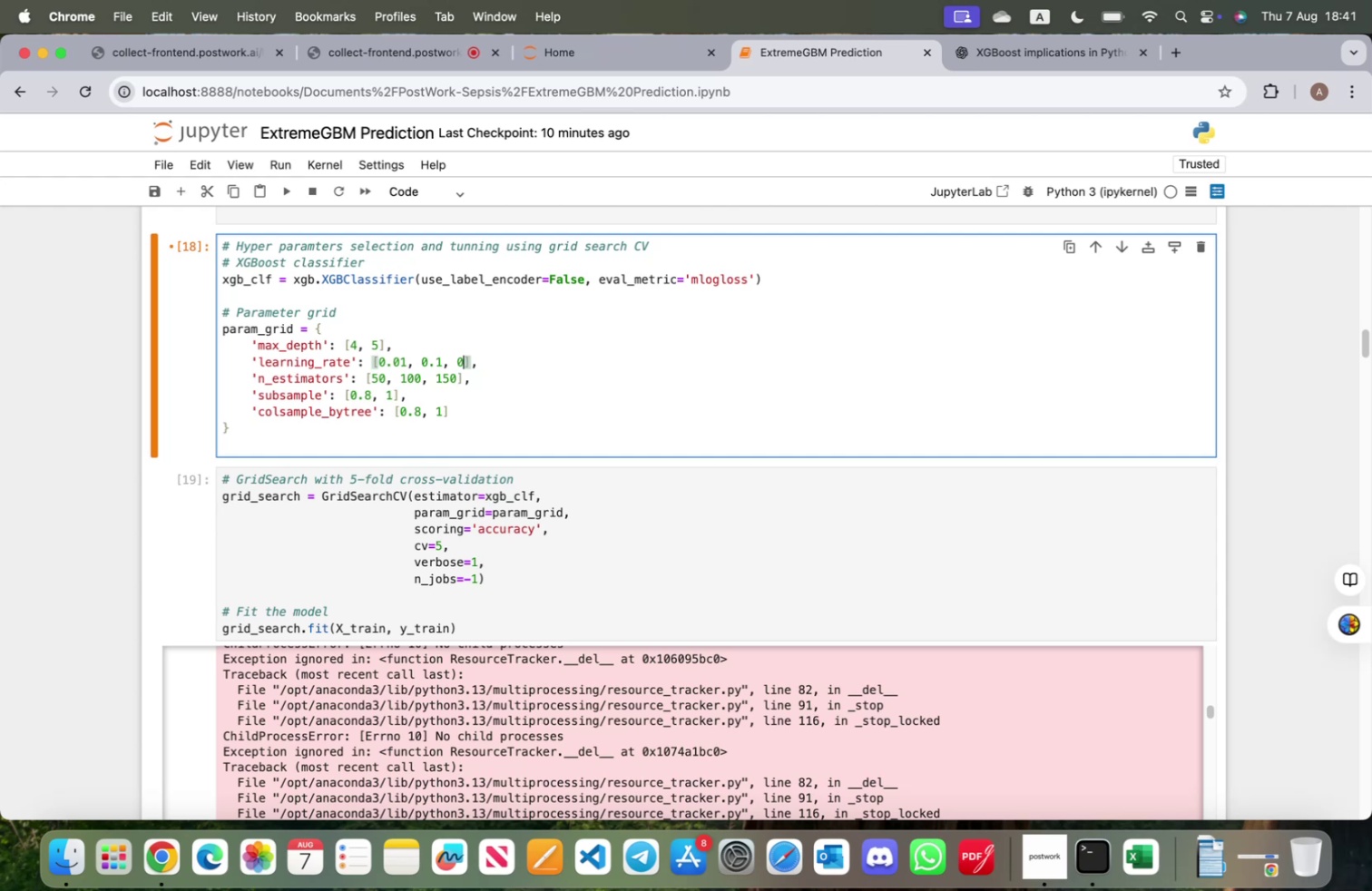 
key(Backspace)
 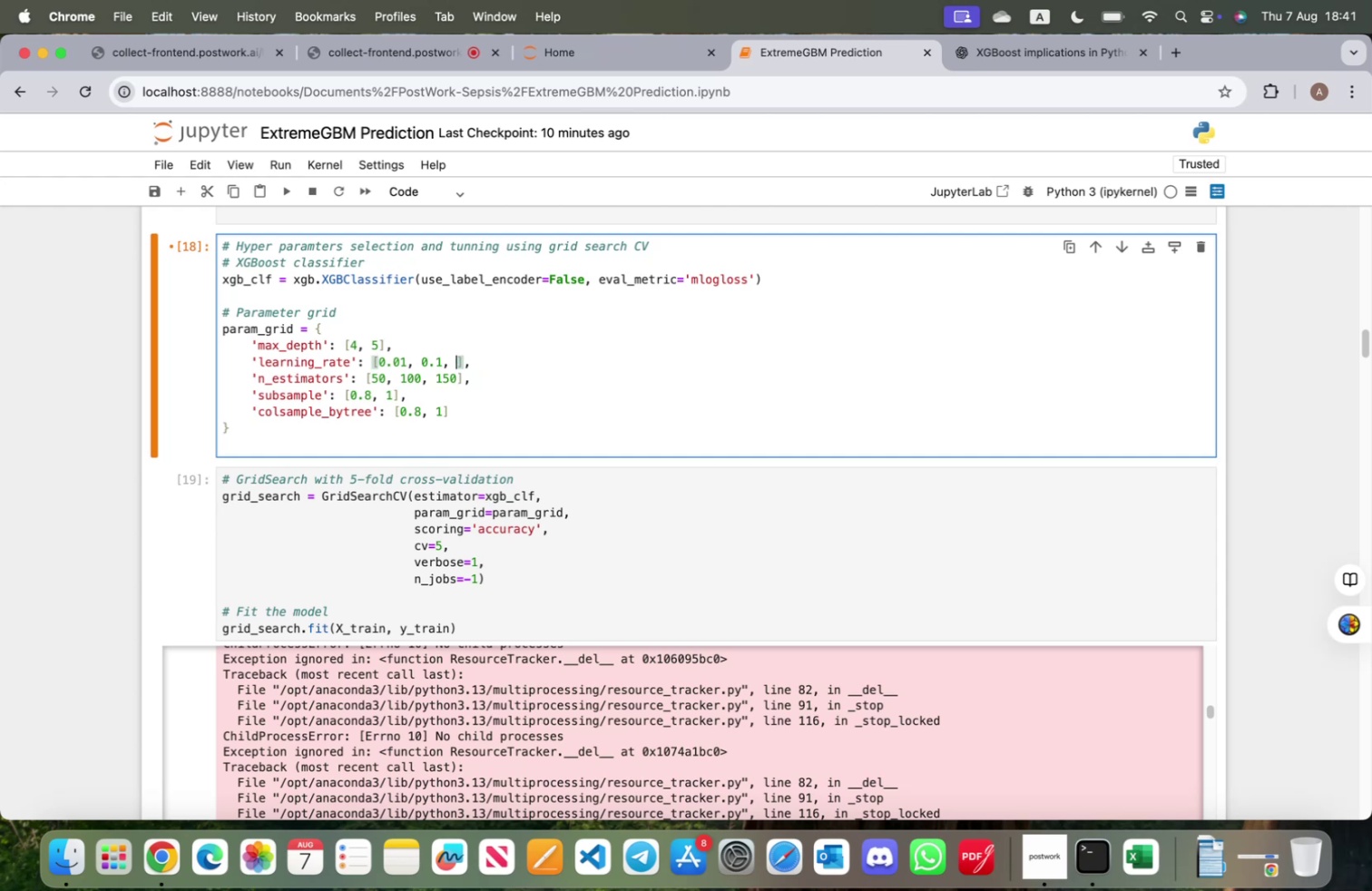 
key(Backspace)
 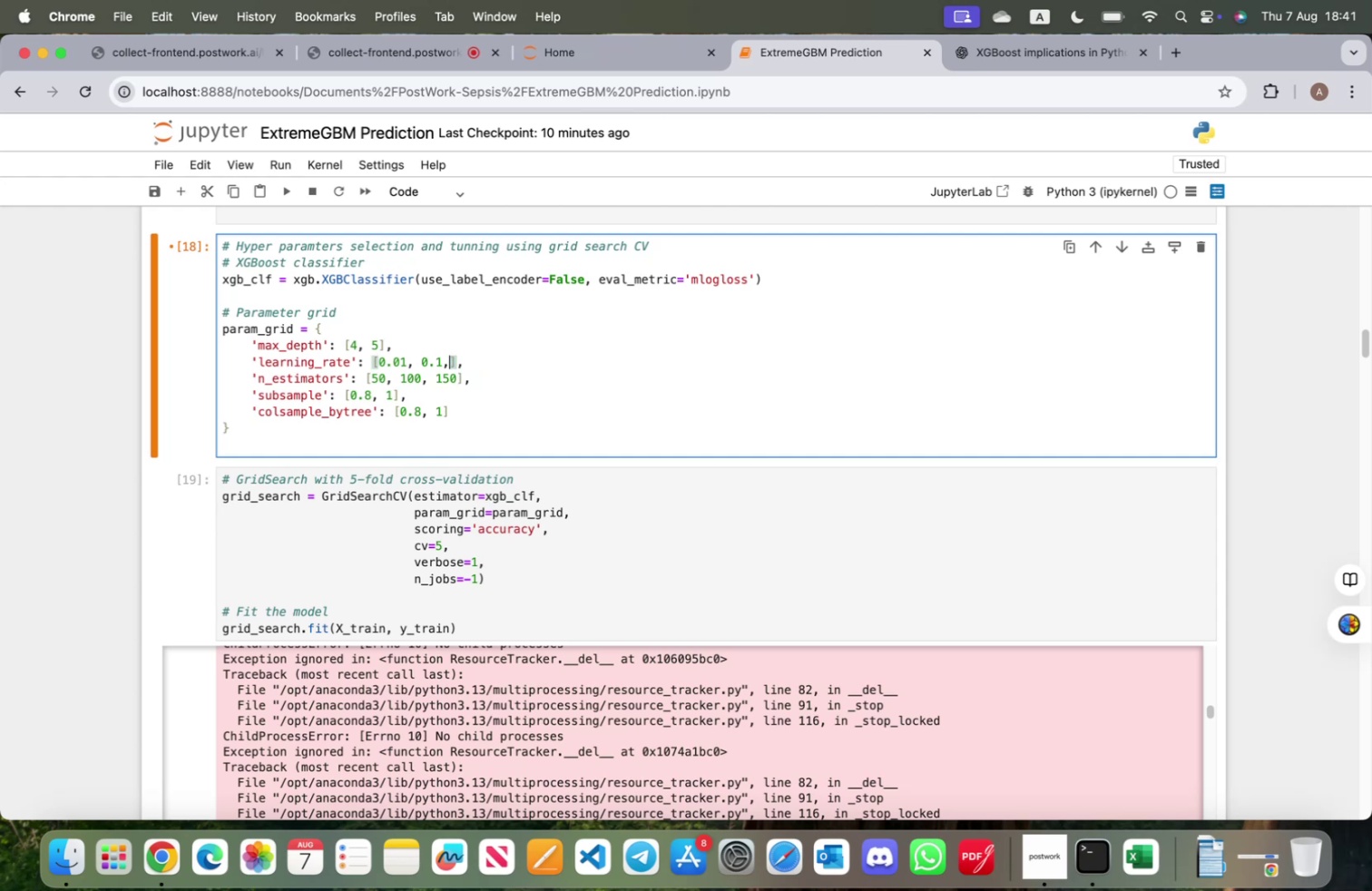 
key(Backspace)
 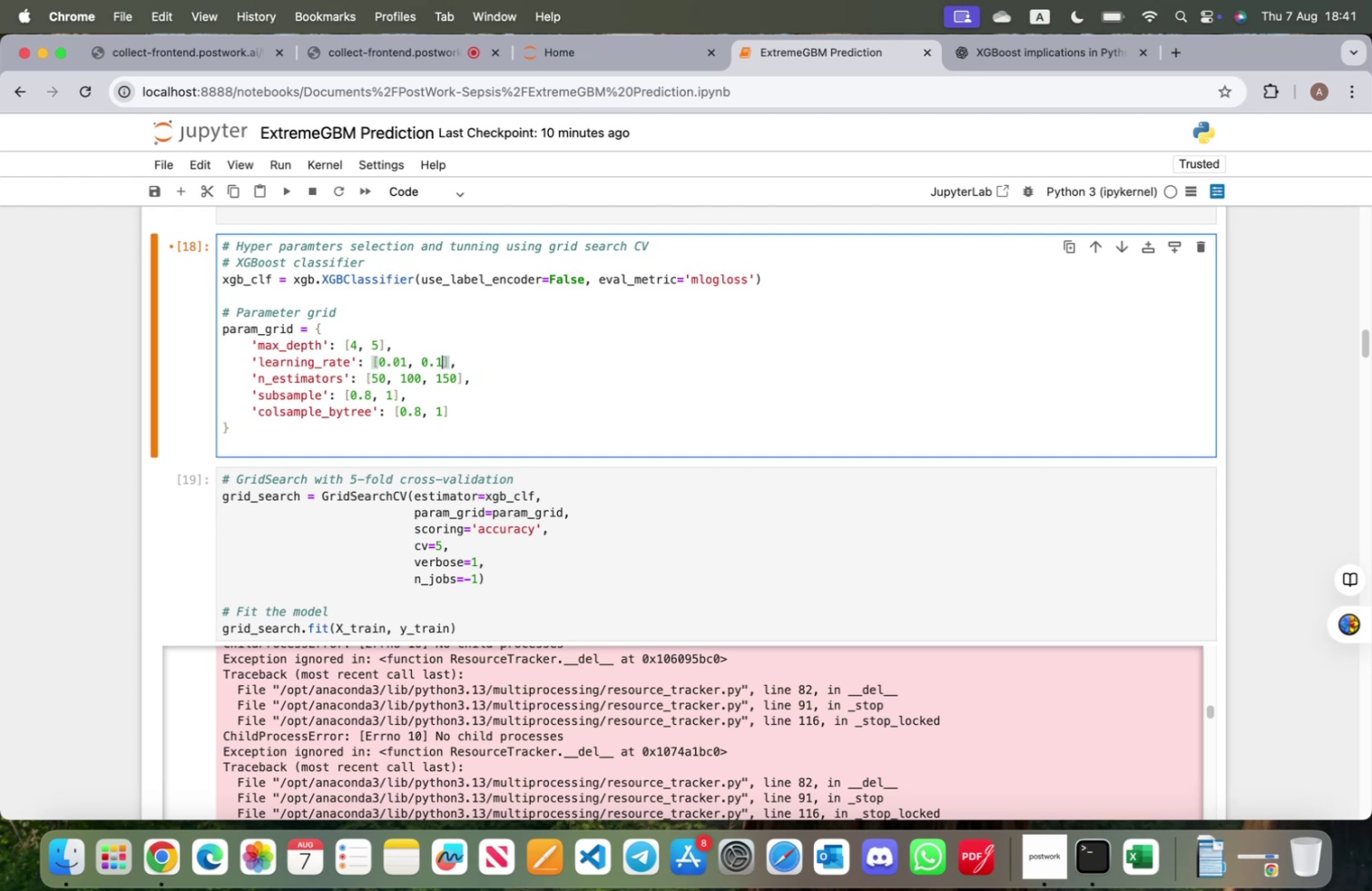 
key(ArrowDown)
 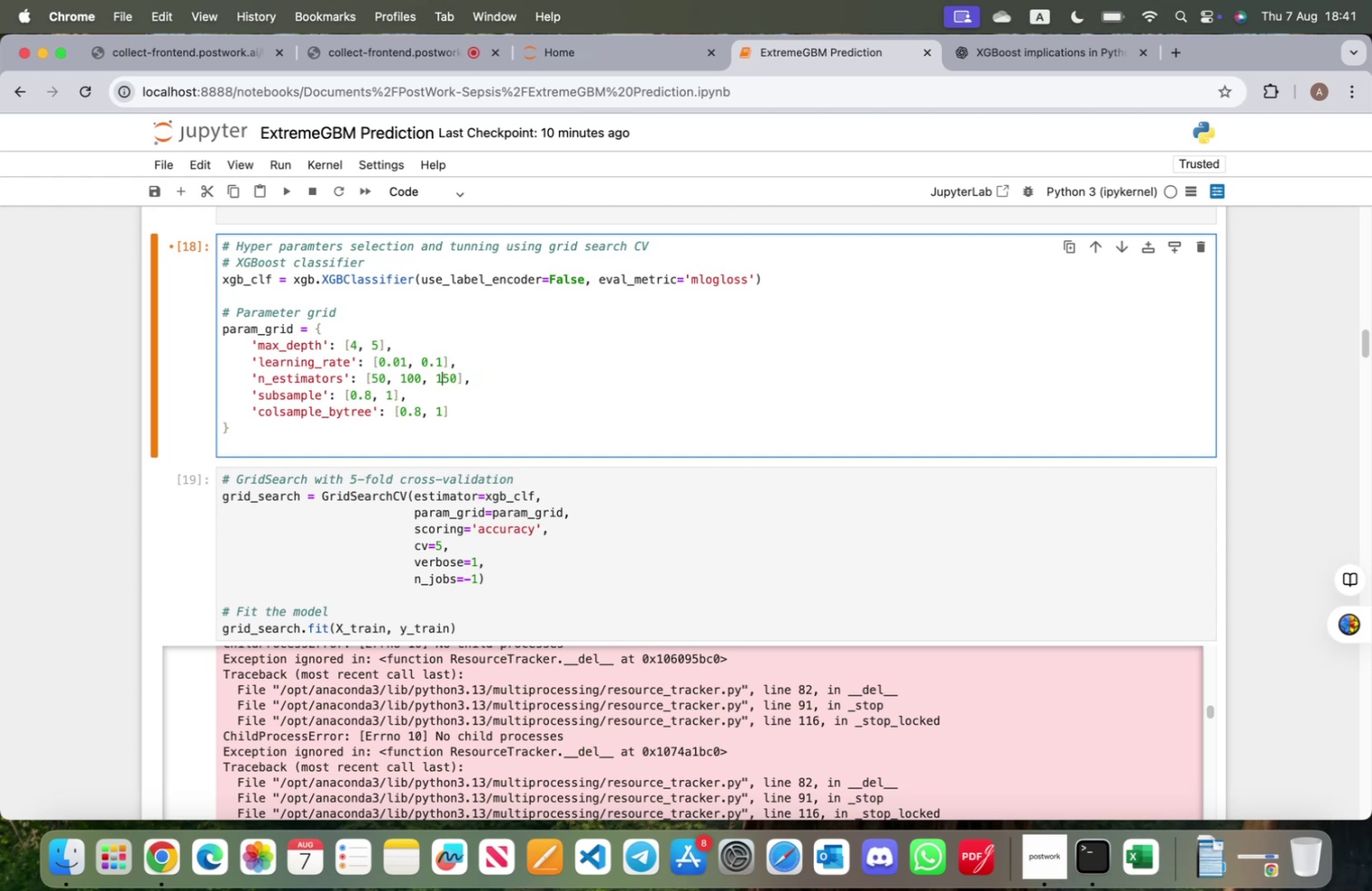 
key(ArrowRight)
 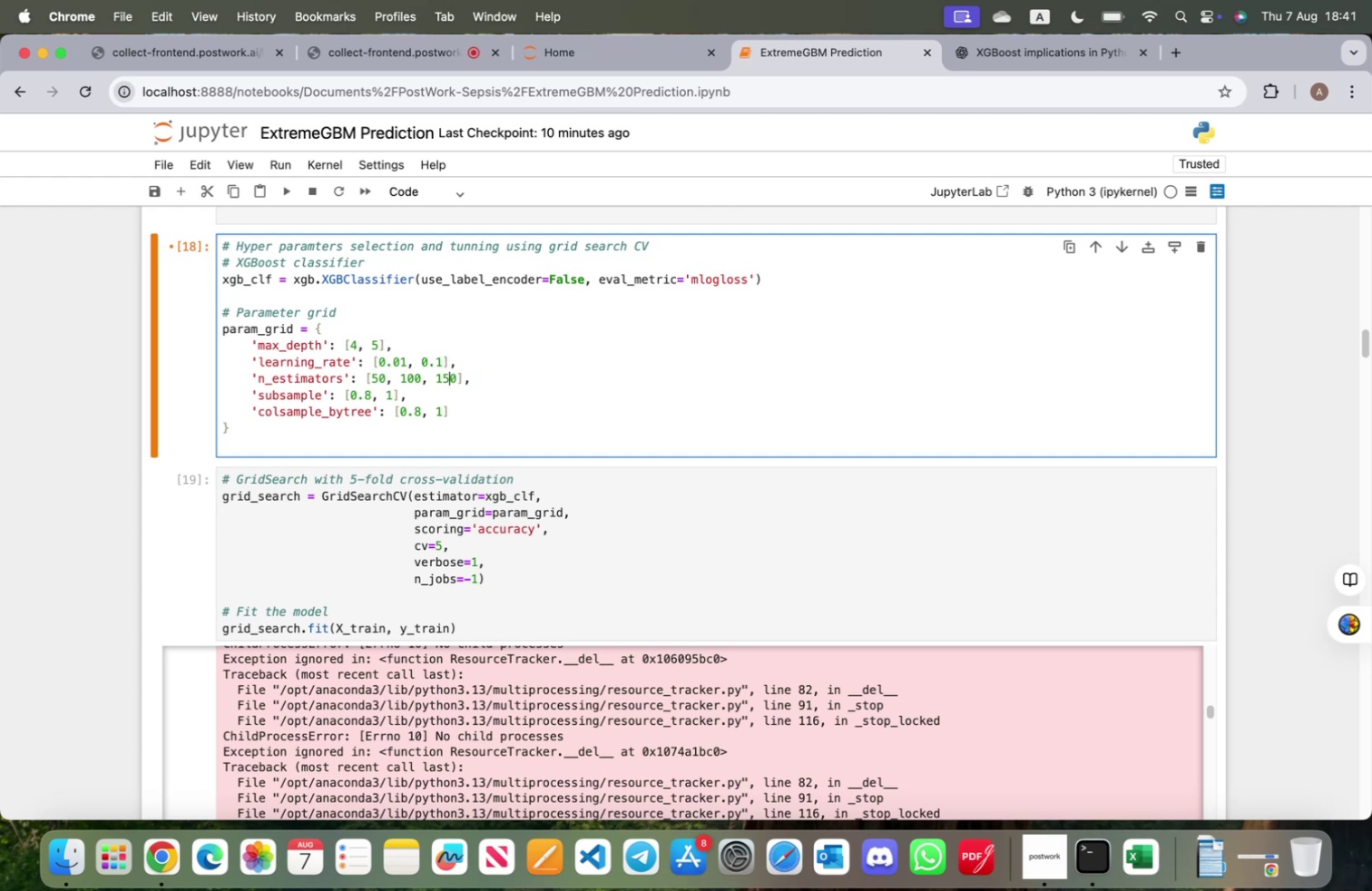 
key(ArrowRight)
 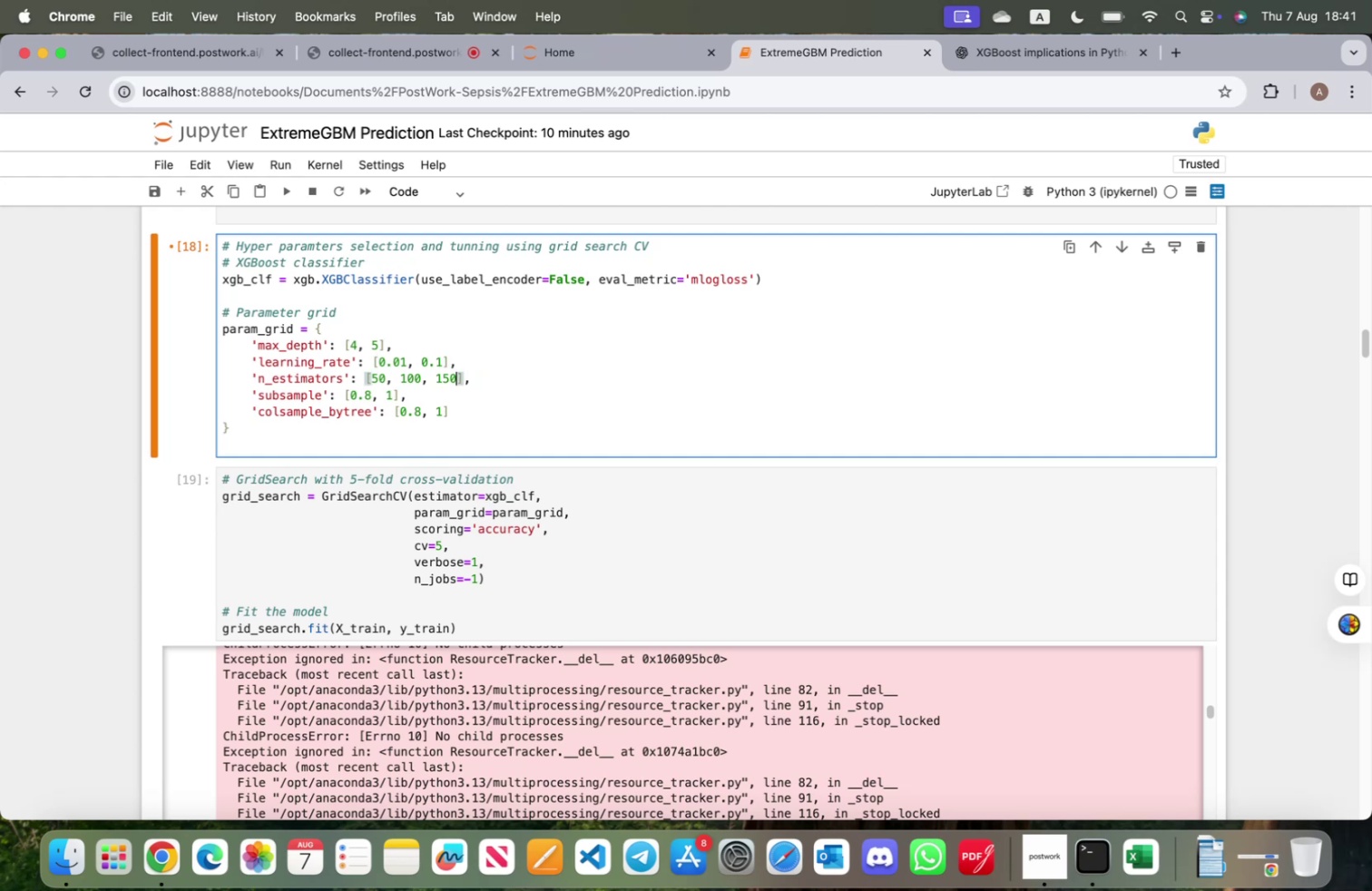 
key(ArrowRight)
 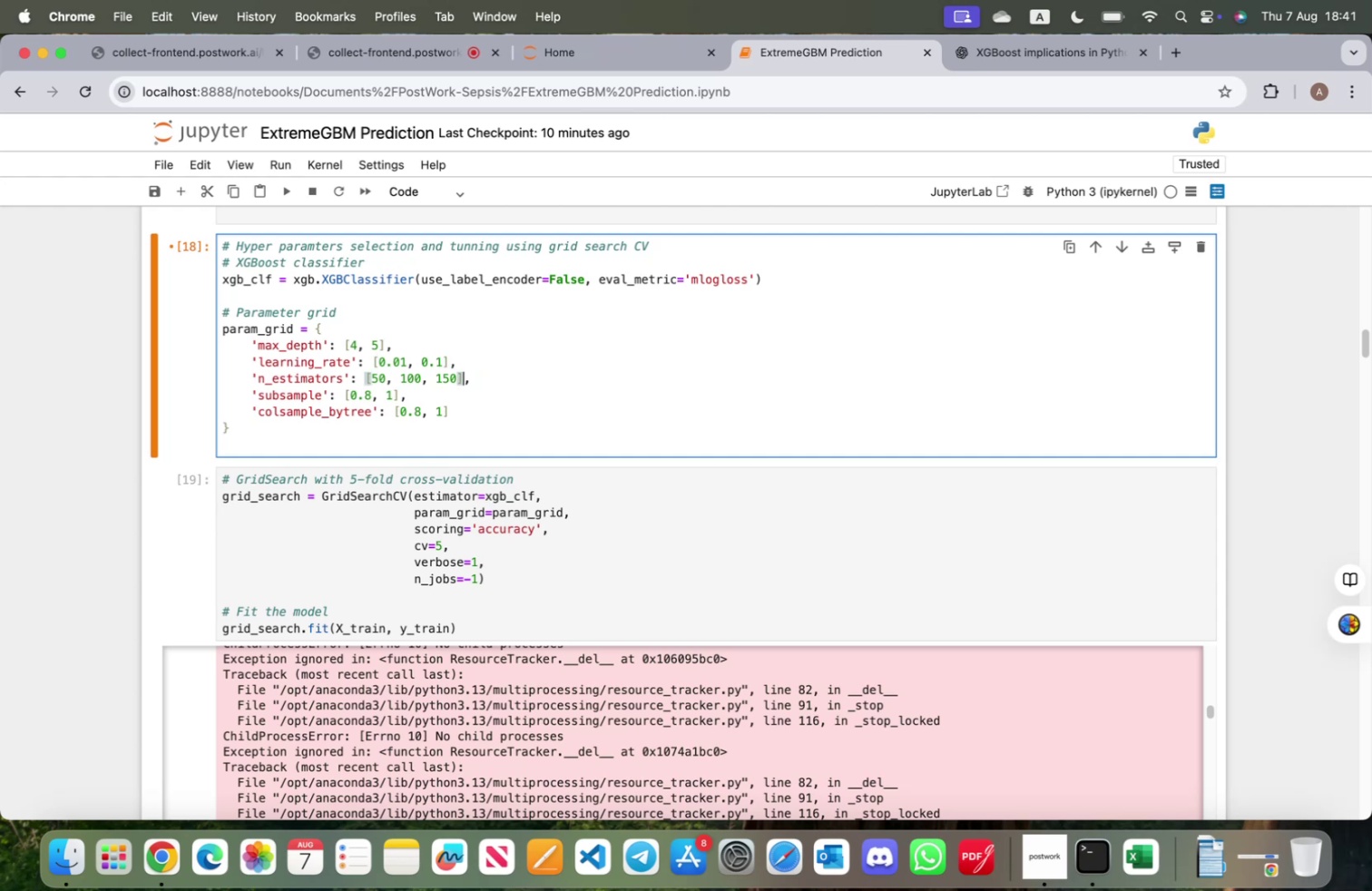 
key(ArrowLeft)
 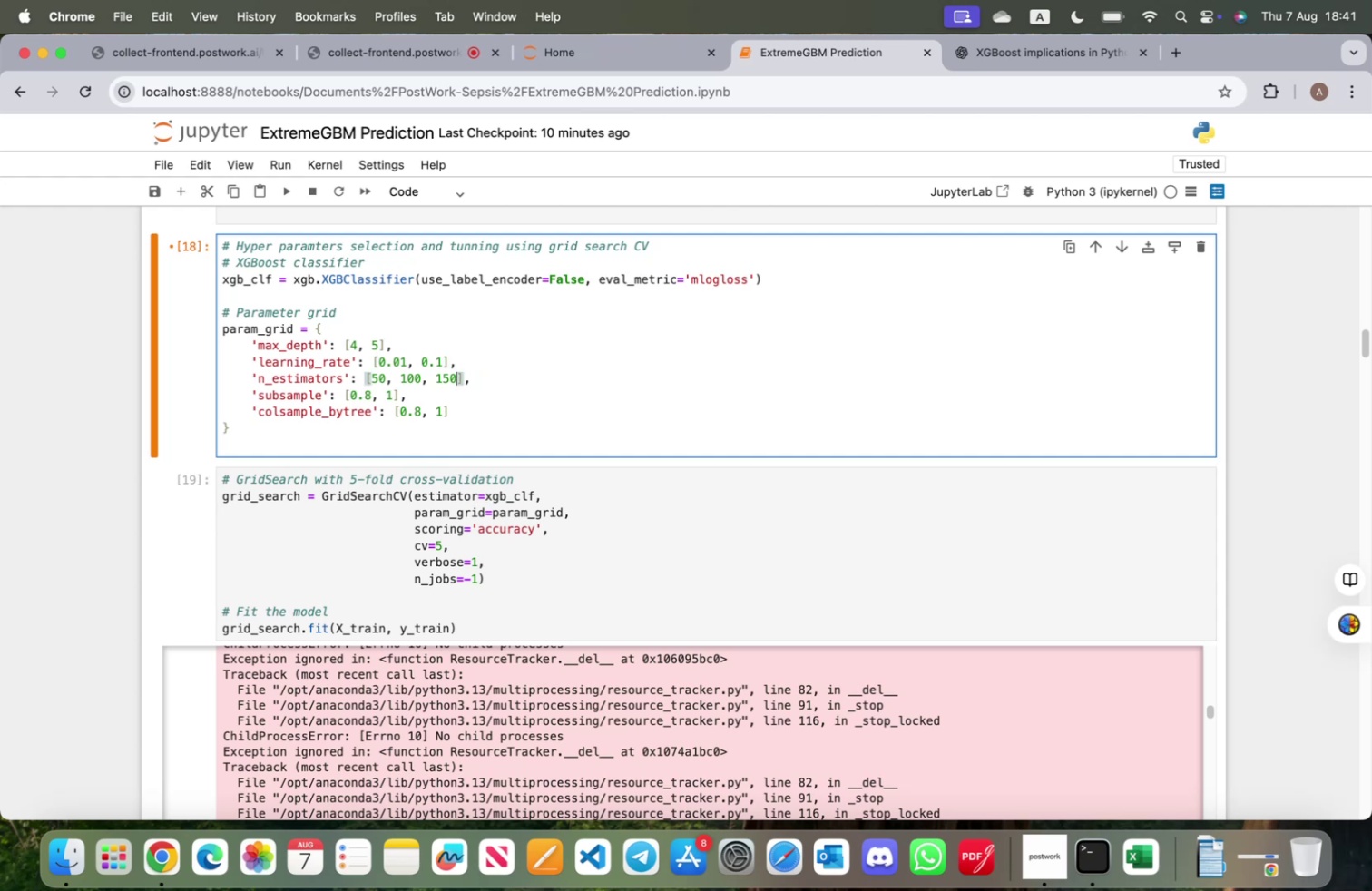 
key(Backspace)
 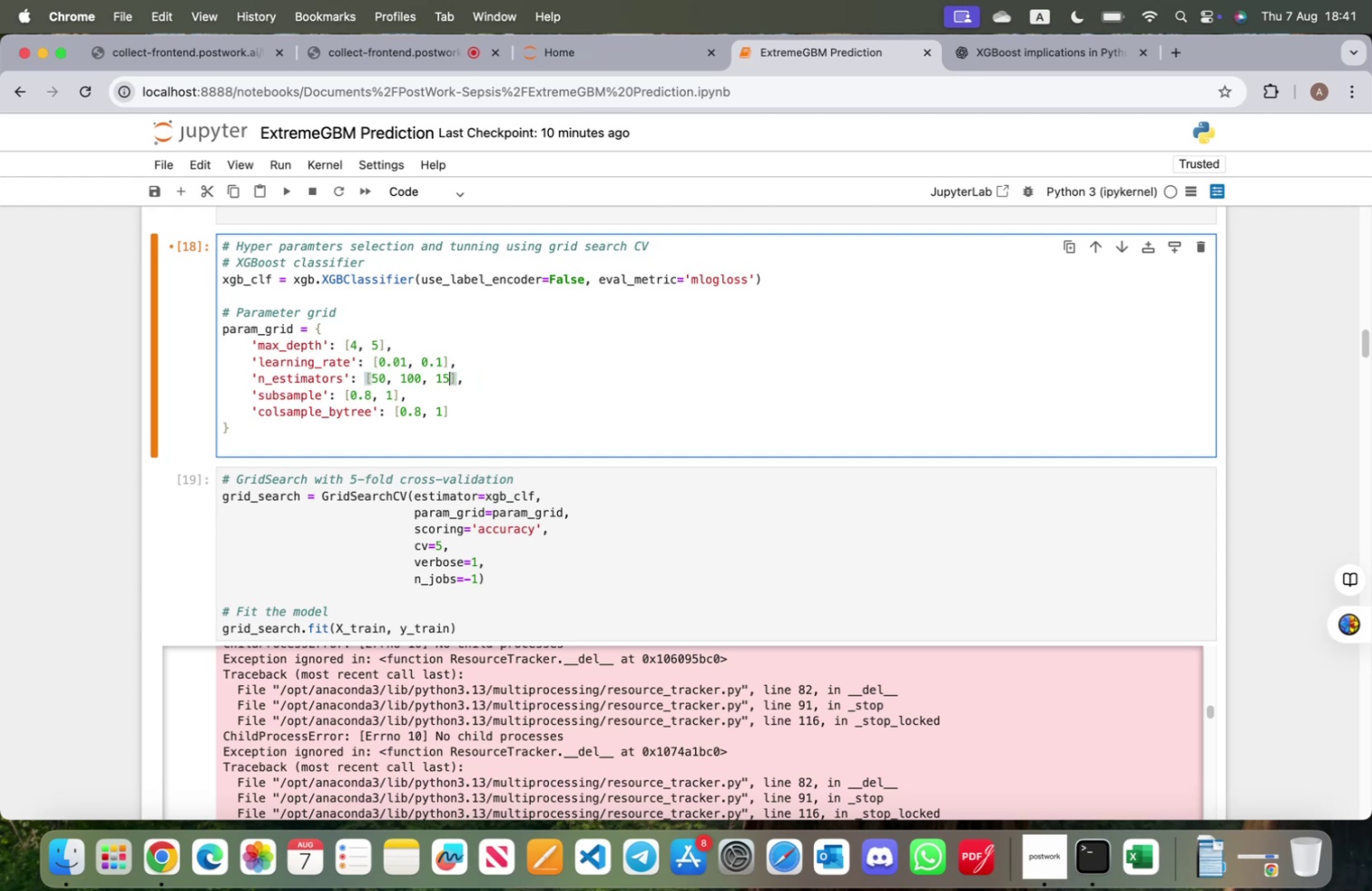 
key(Backspace)
 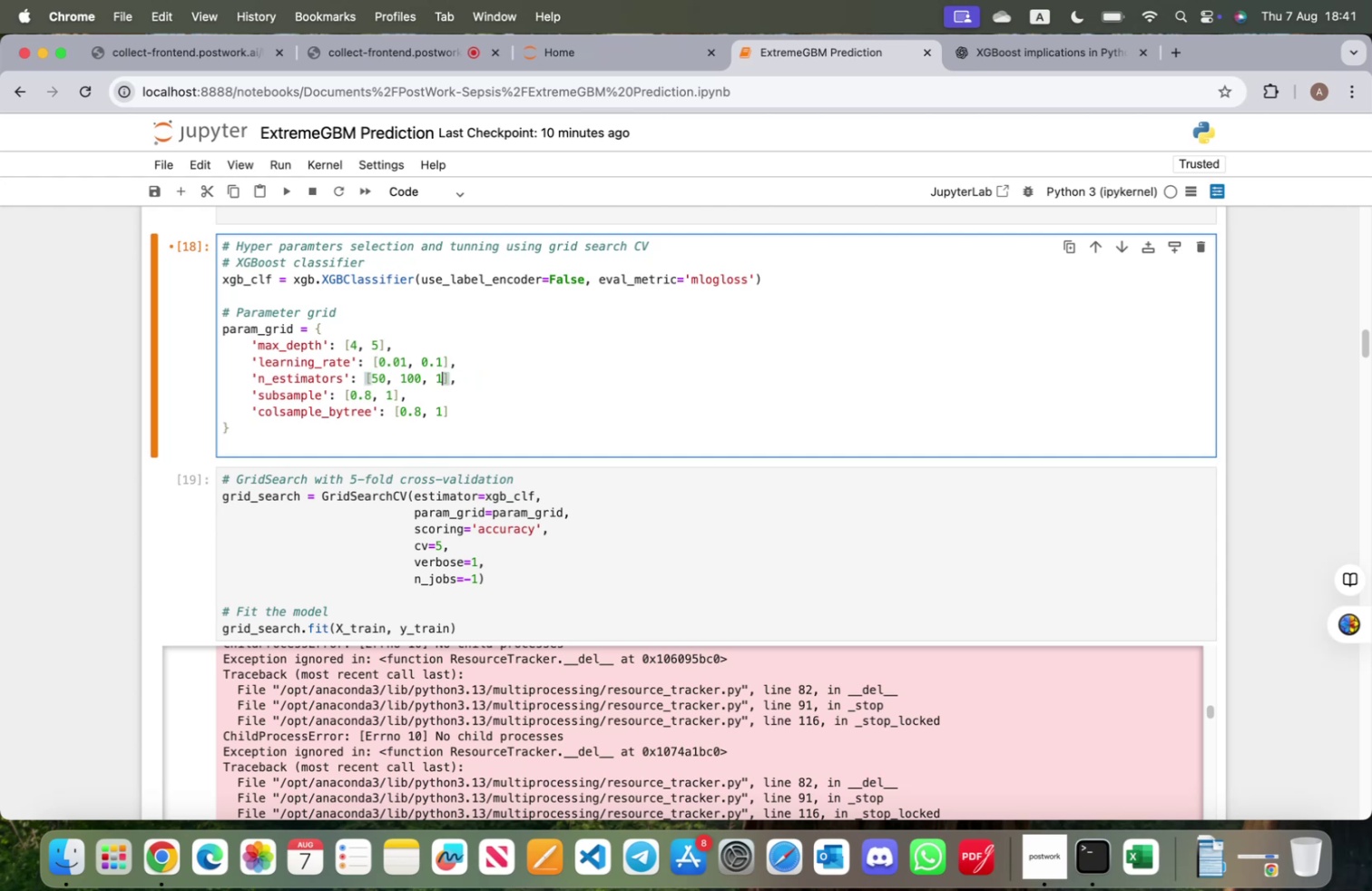 
key(Backspace)
 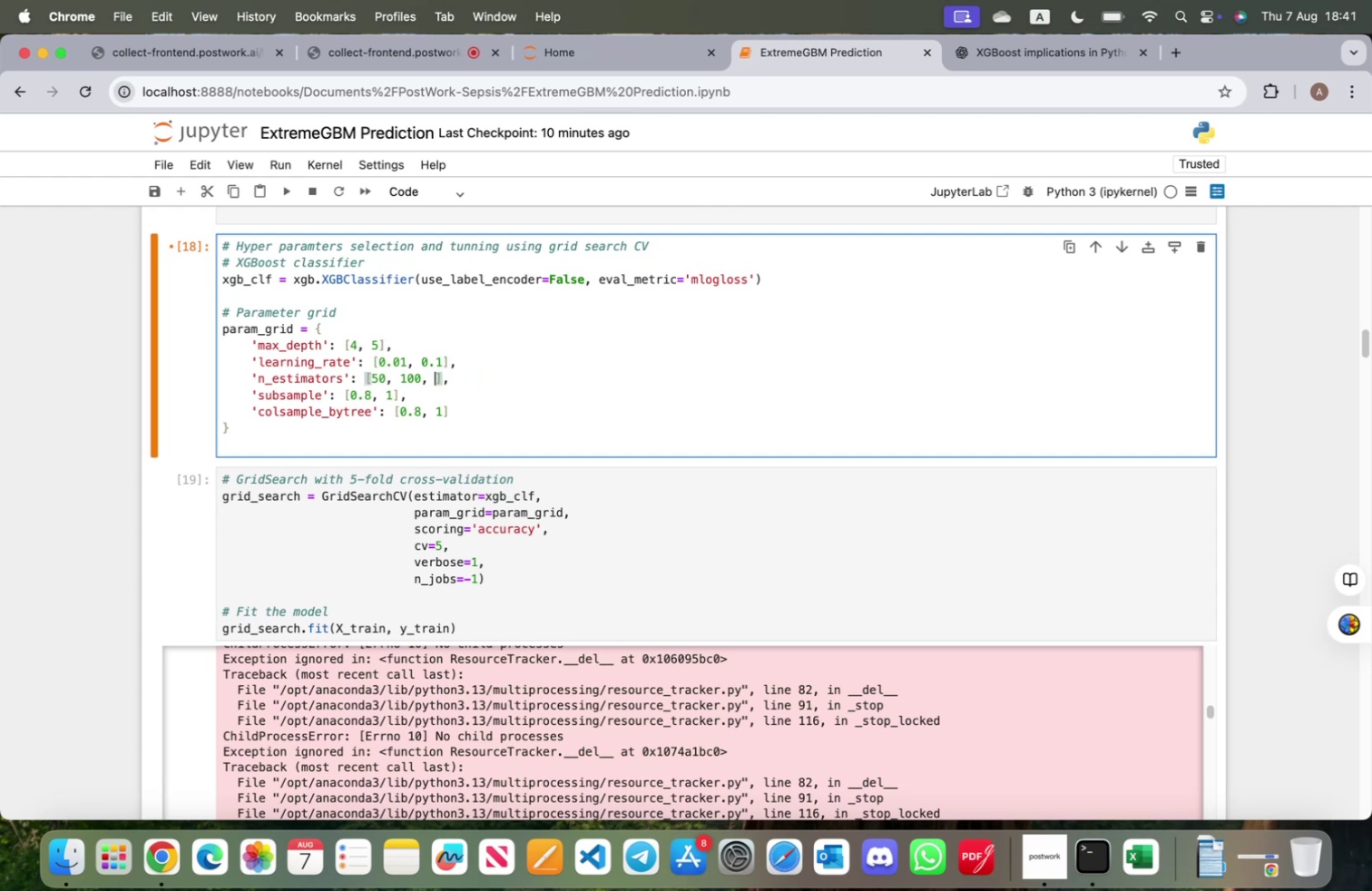 
key(Backspace)
 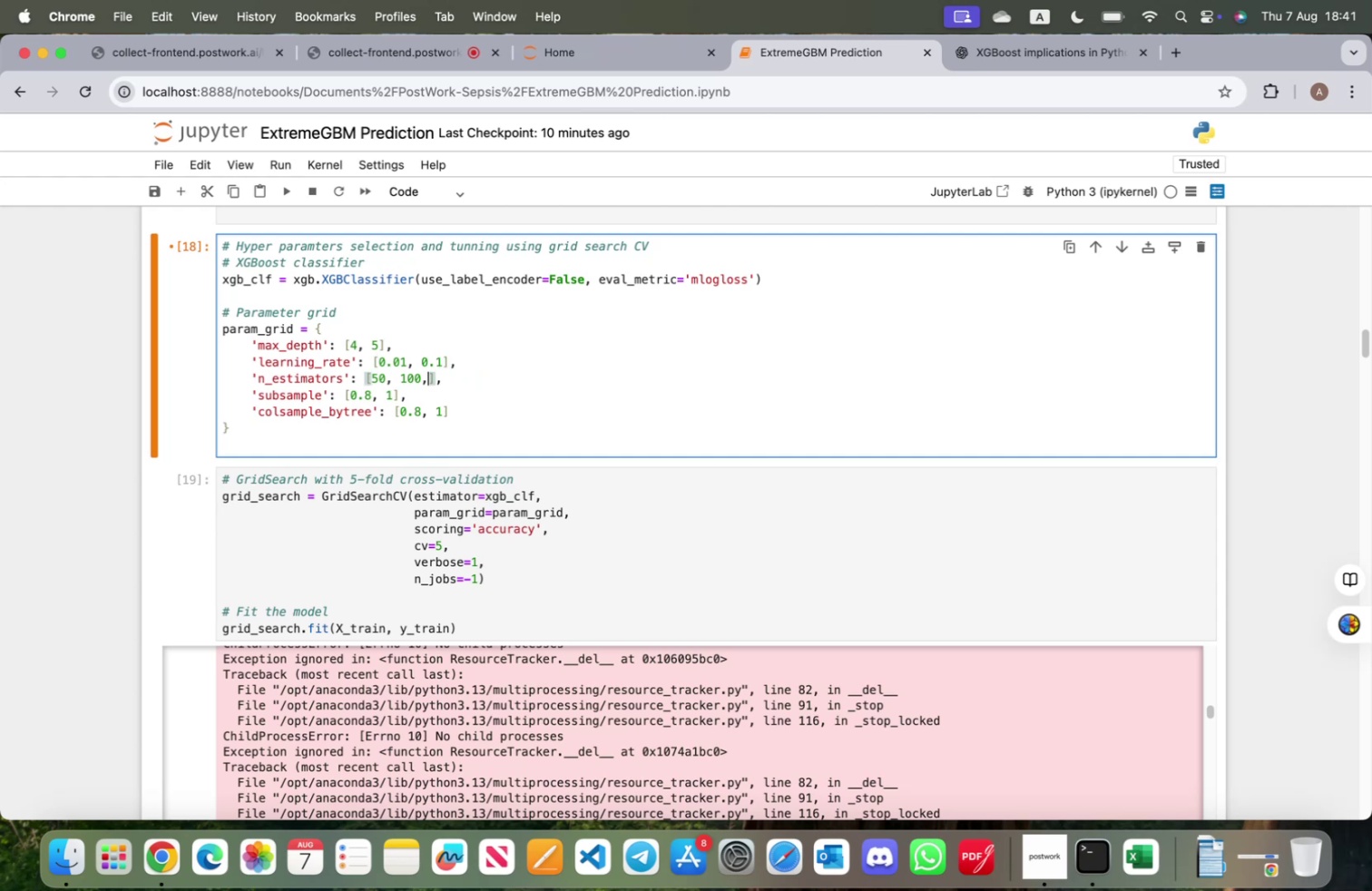 
key(Backspace)
 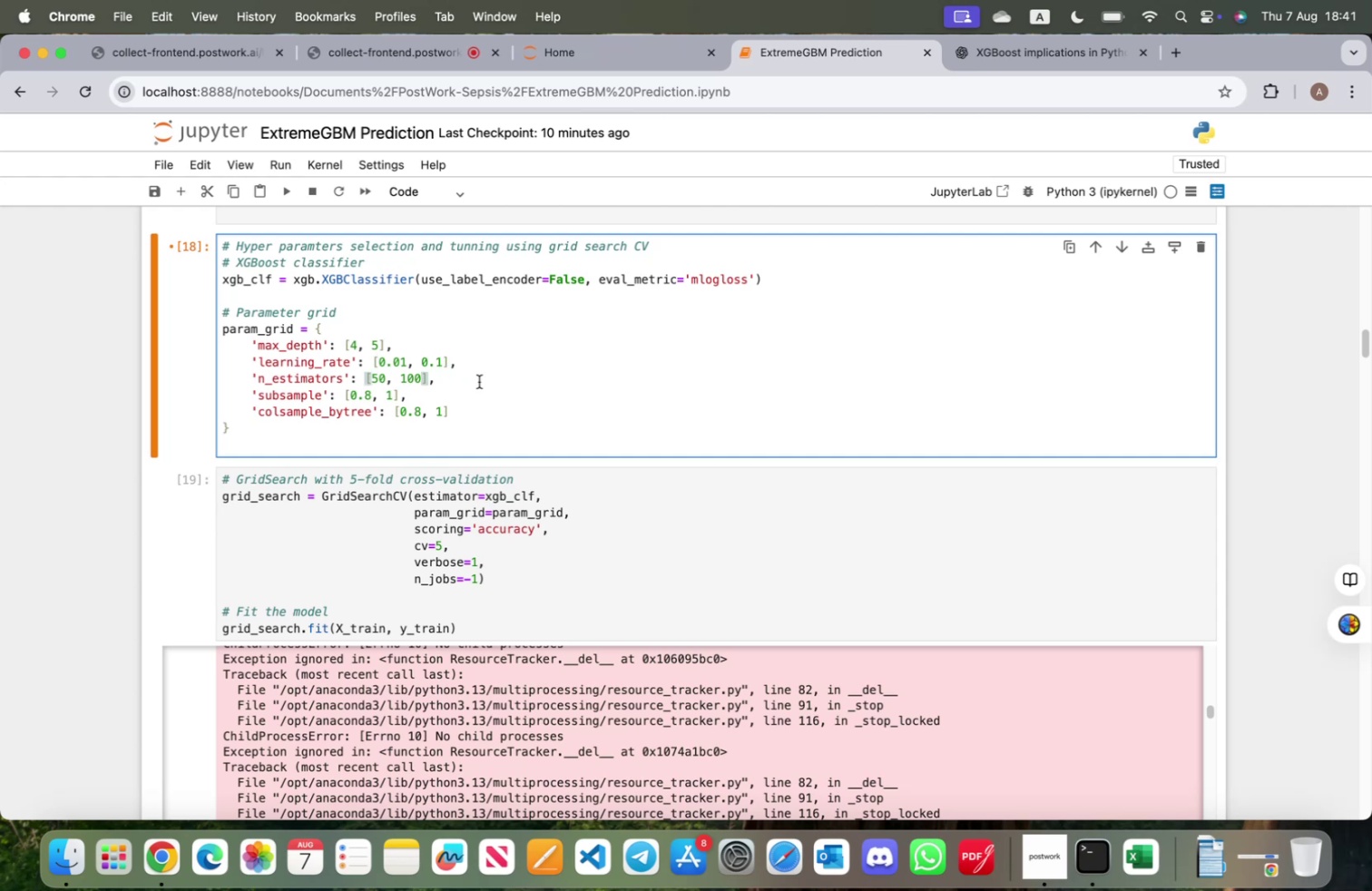 
left_click_drag(start_coordinate=[468, 414], to_coordinate=[252, 393])
 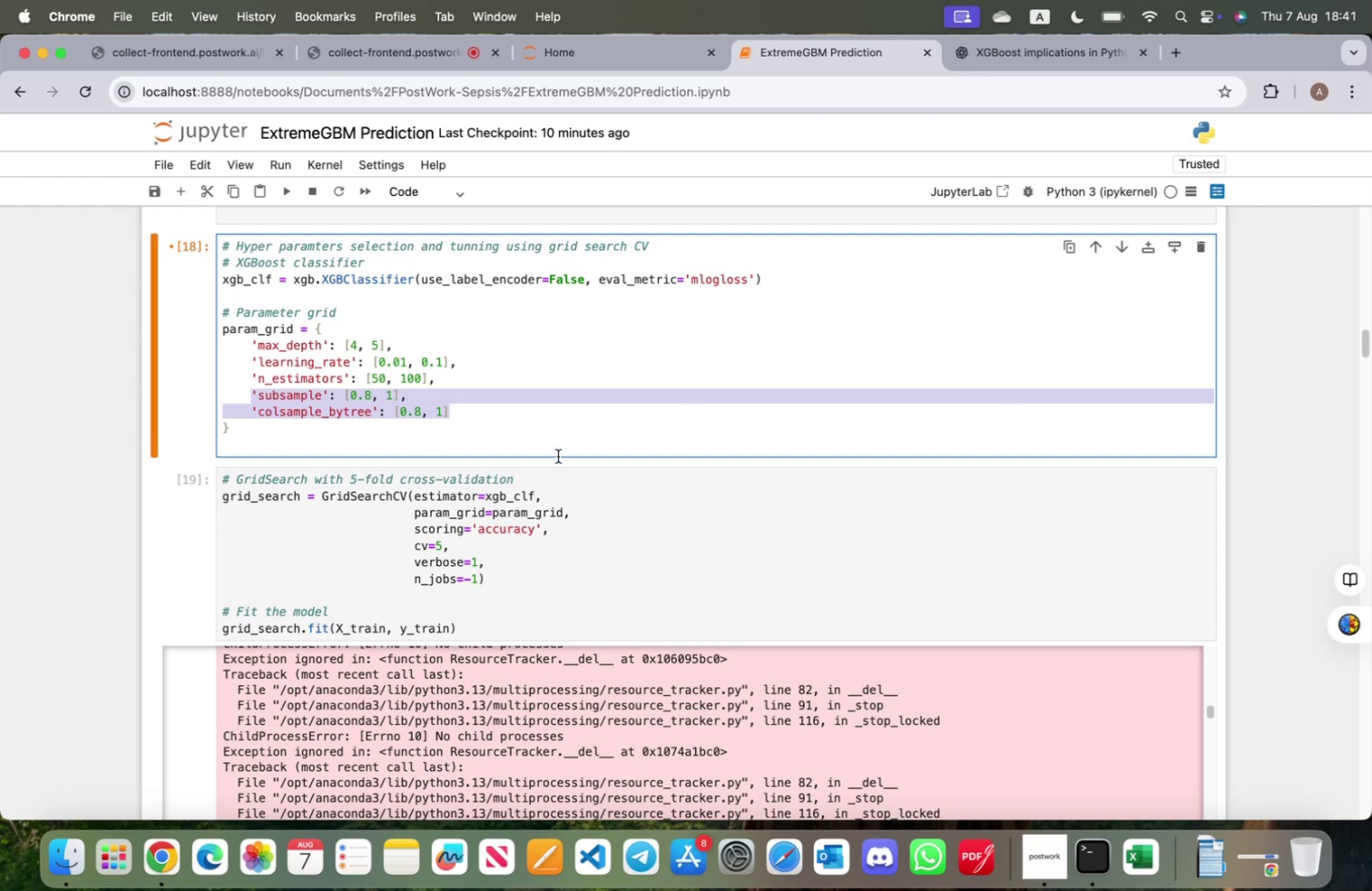 
key(Backspace)
 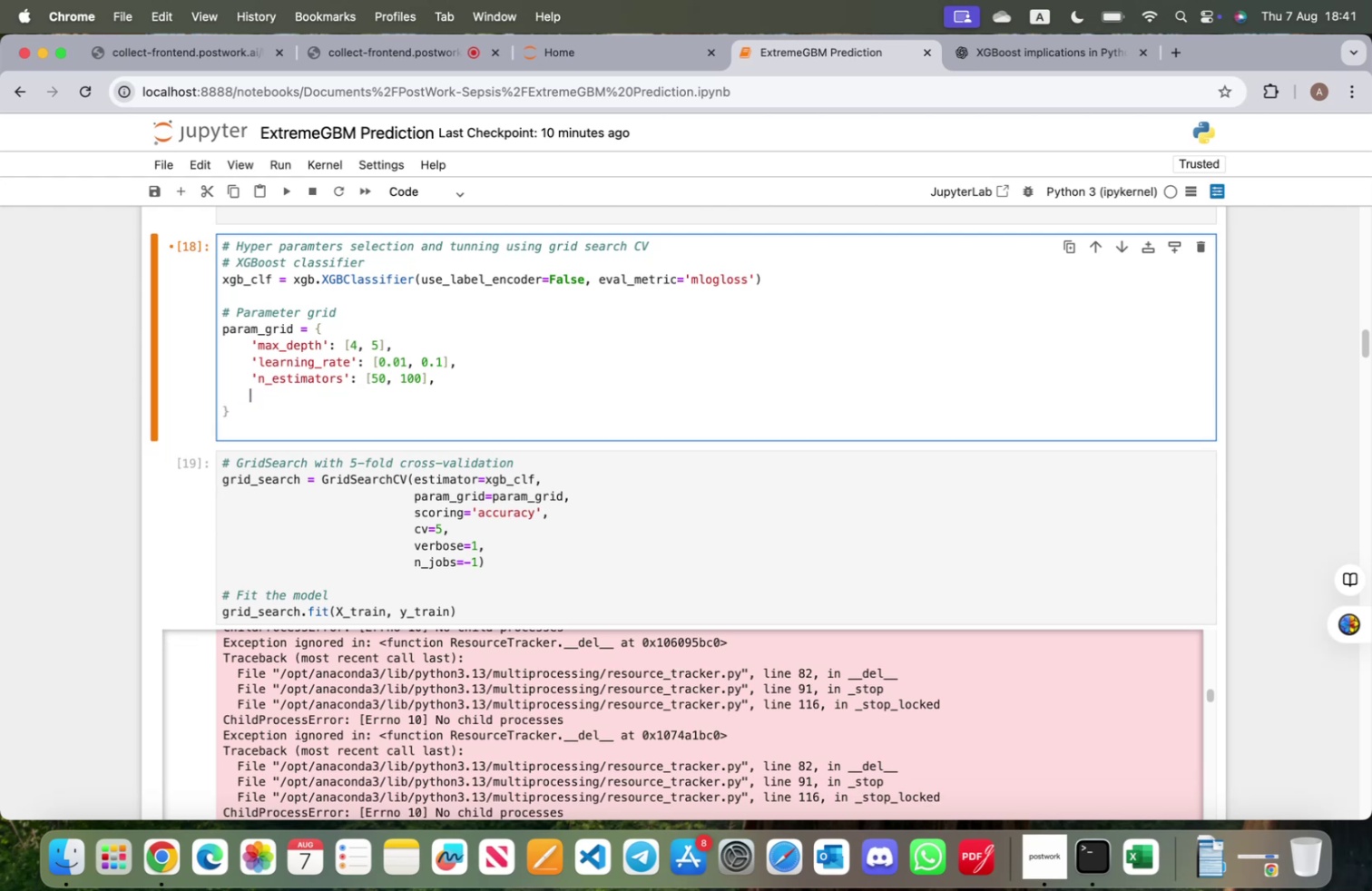 
key(Backspace)
 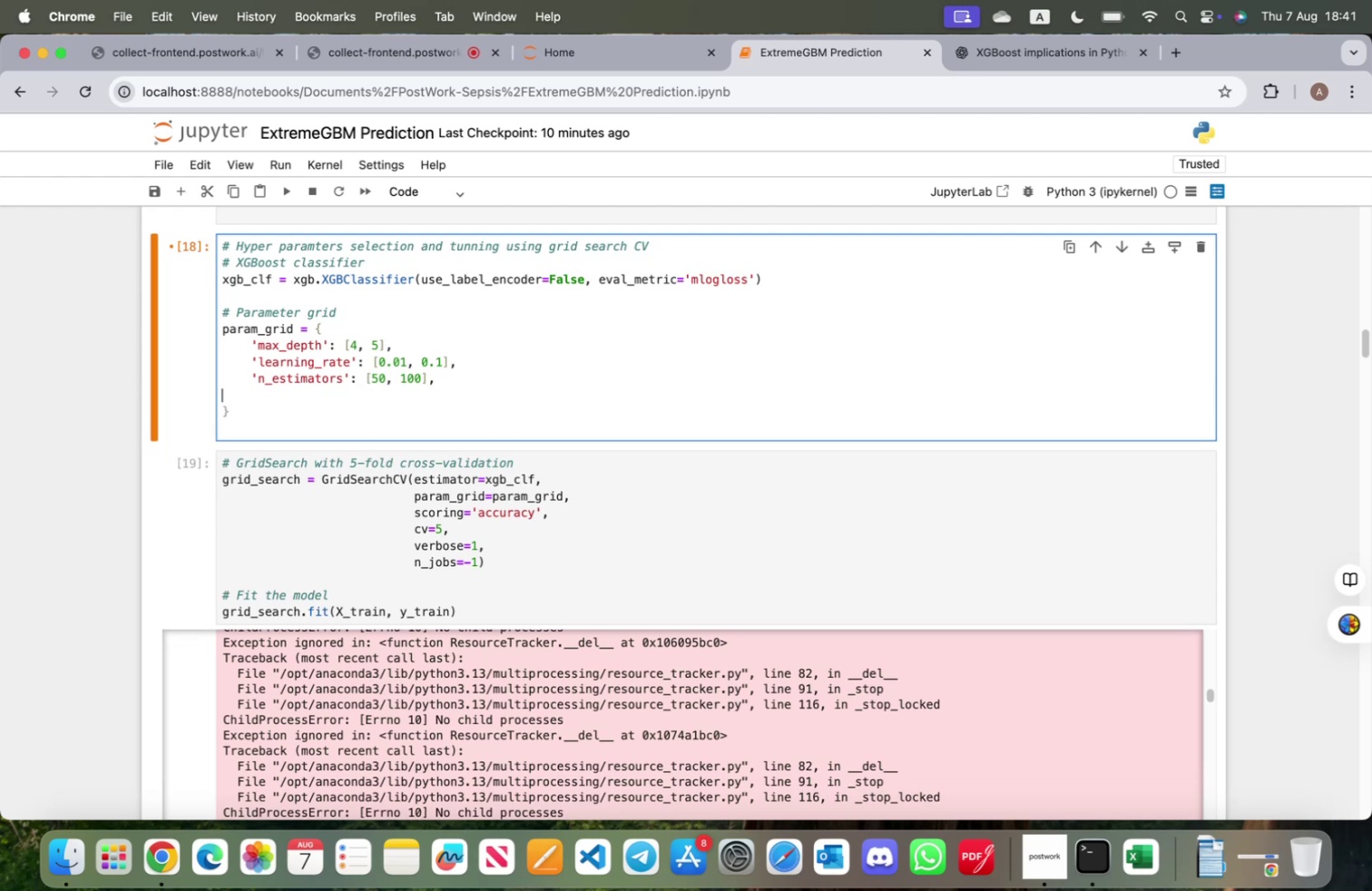 
key(Backspace)
 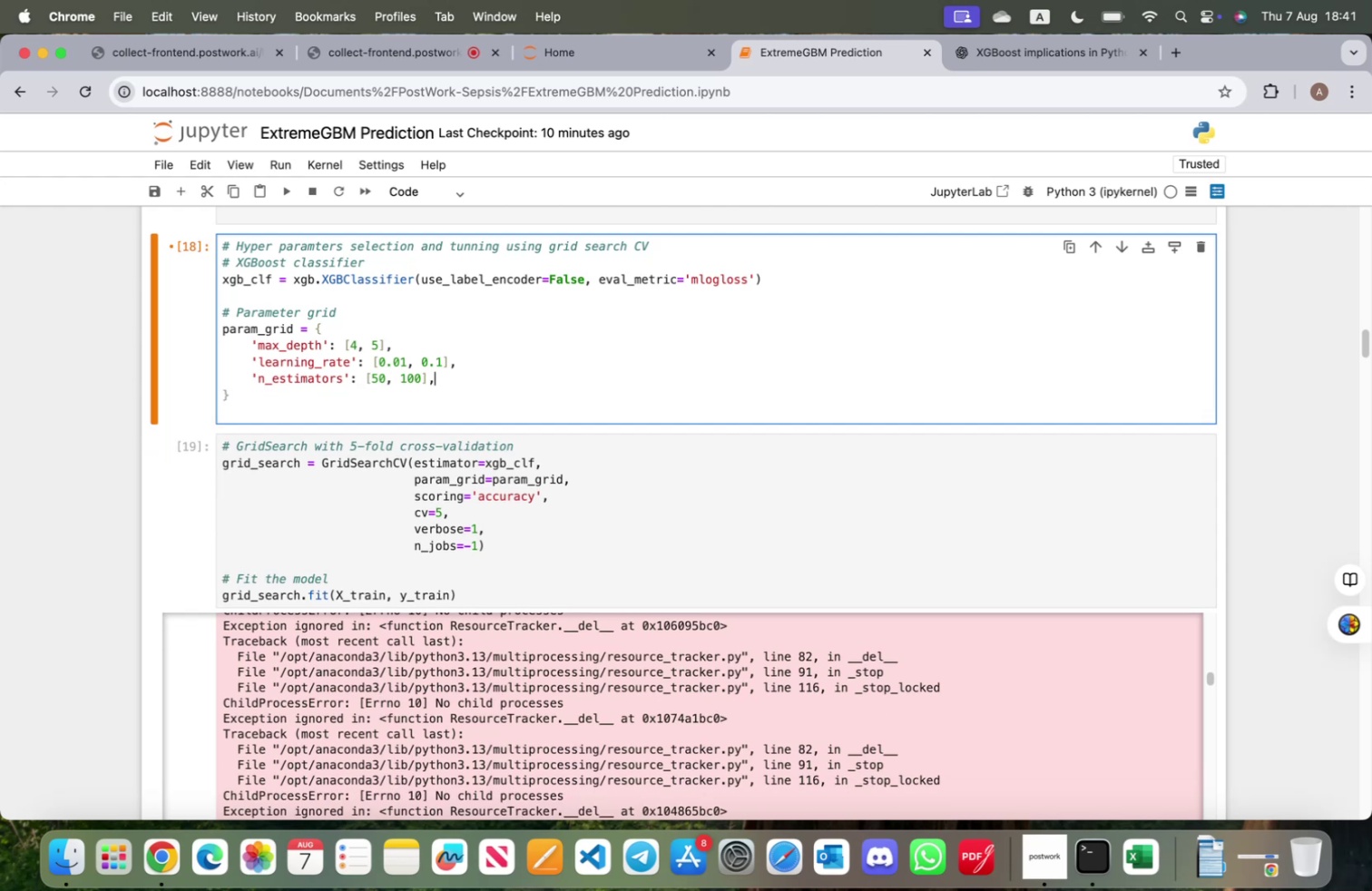 
key(Backspace)
 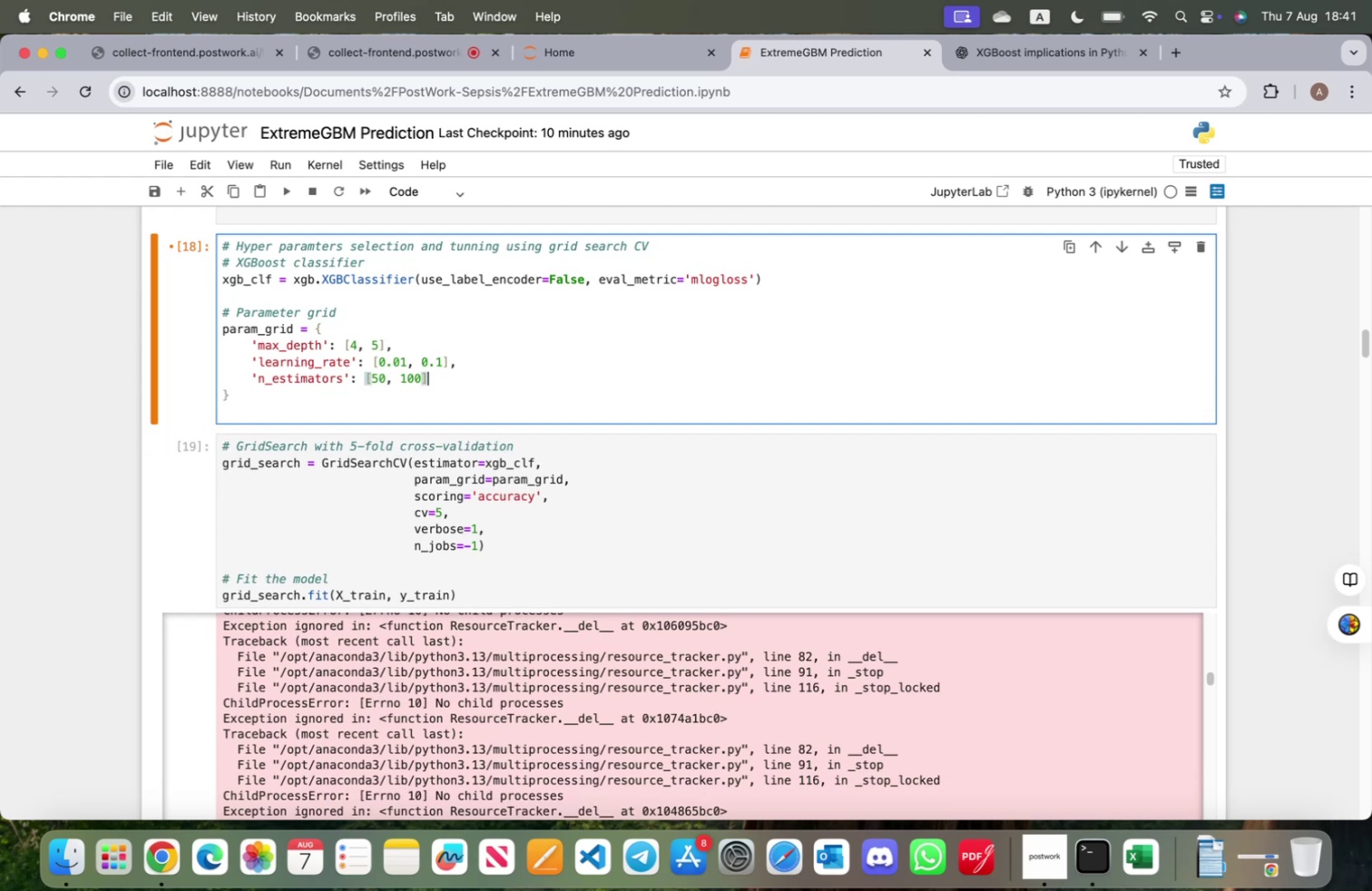 
key(Shift+ShiftRight)
 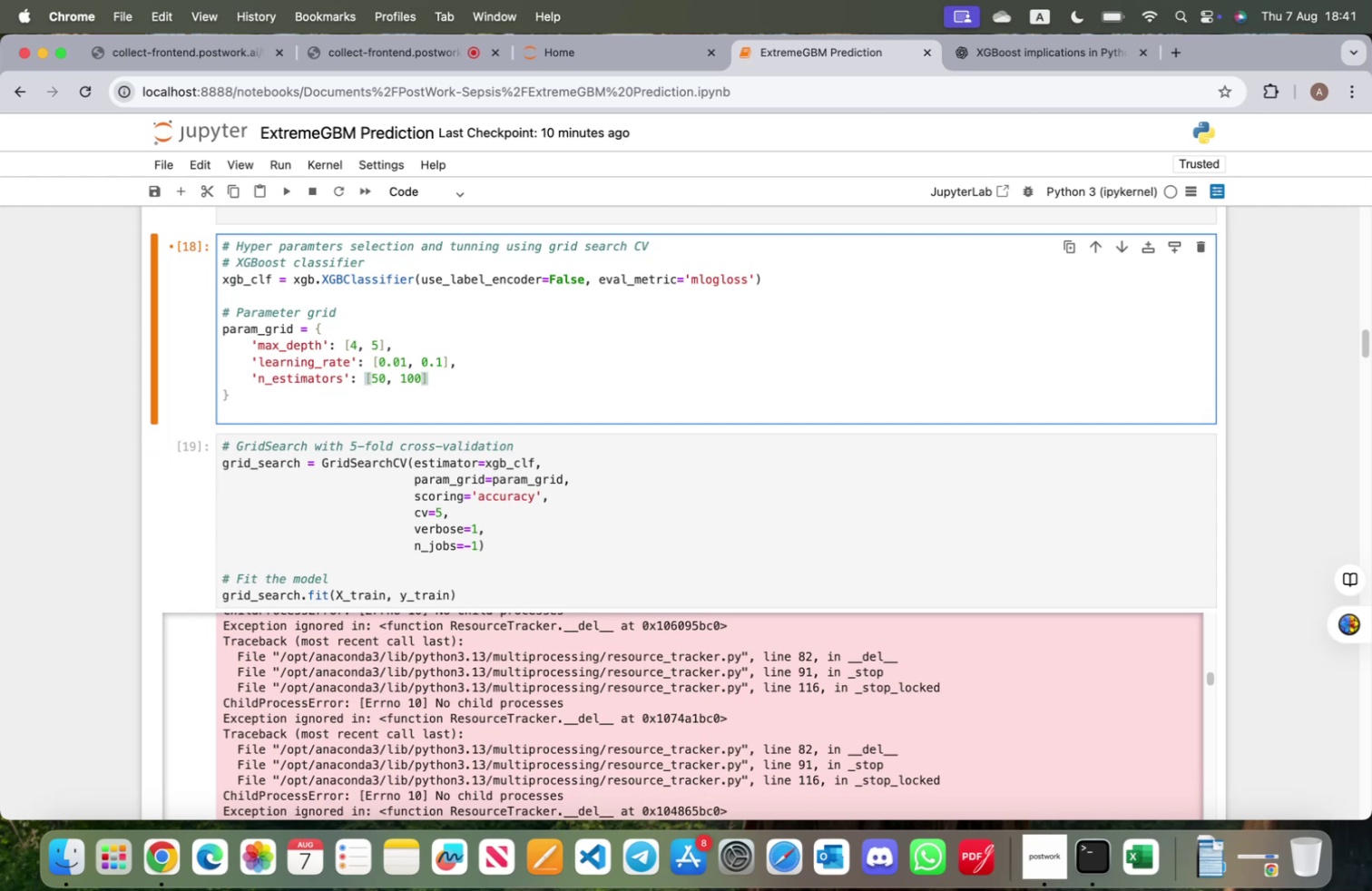 
key(Shift+Enter)
 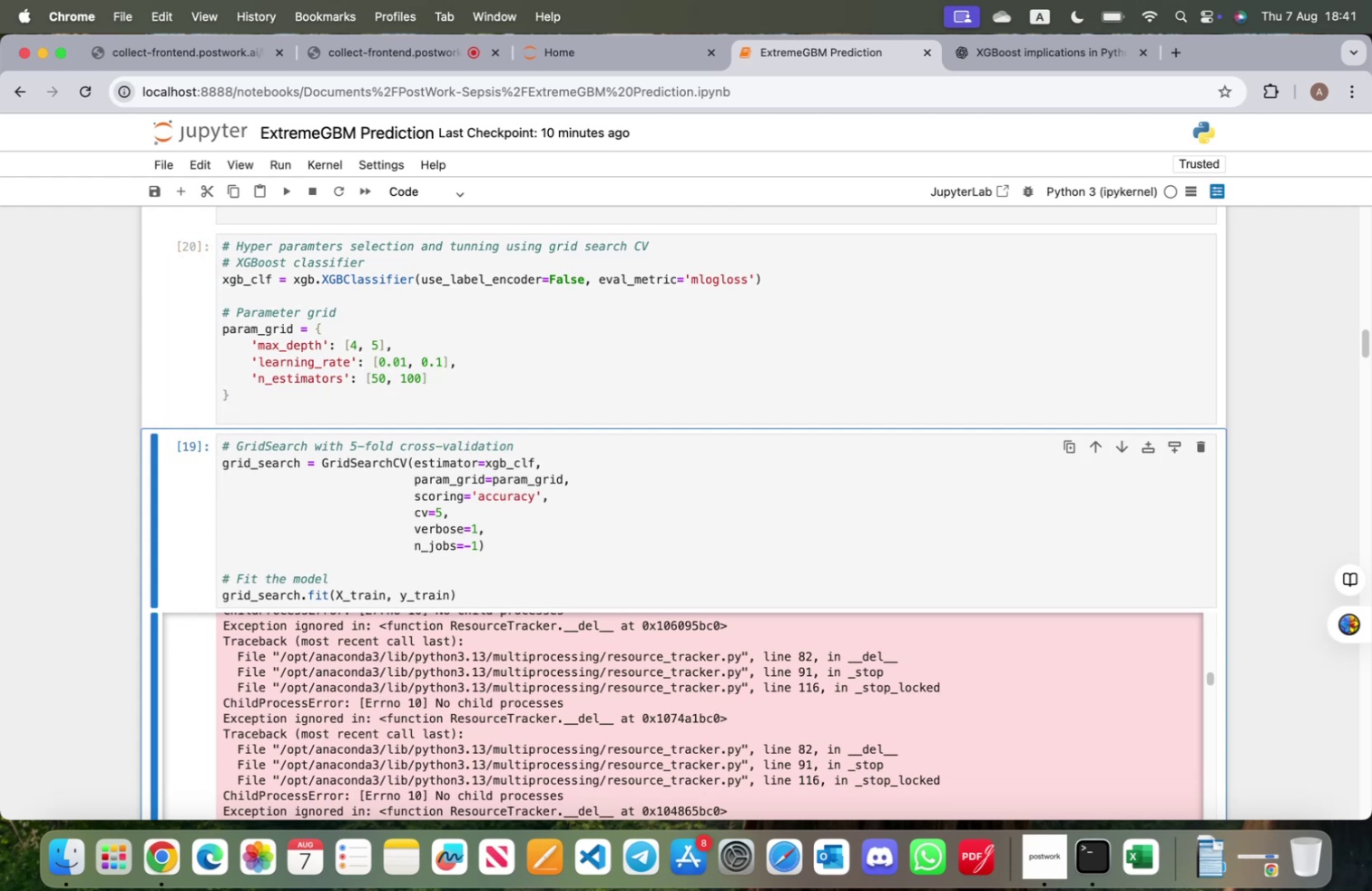 
key(Shift+ShiftRight)
 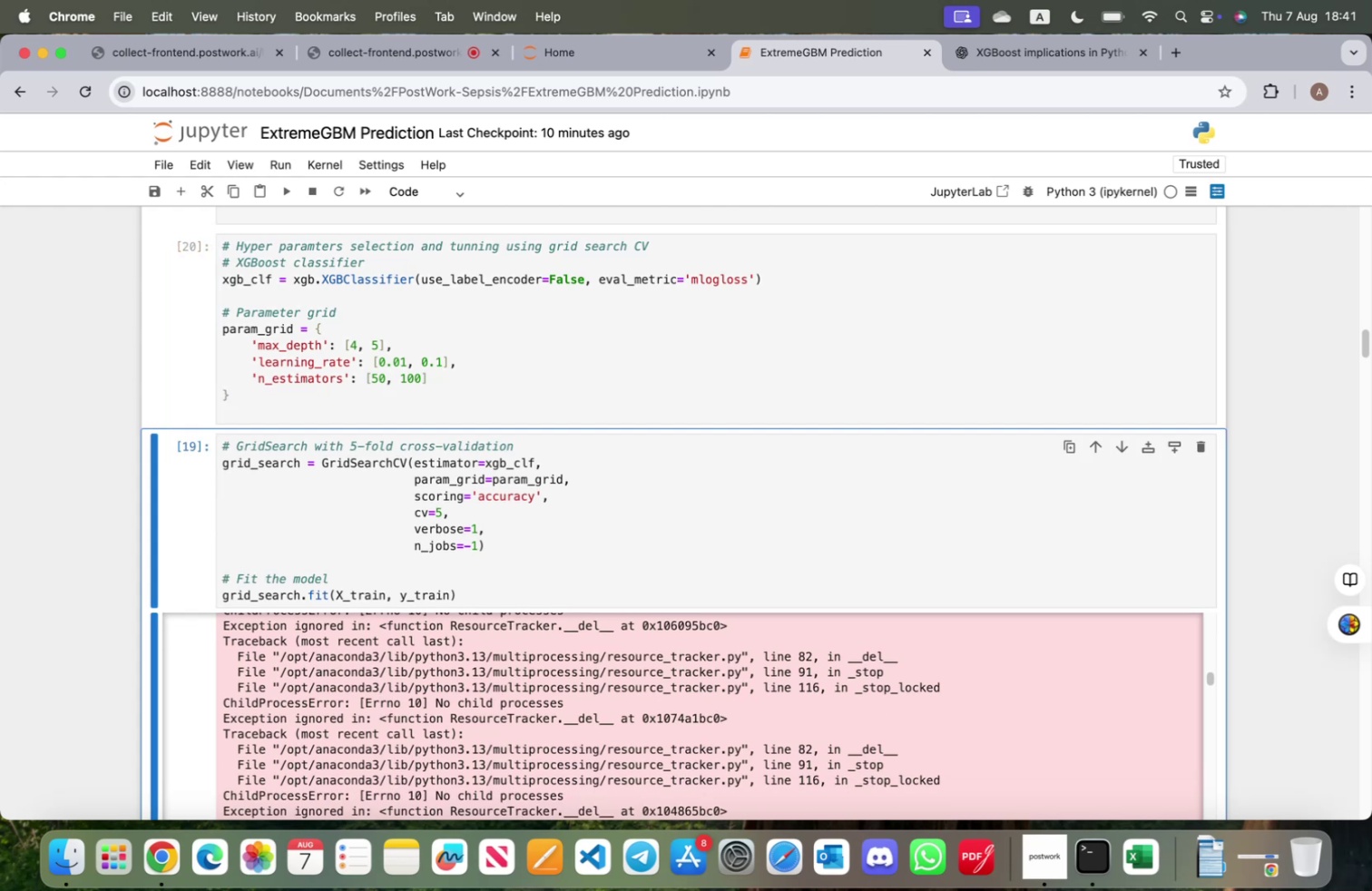 
key(Shift+Enter)
 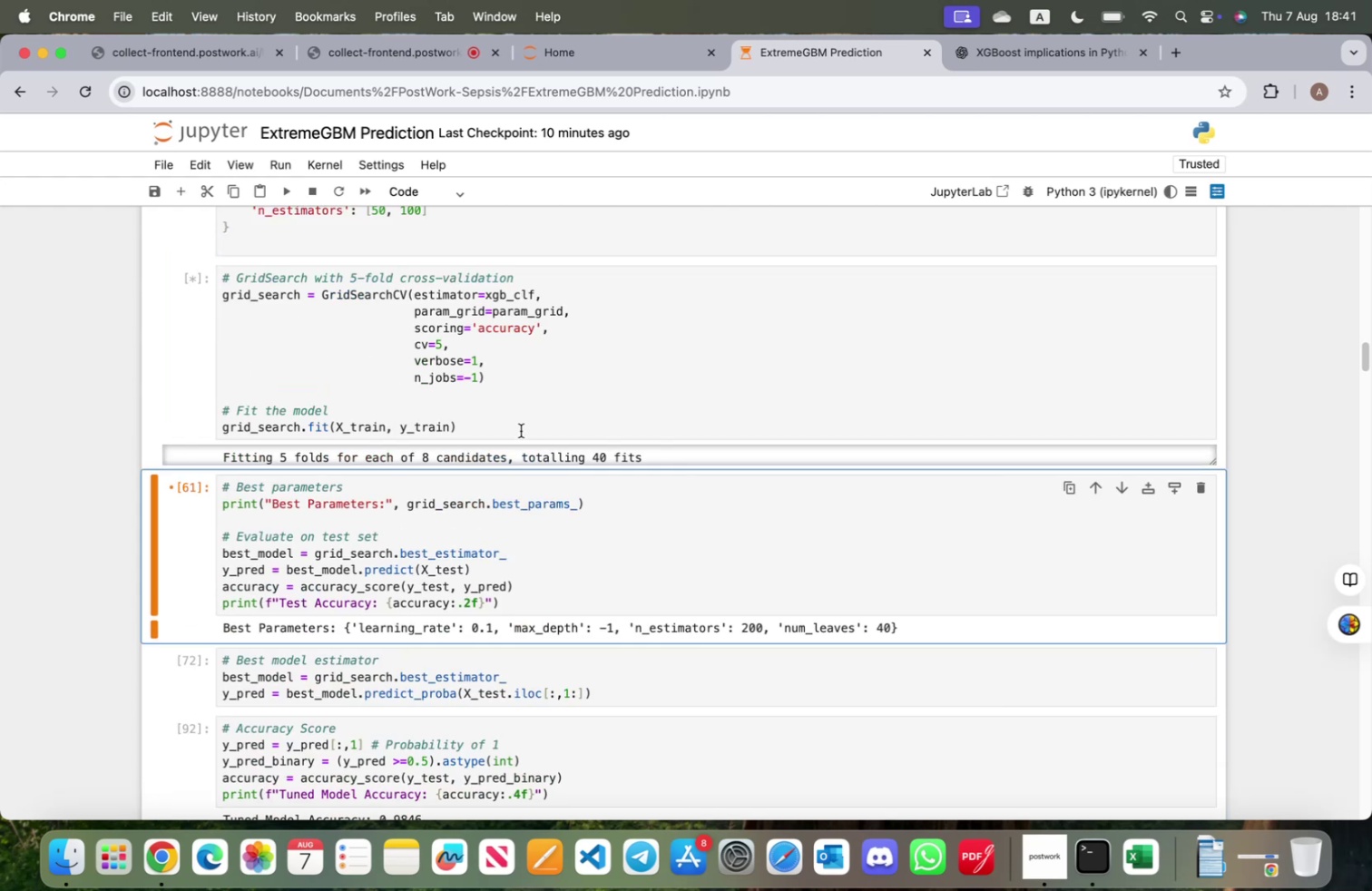 
scroll: coordinate [576, 538], scroll_direction: up, amount: 4.0
 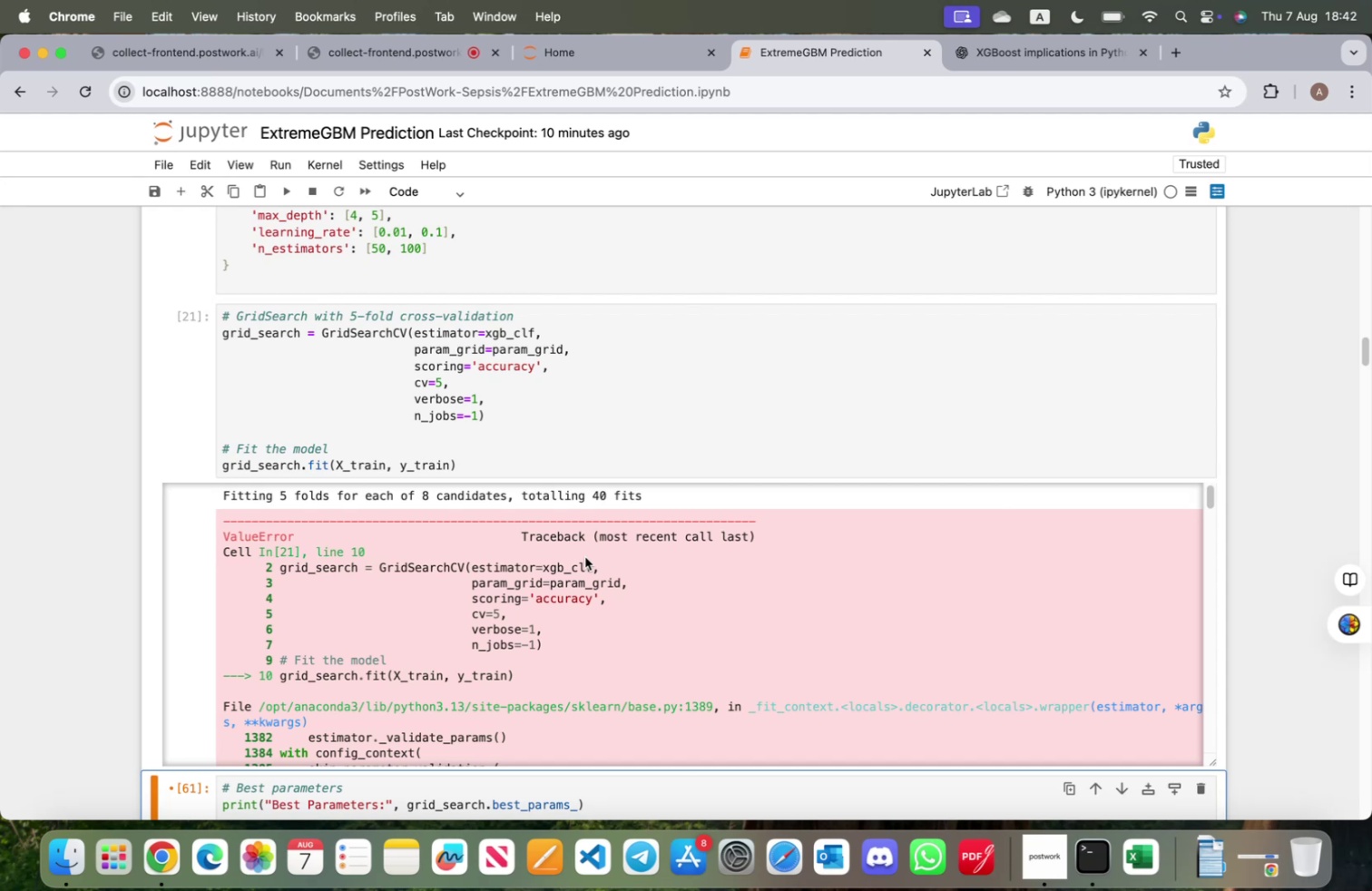 
wait(17.3)
 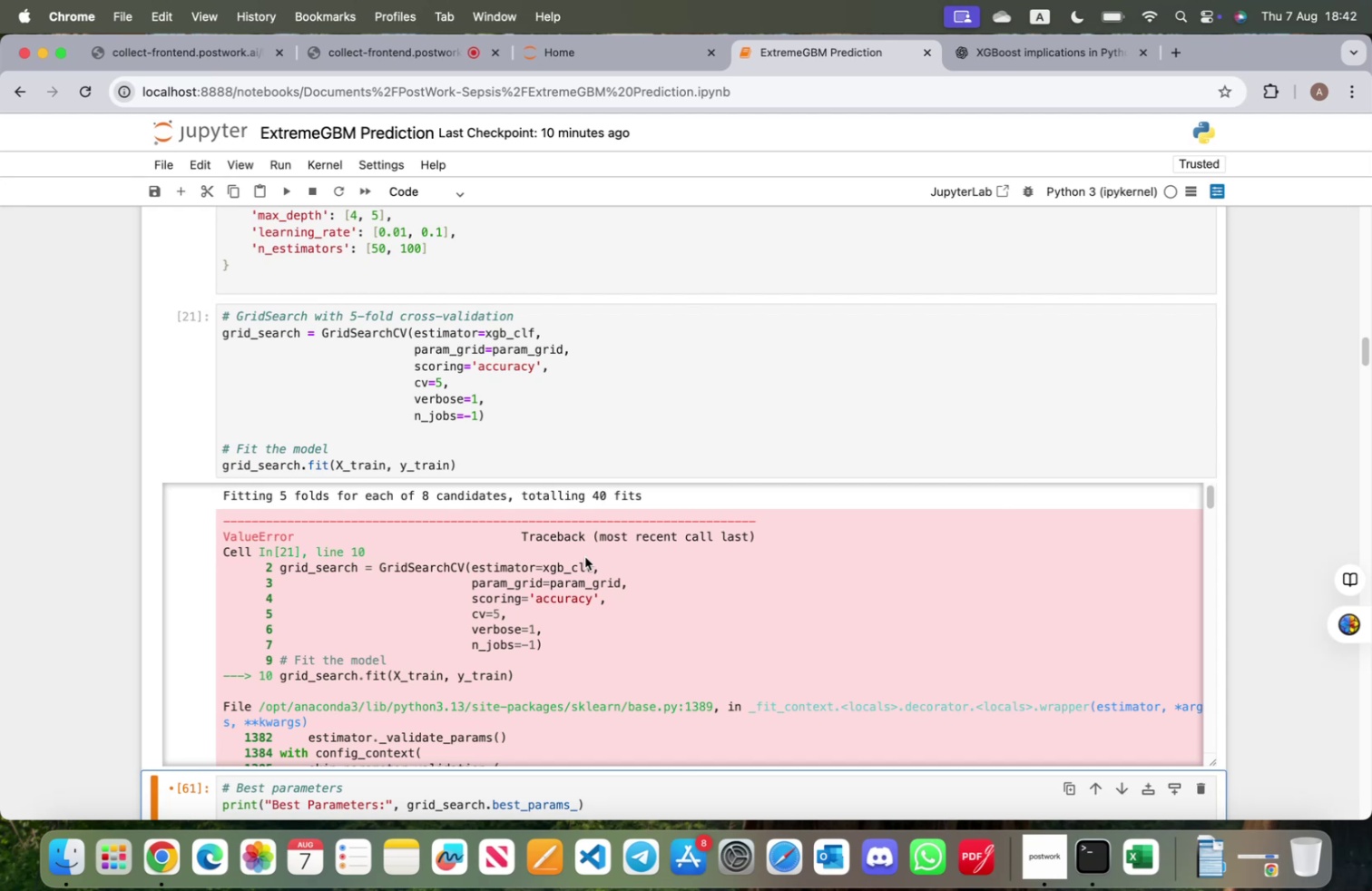 
scroll: coordinate [415, 671], scroll_direction: down, amount: 107.0
 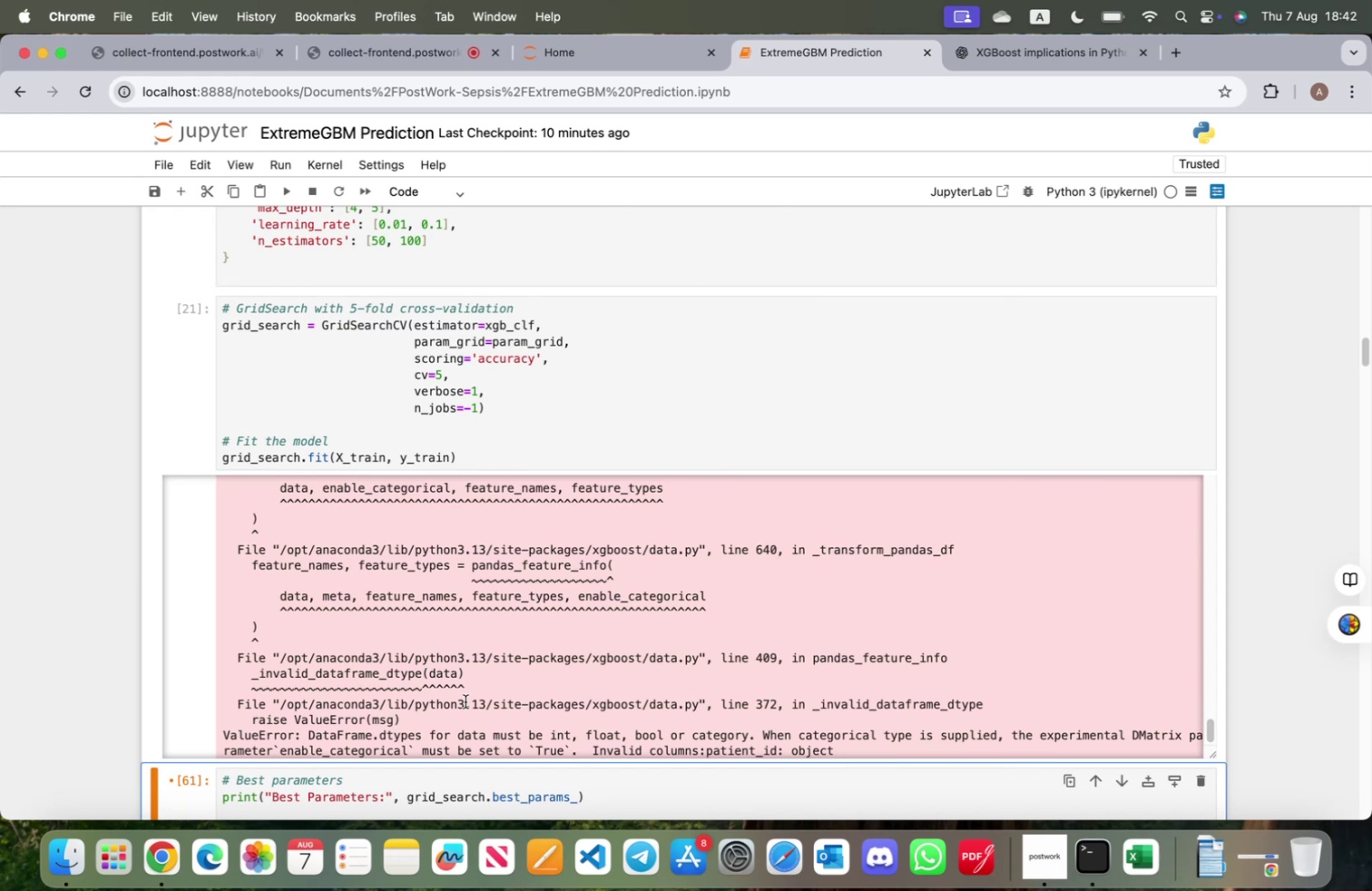 
scroll: coordinate [468, 693], scroll_direction: up, amount: 118.0
 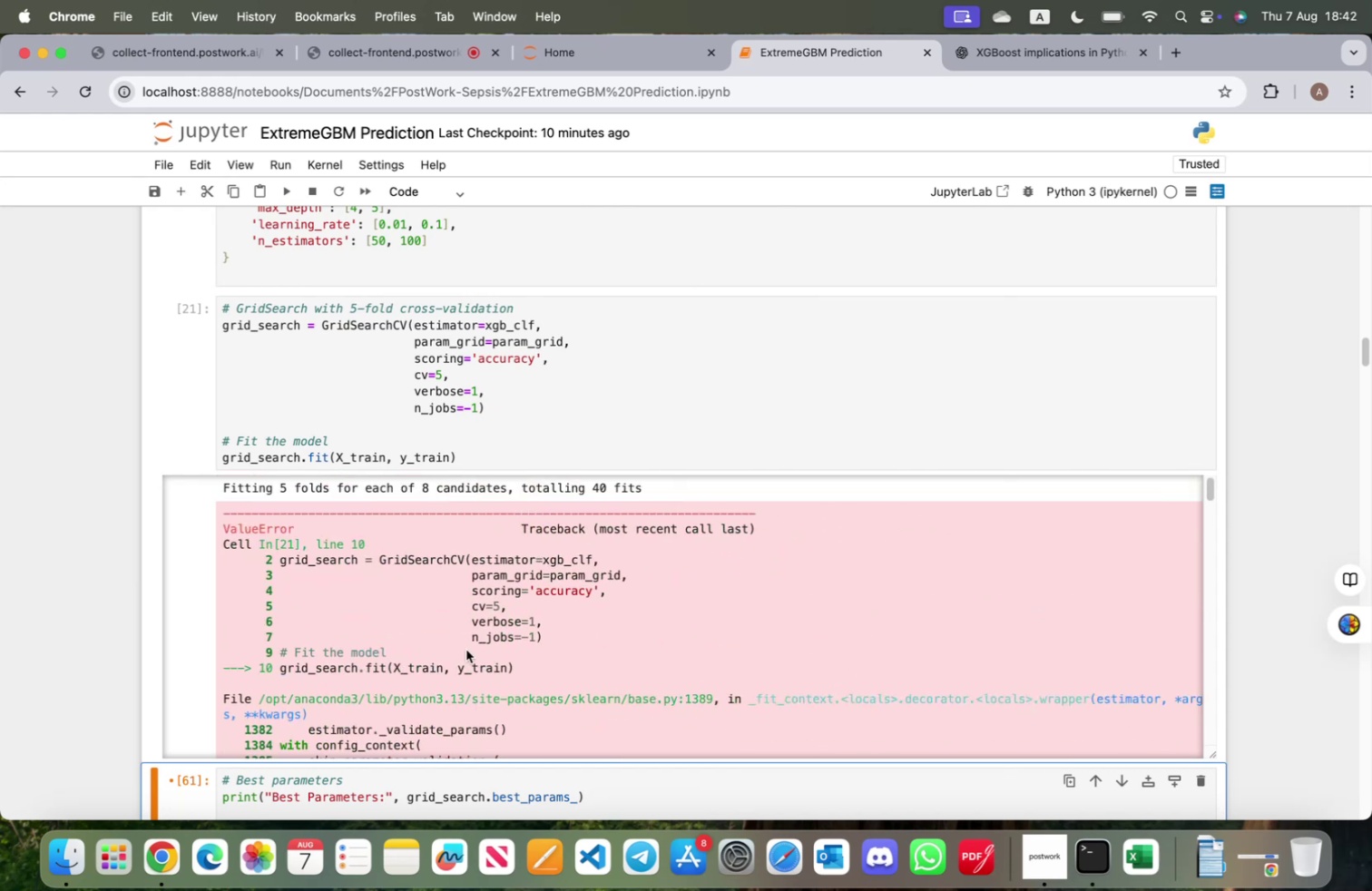 
scroll: coordinate [505, 680], scroll_direction: down, amount: 26.0
 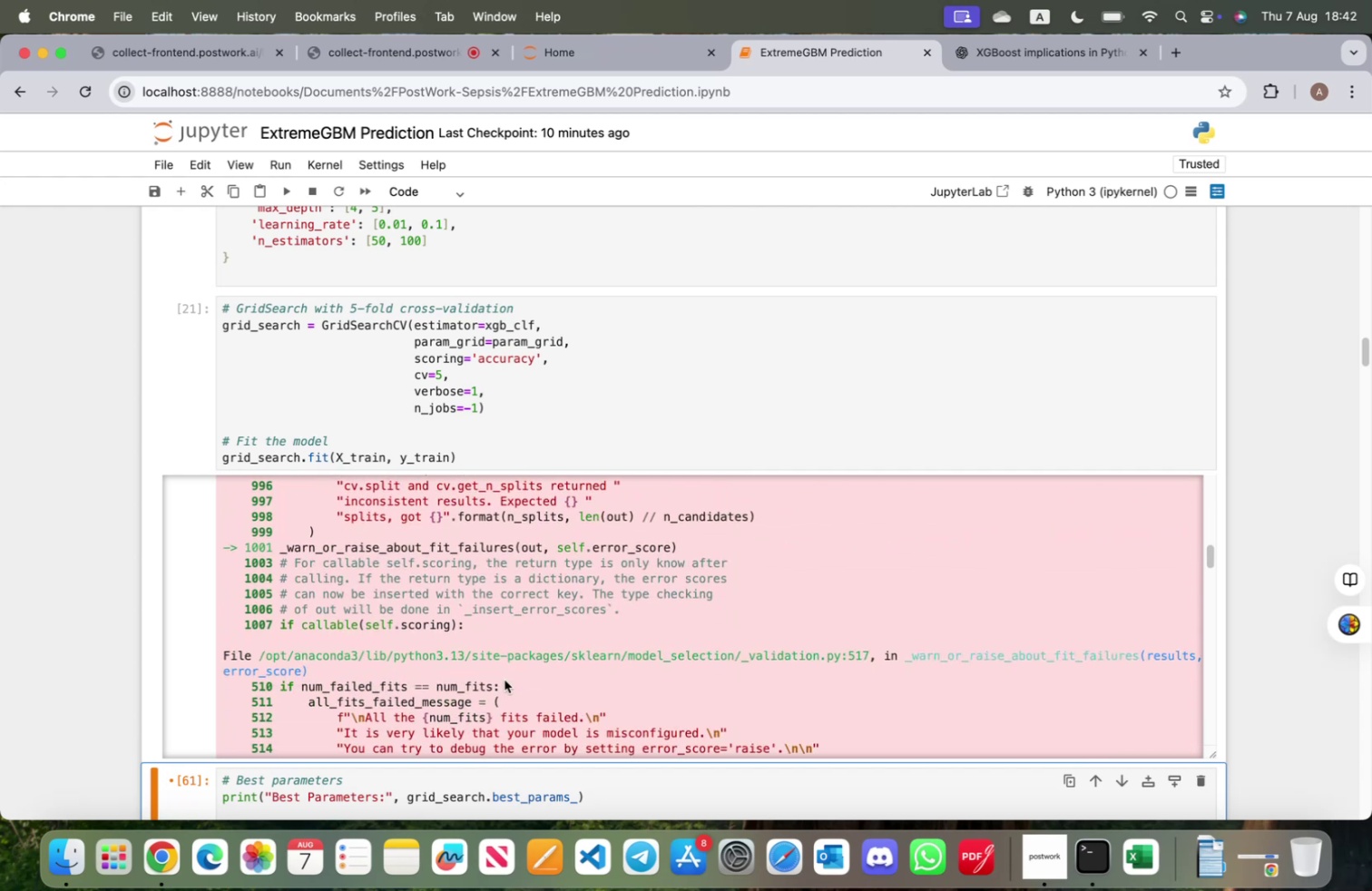 
scroll: coordinate [507, 683], scroll_direction: down, amount: 12.0
 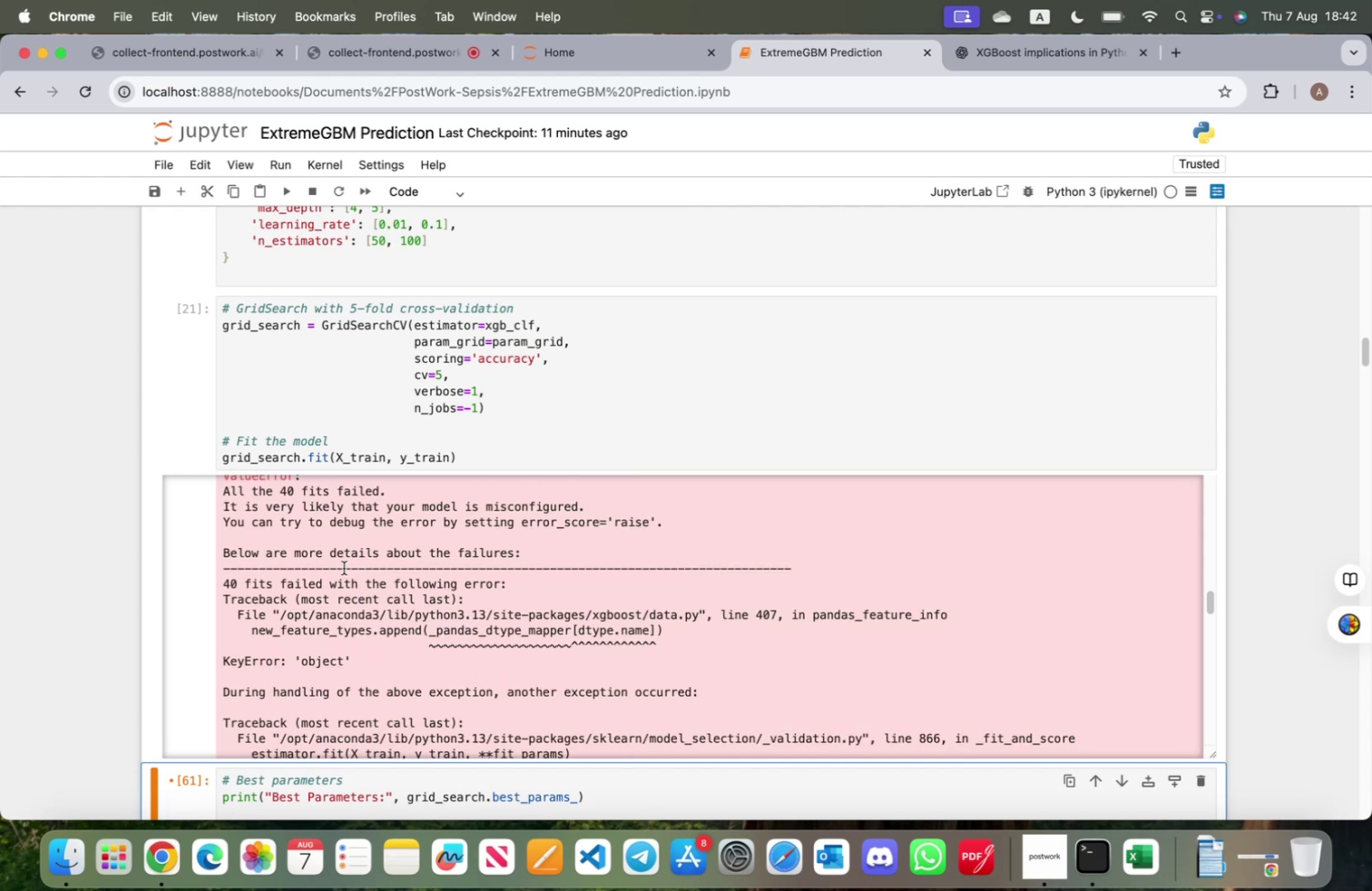 
wait(11.8)
 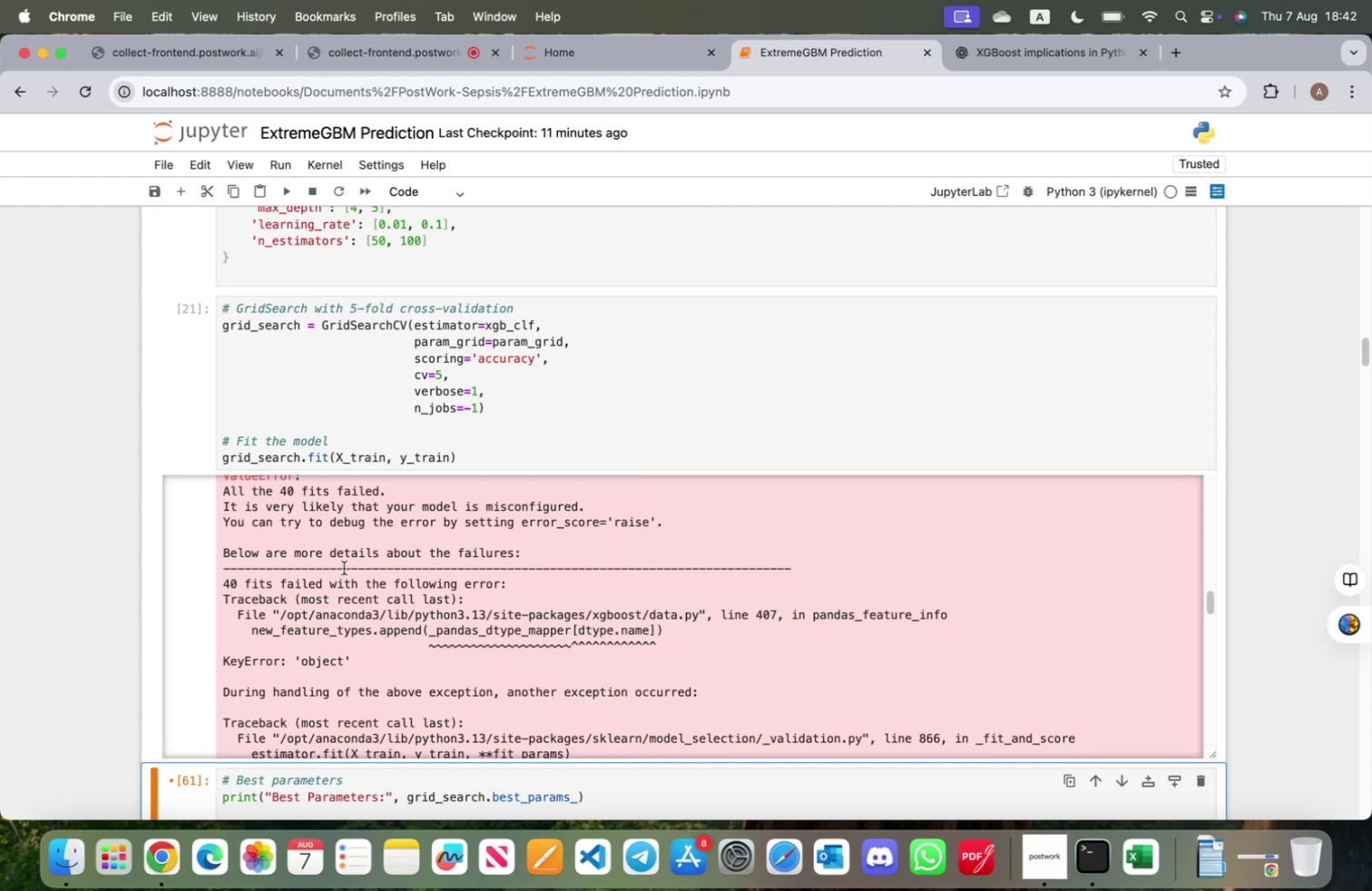 
scroll: coordinate [317, 568], scroll_direction: down, amount: 62.0
 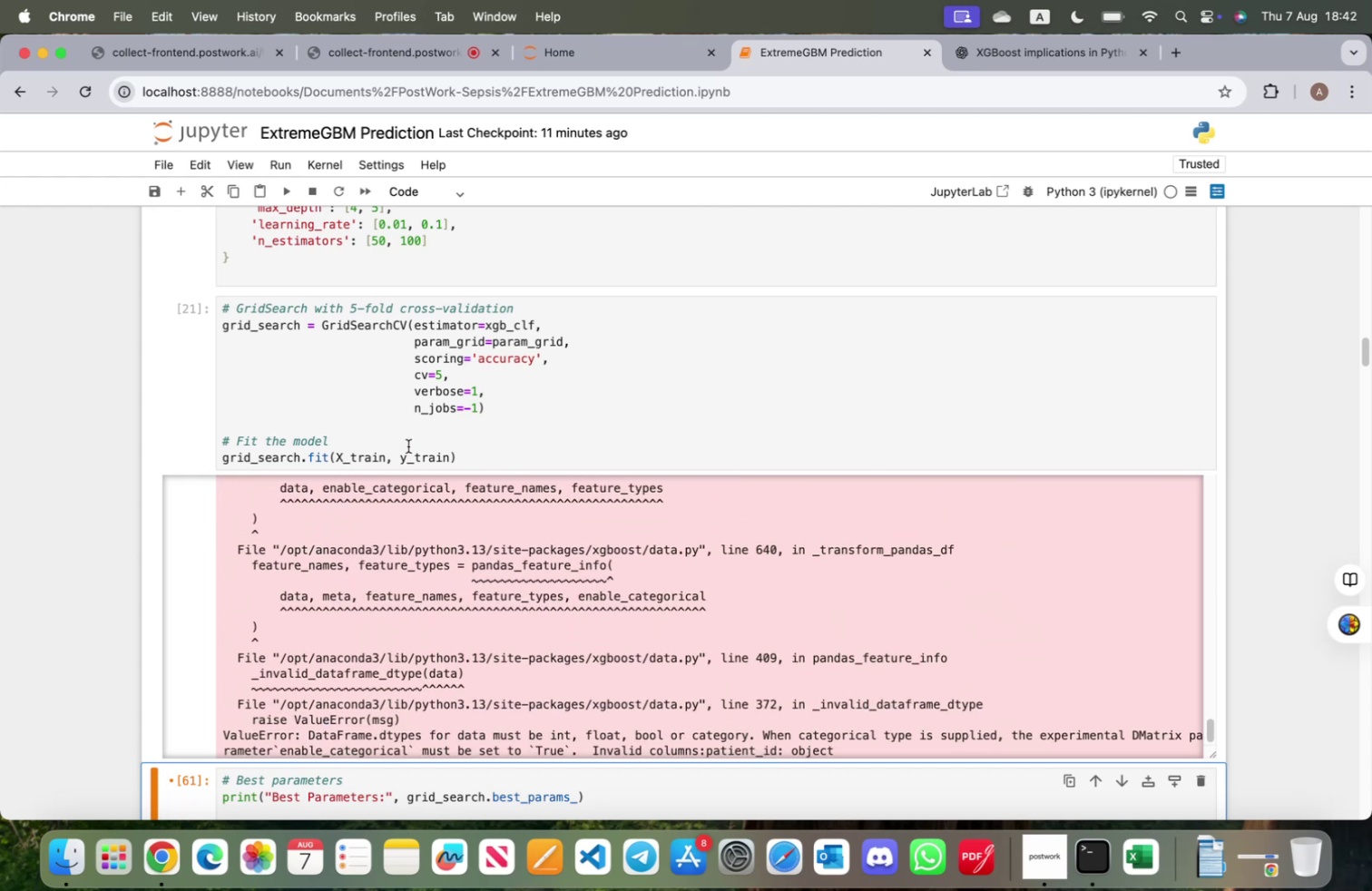 
scroll: coordinate [405, 444], scroll_direction: up, amount: 17.0
 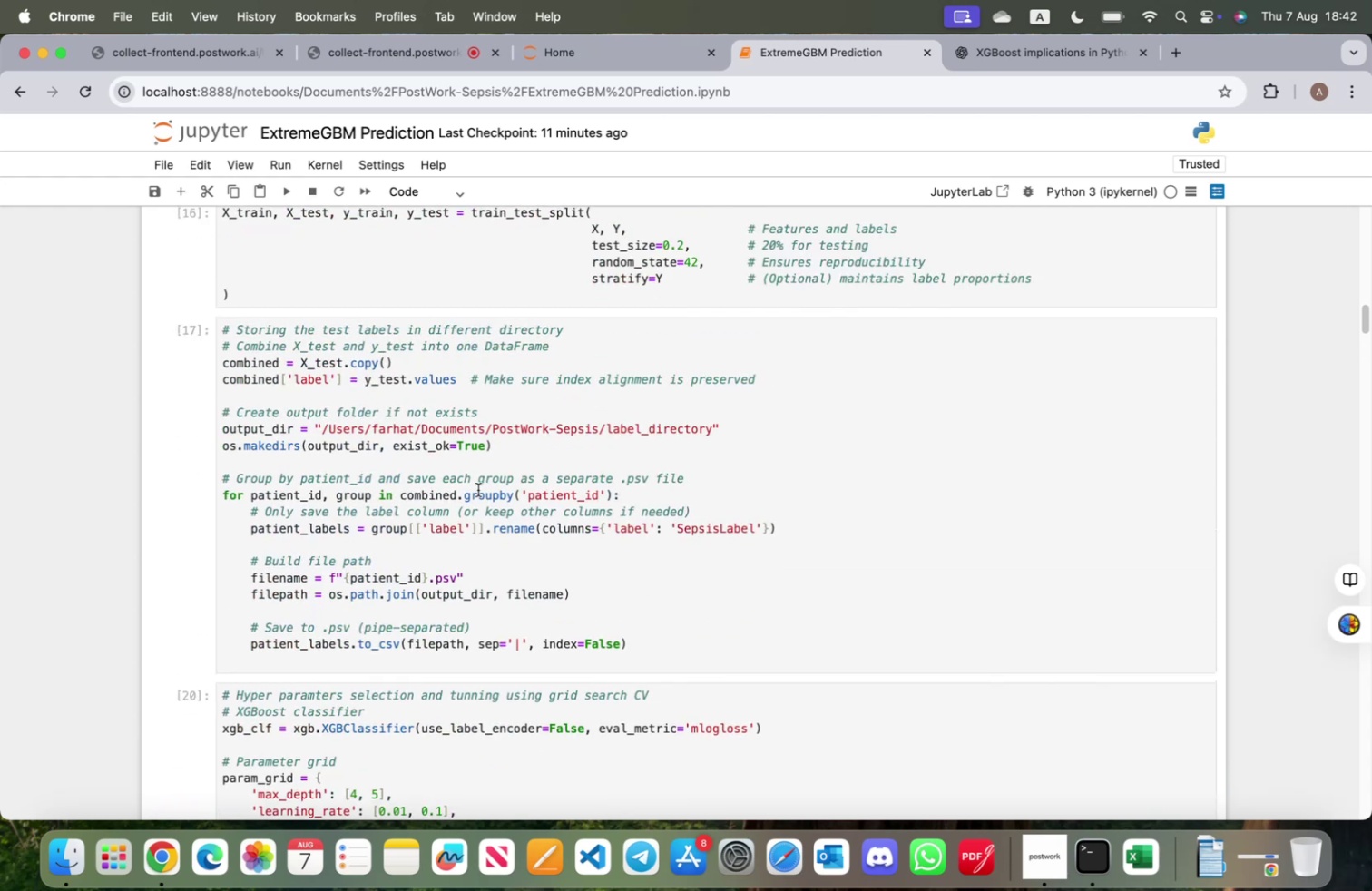 
scroll: coordinate [466, 512], scroll_direction: down, amount: 10.0
 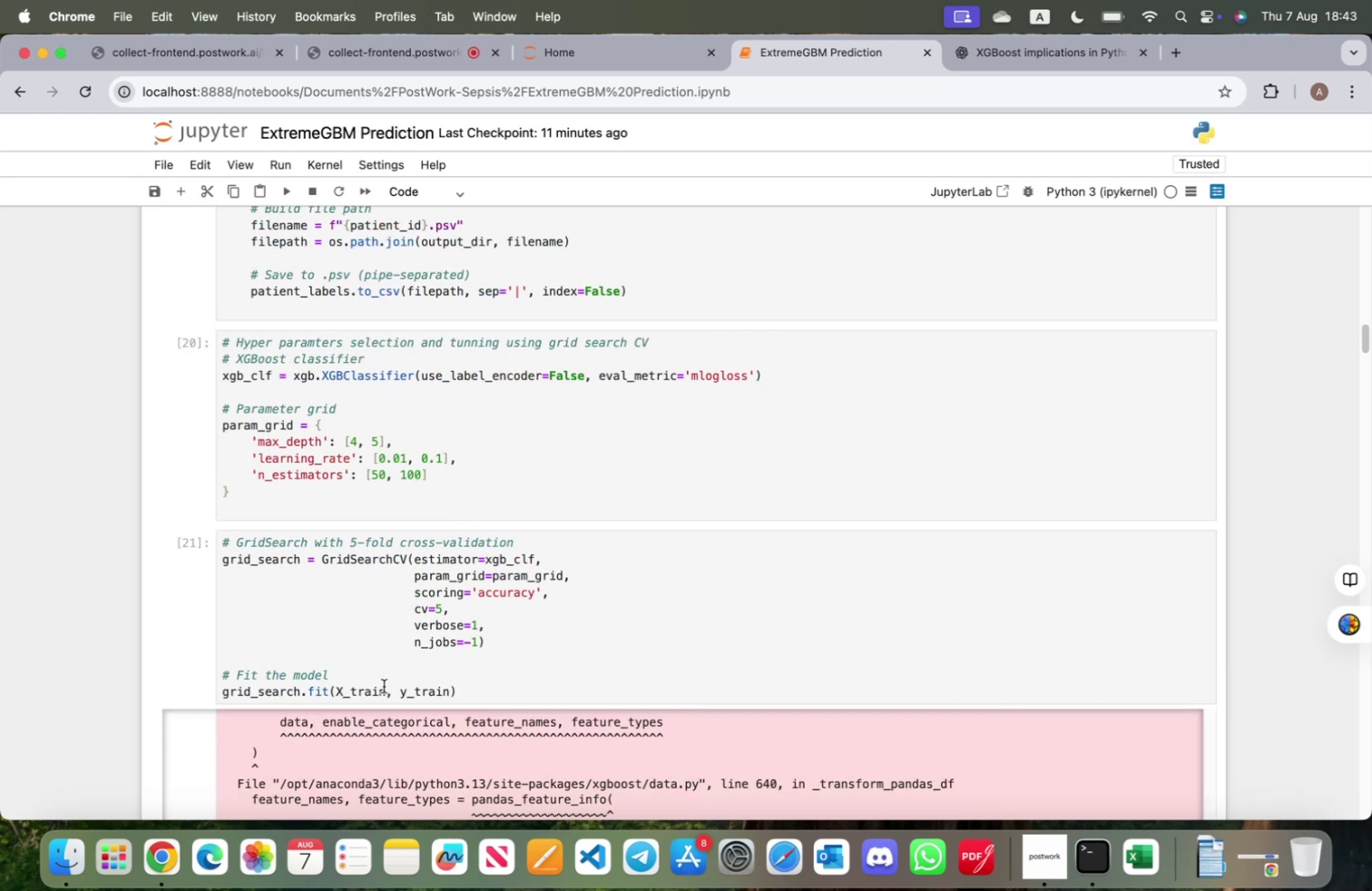 
wait(6.09)
 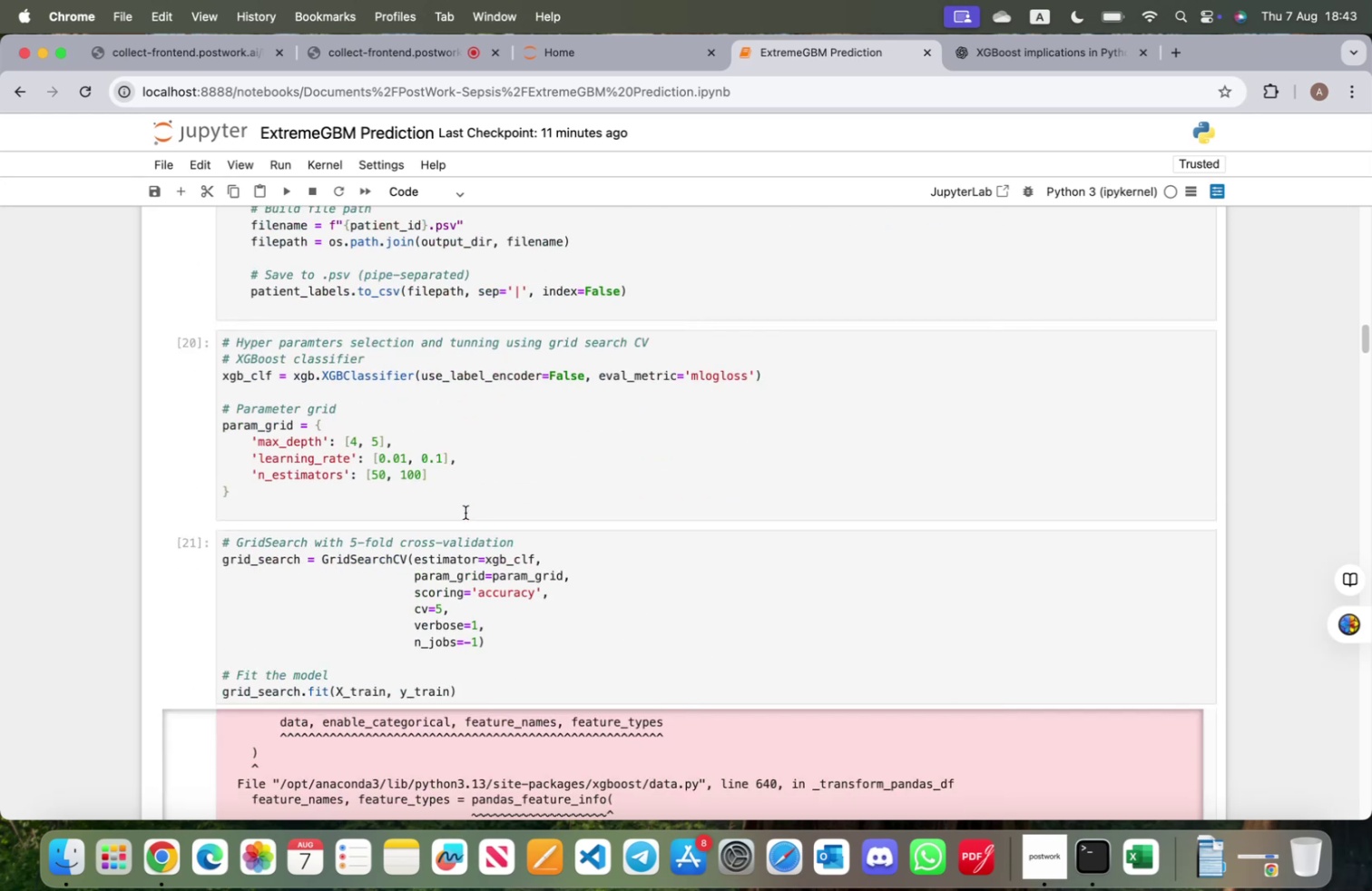 
type(.iloc[:,)
 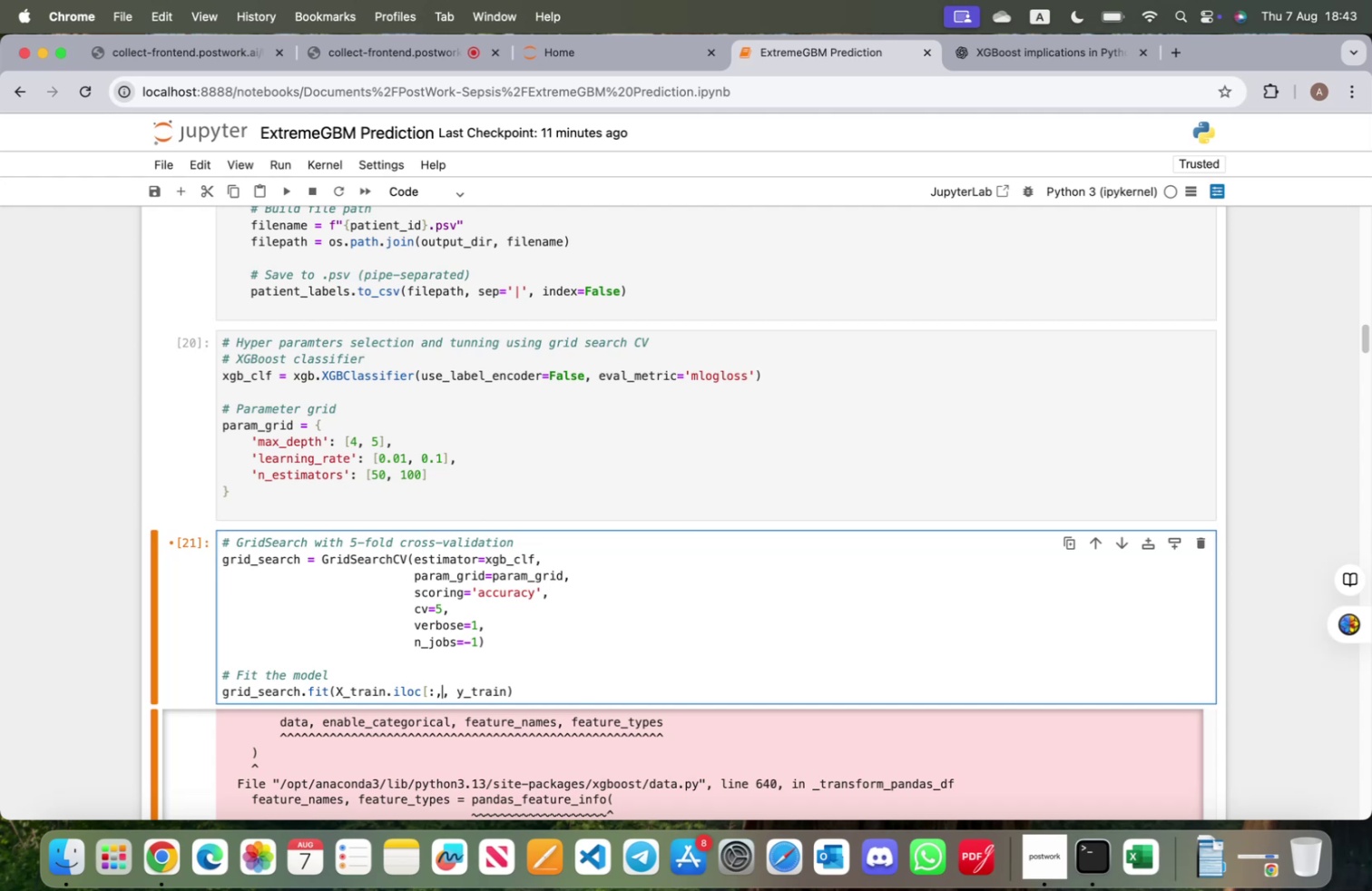 
hold_key(key=ShiftRight, duration=1.34)
 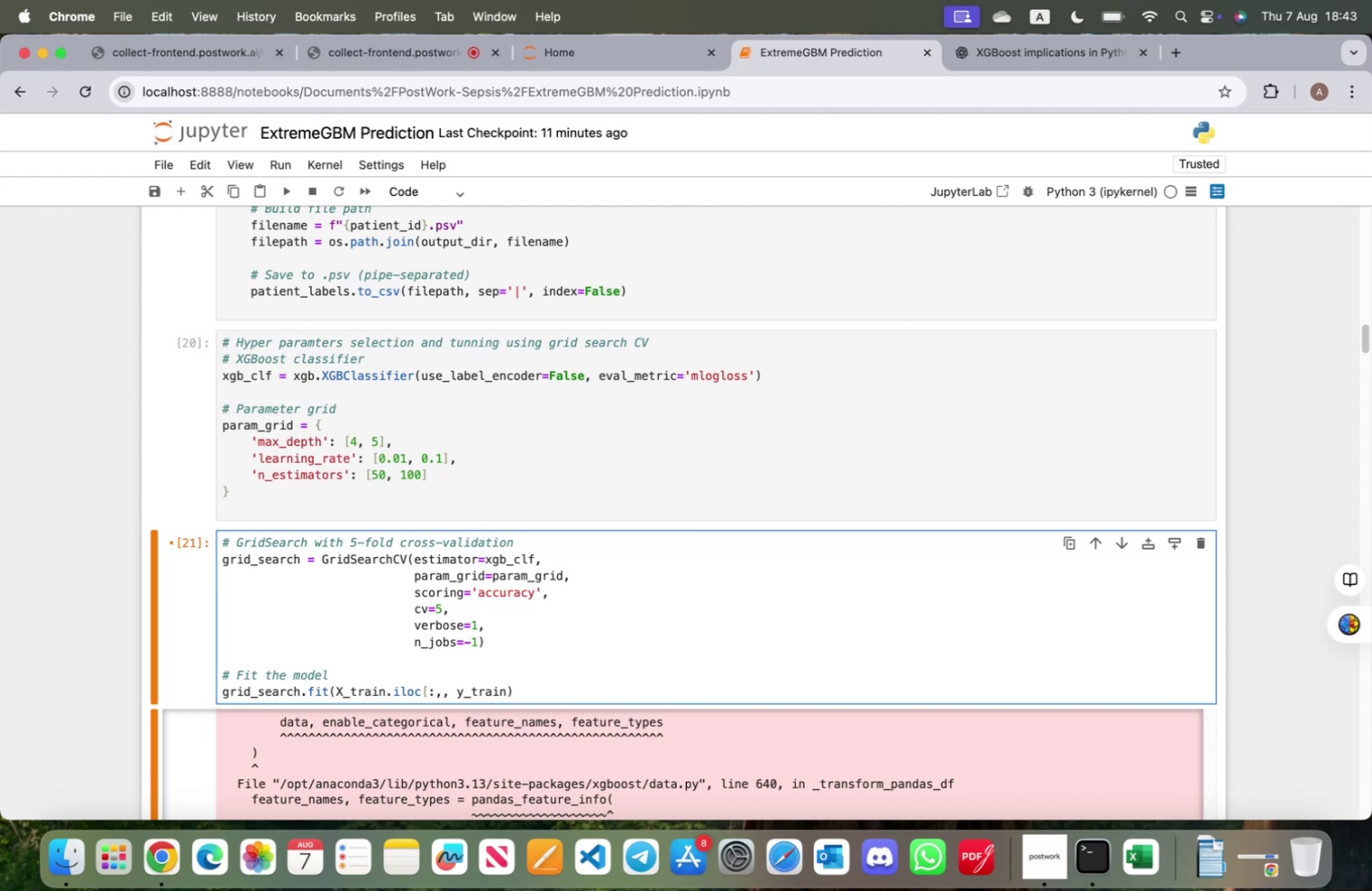 
key(Shift+ShiftRight)
 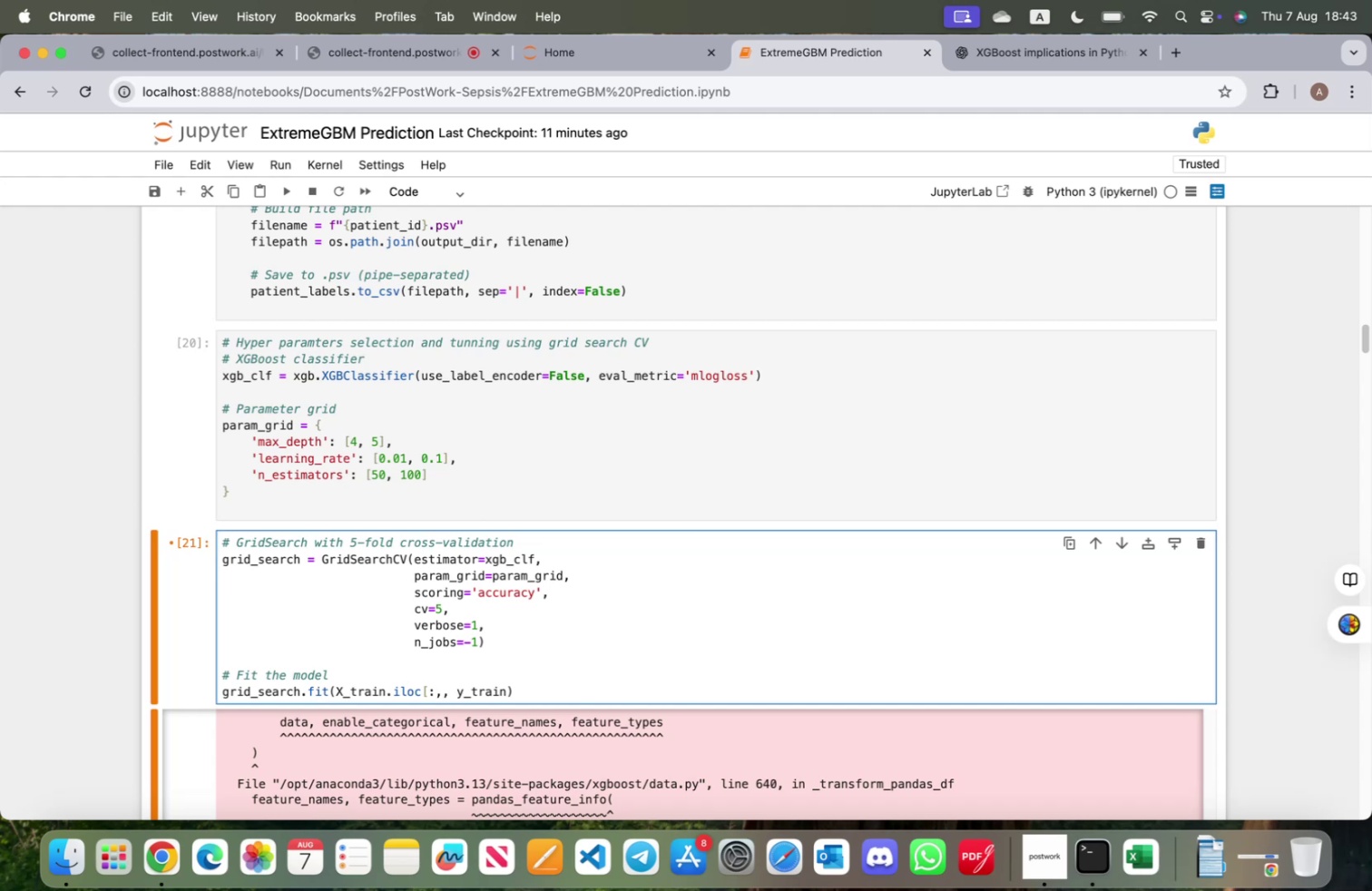 
key(Shift+Semicolon)
 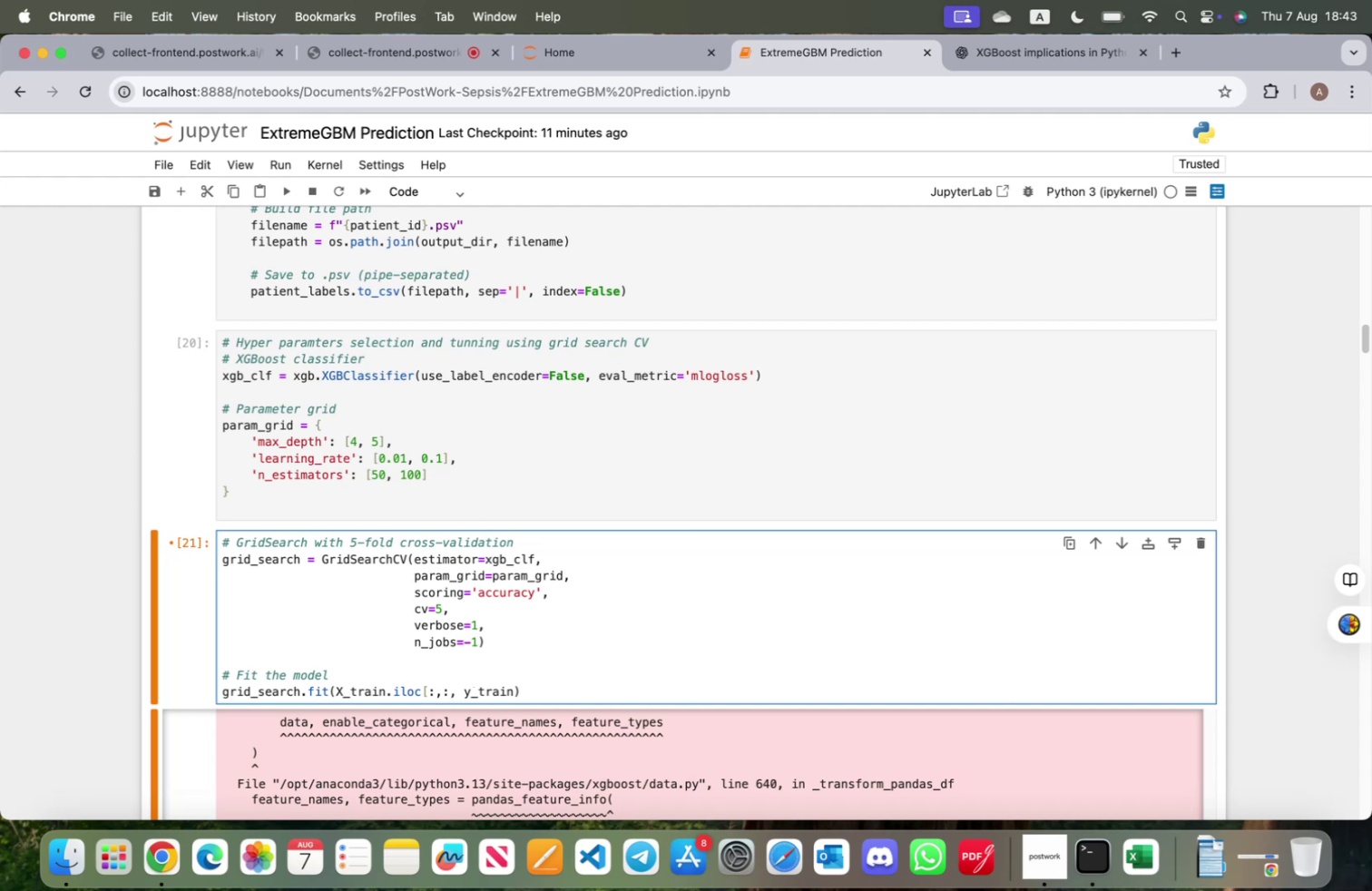 
key(ArrowLeft)
 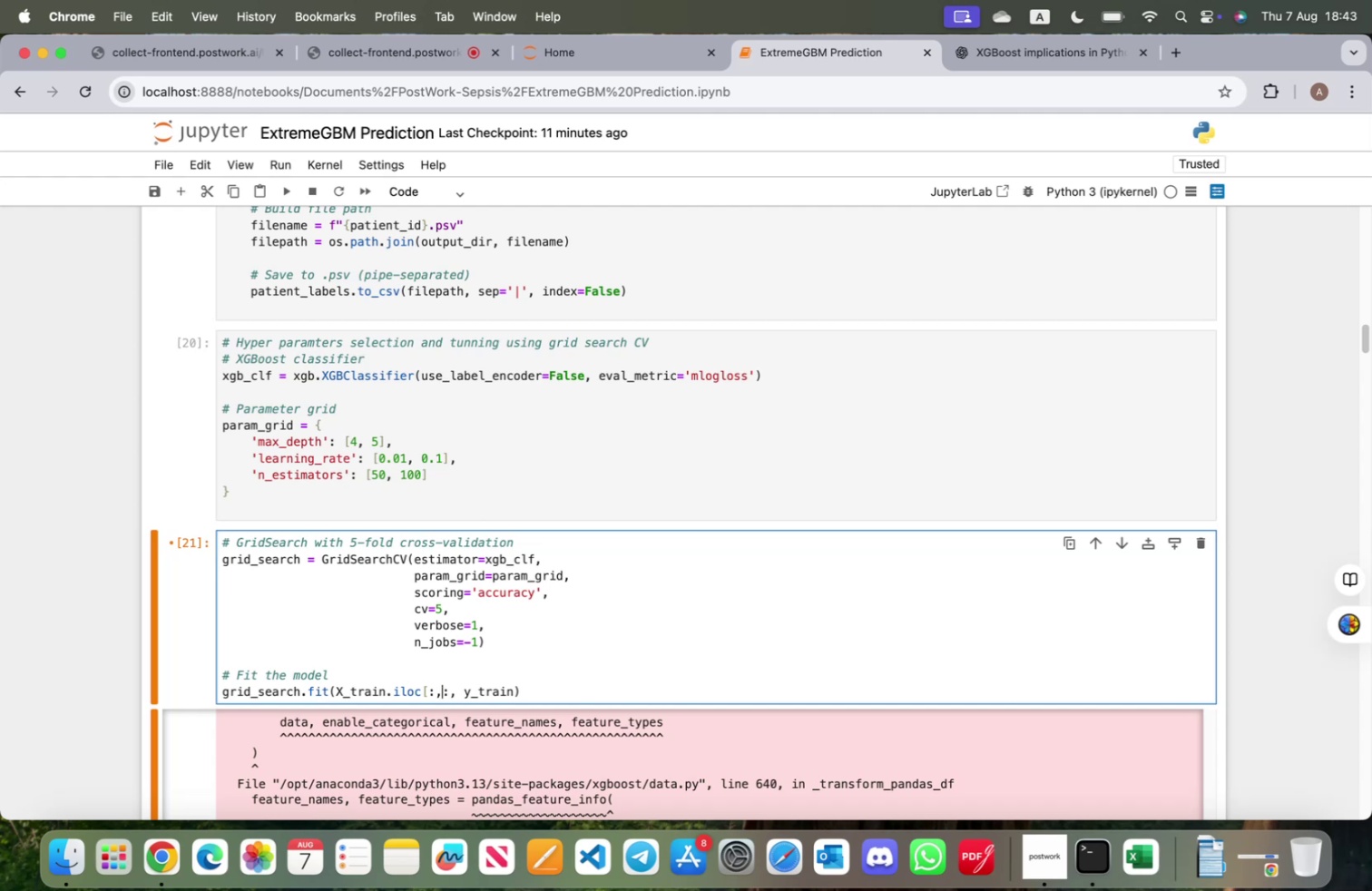 
key(1)
 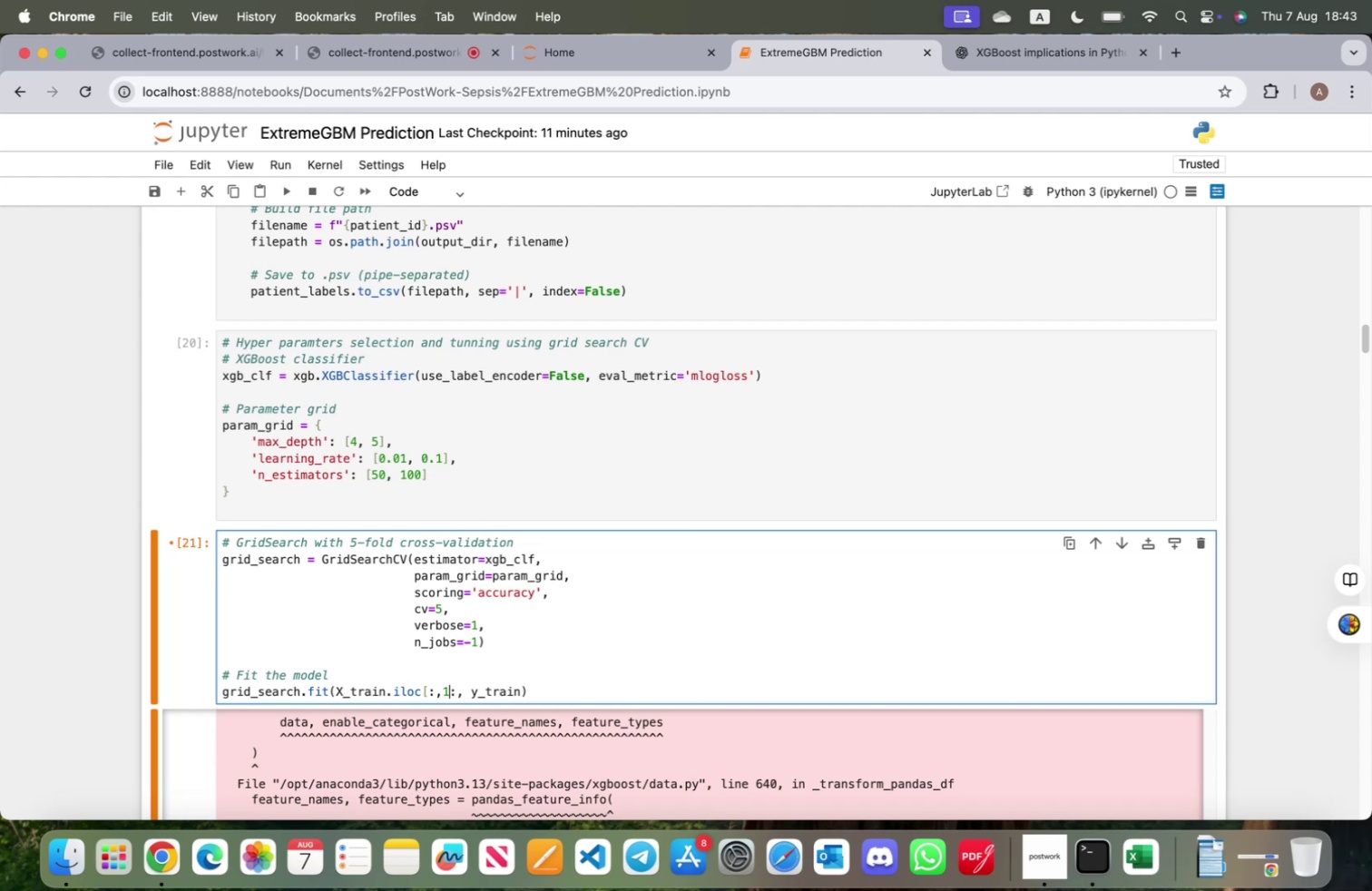 
key(ArrowRight)
 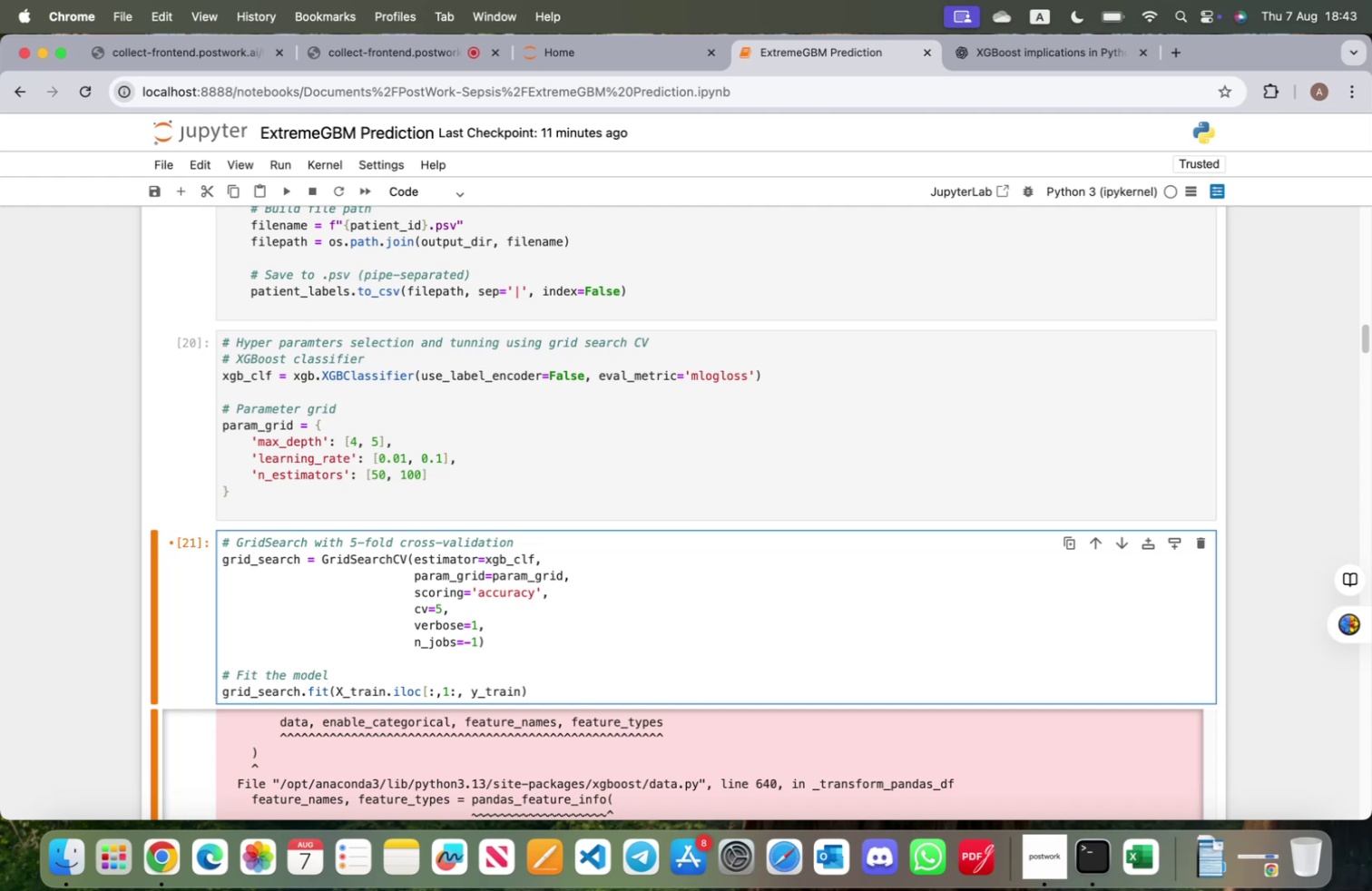 
key(BracketRight)
 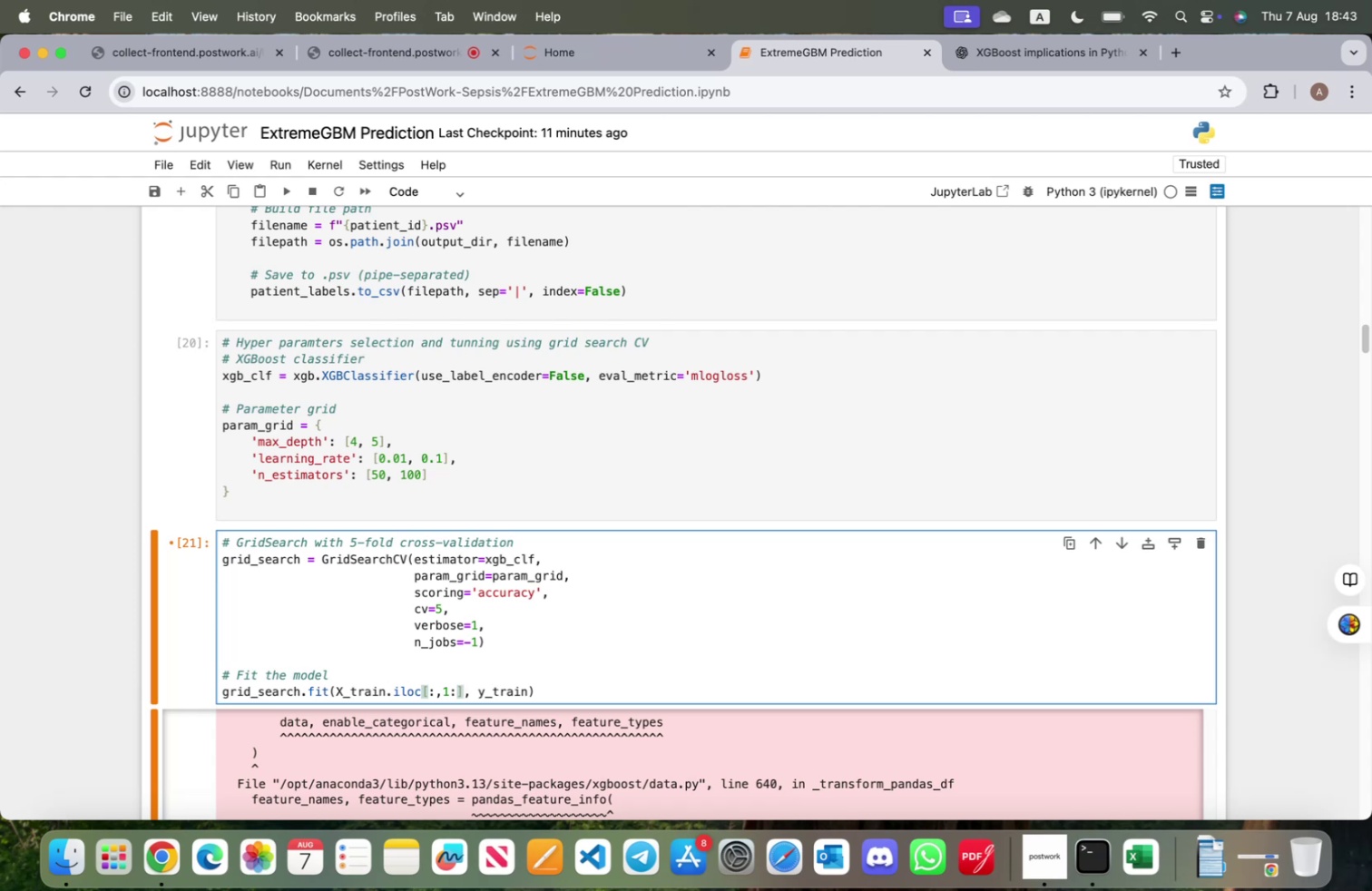 
wait(6.22)
 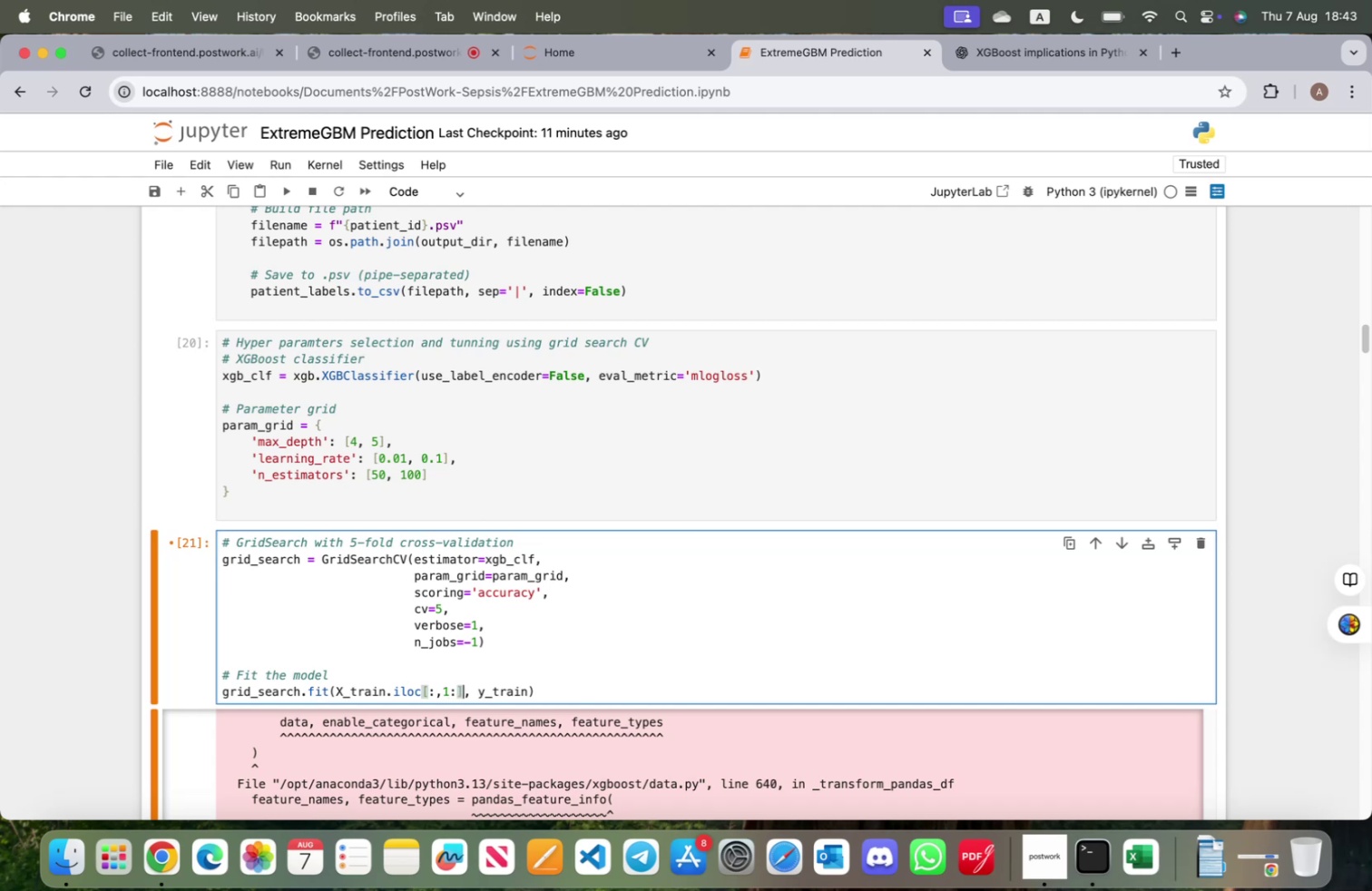 
key(Shift+ShiftRight)
 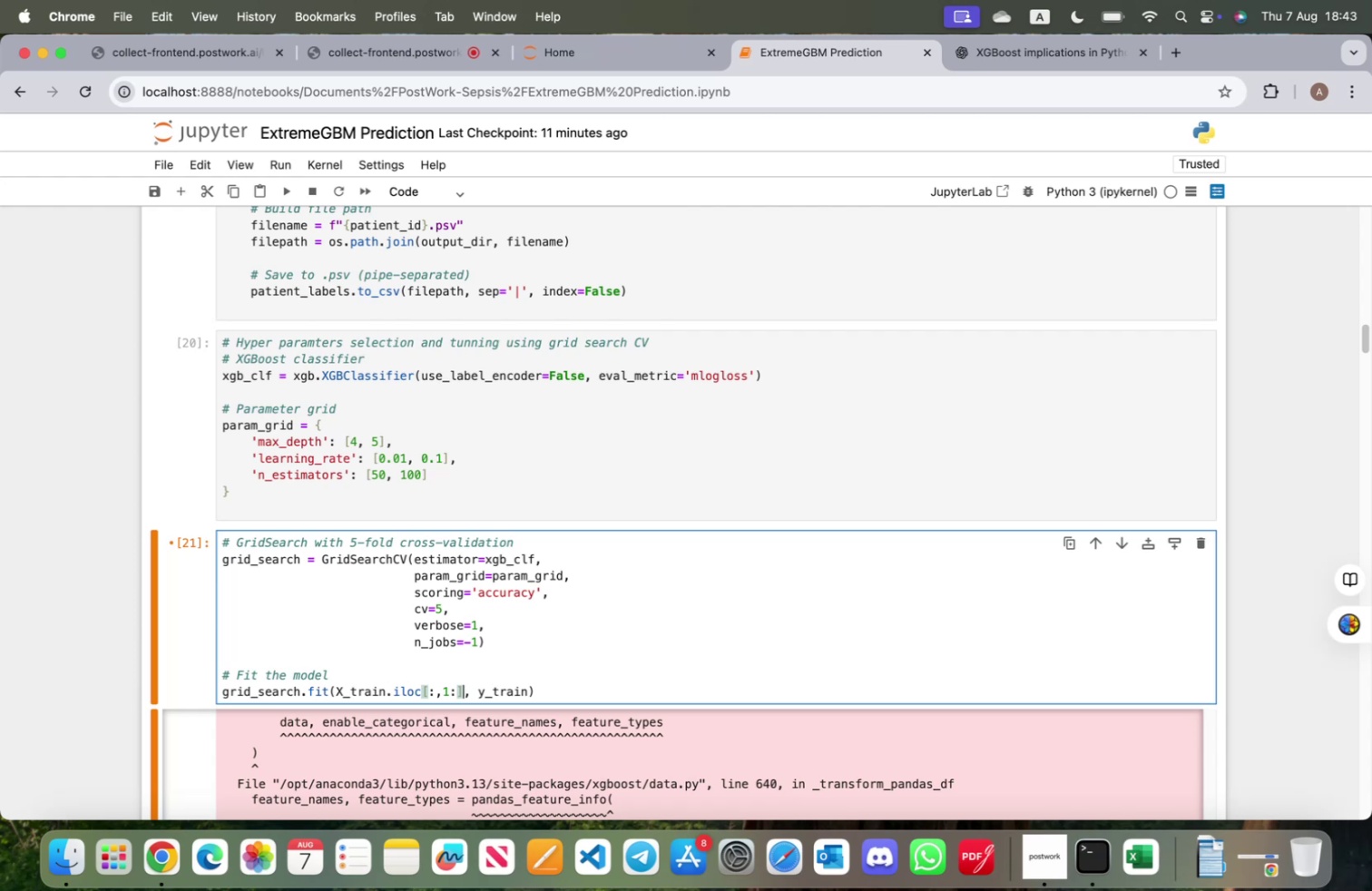 
key(Shift+Enter)
 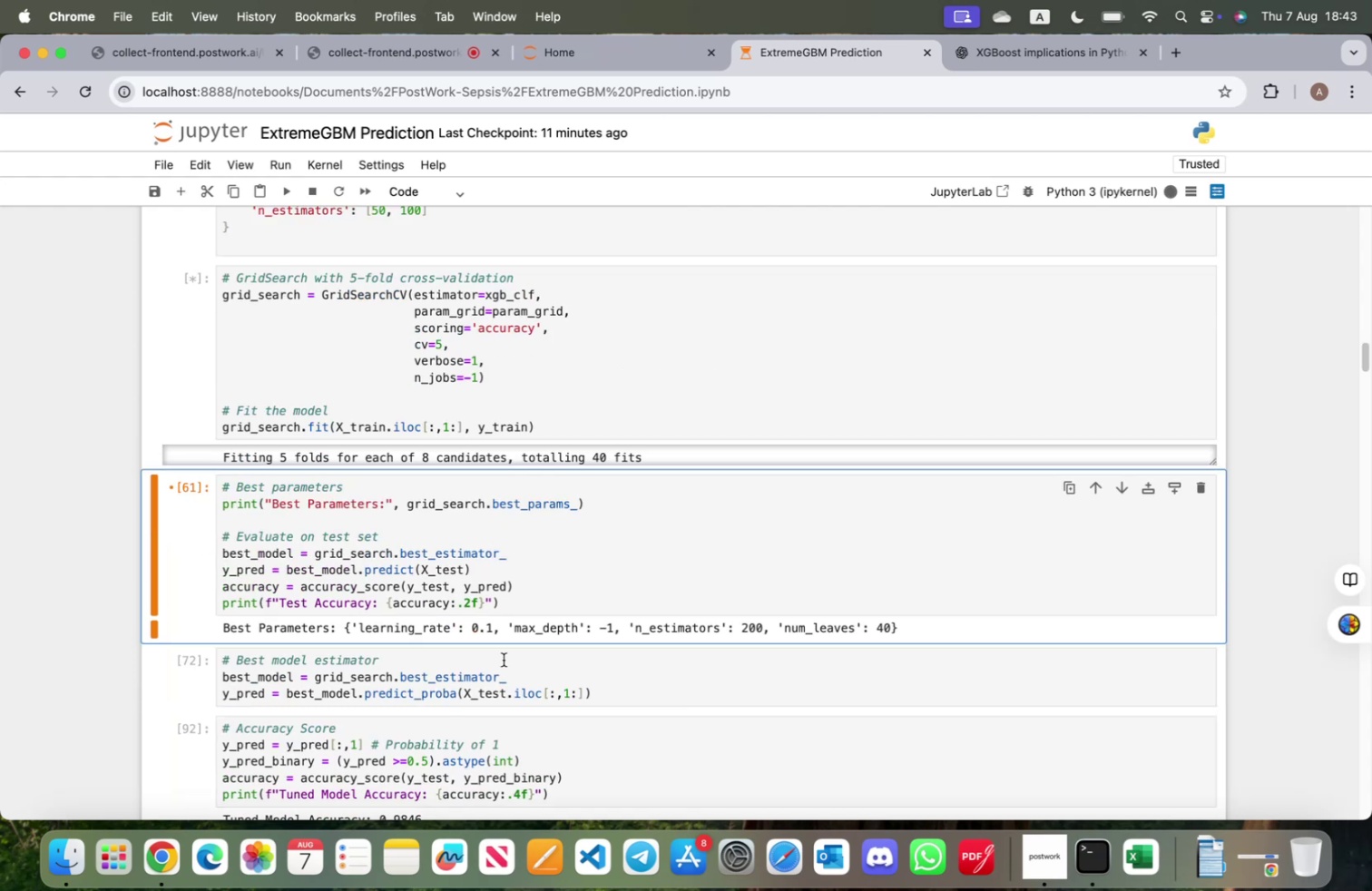 
scroll: coordinate [501, 659], scroll_direction: up, amount: 4.0
 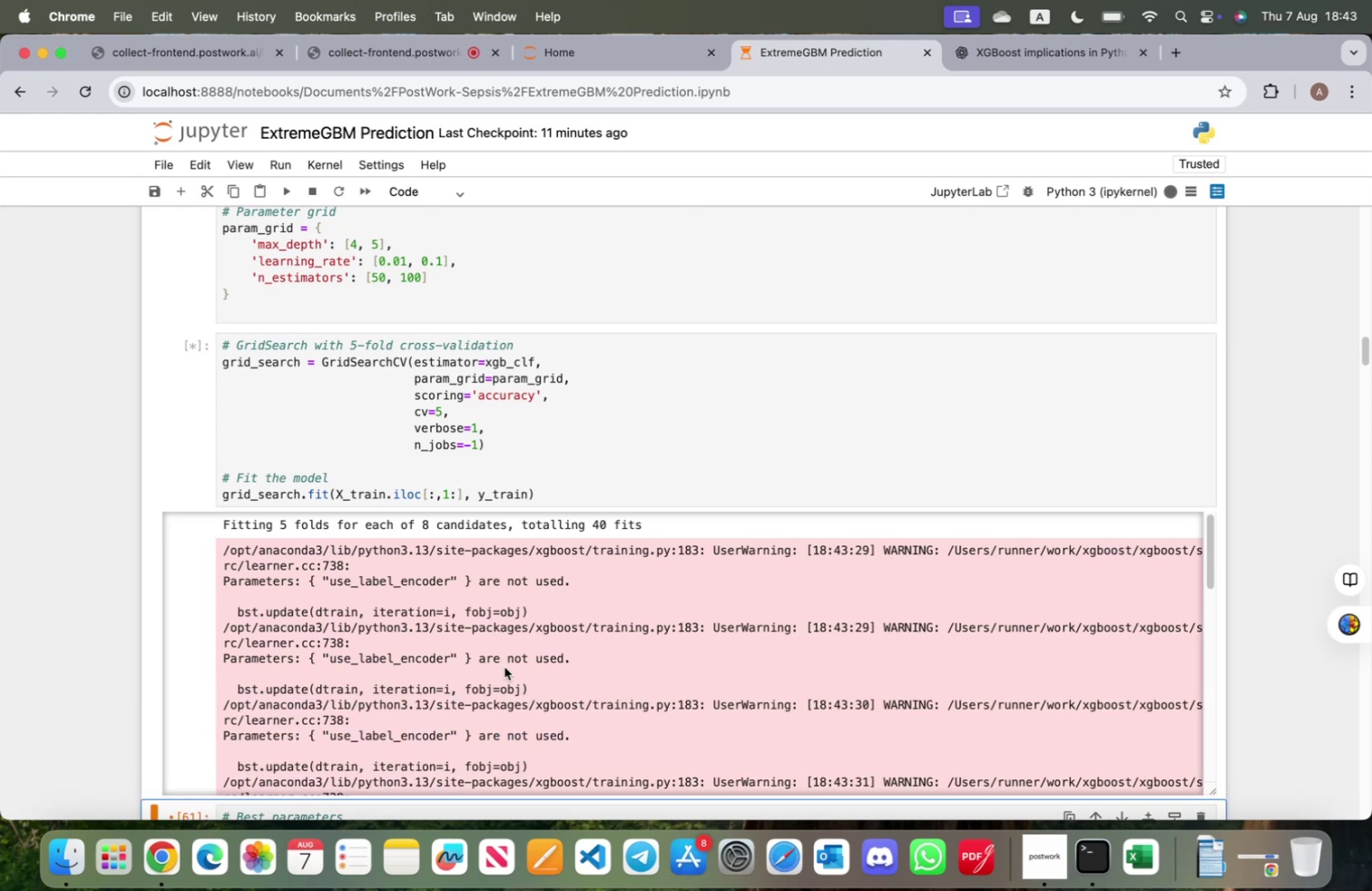 
wait(12.88)
 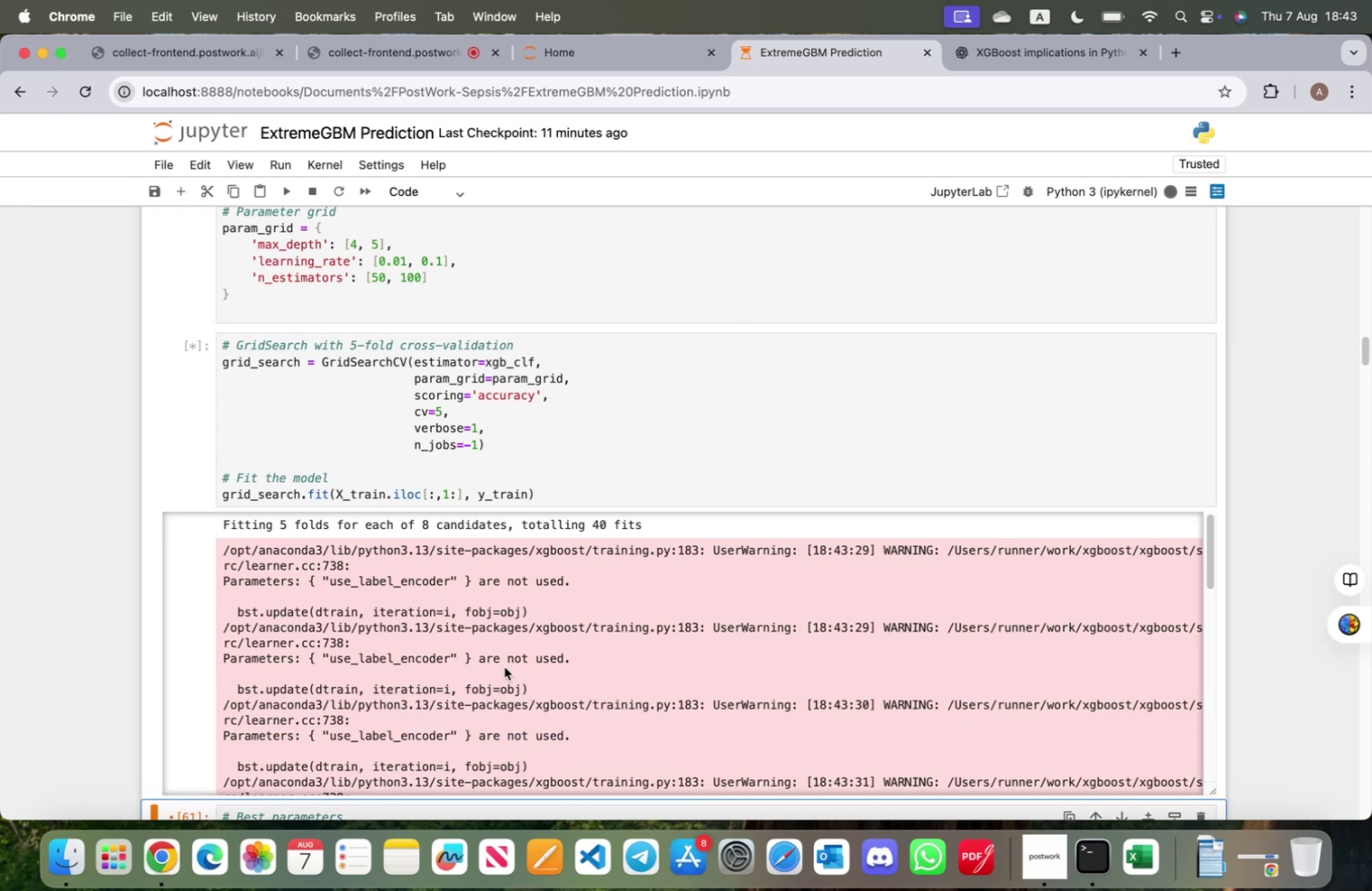 
scroll: coordinate [573, 475], scroll_direction: down, amount: 109.0
 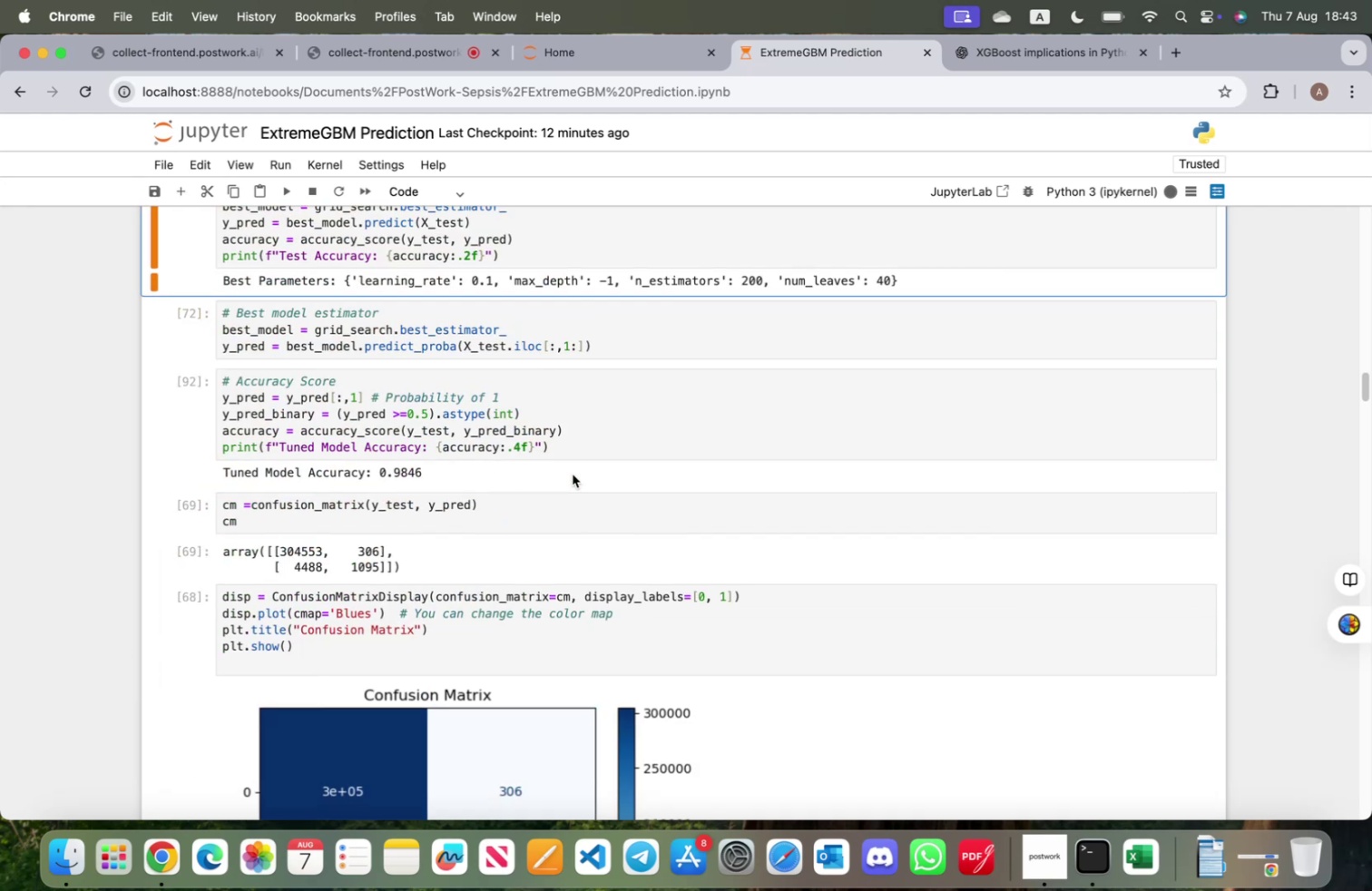 
scroll: coordinate [586, 317], scroll_direction: up, amount: 19.0
 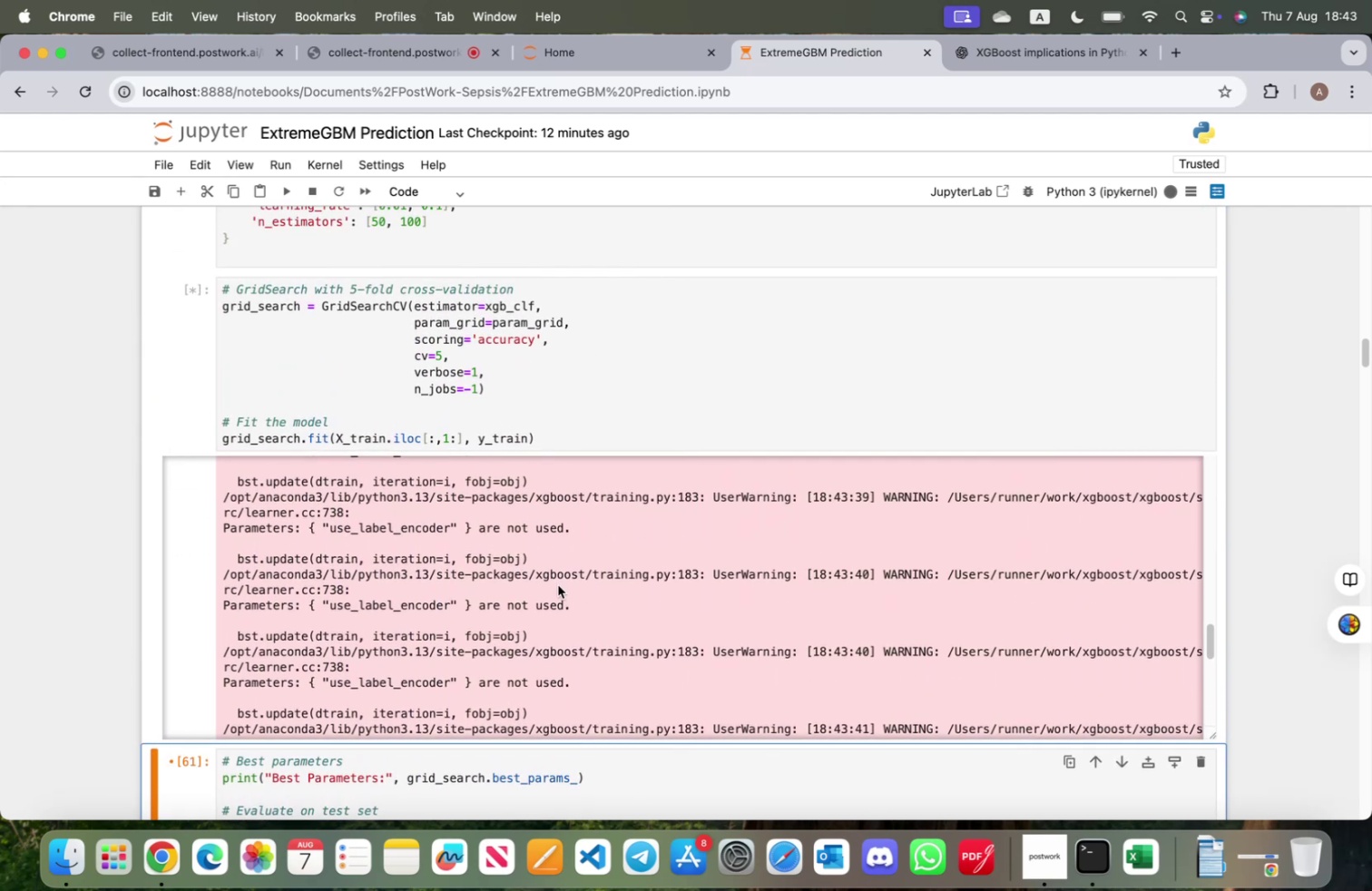 
scroll: coordinate [558, 581], scroll_direction: down, amount: 38.0
 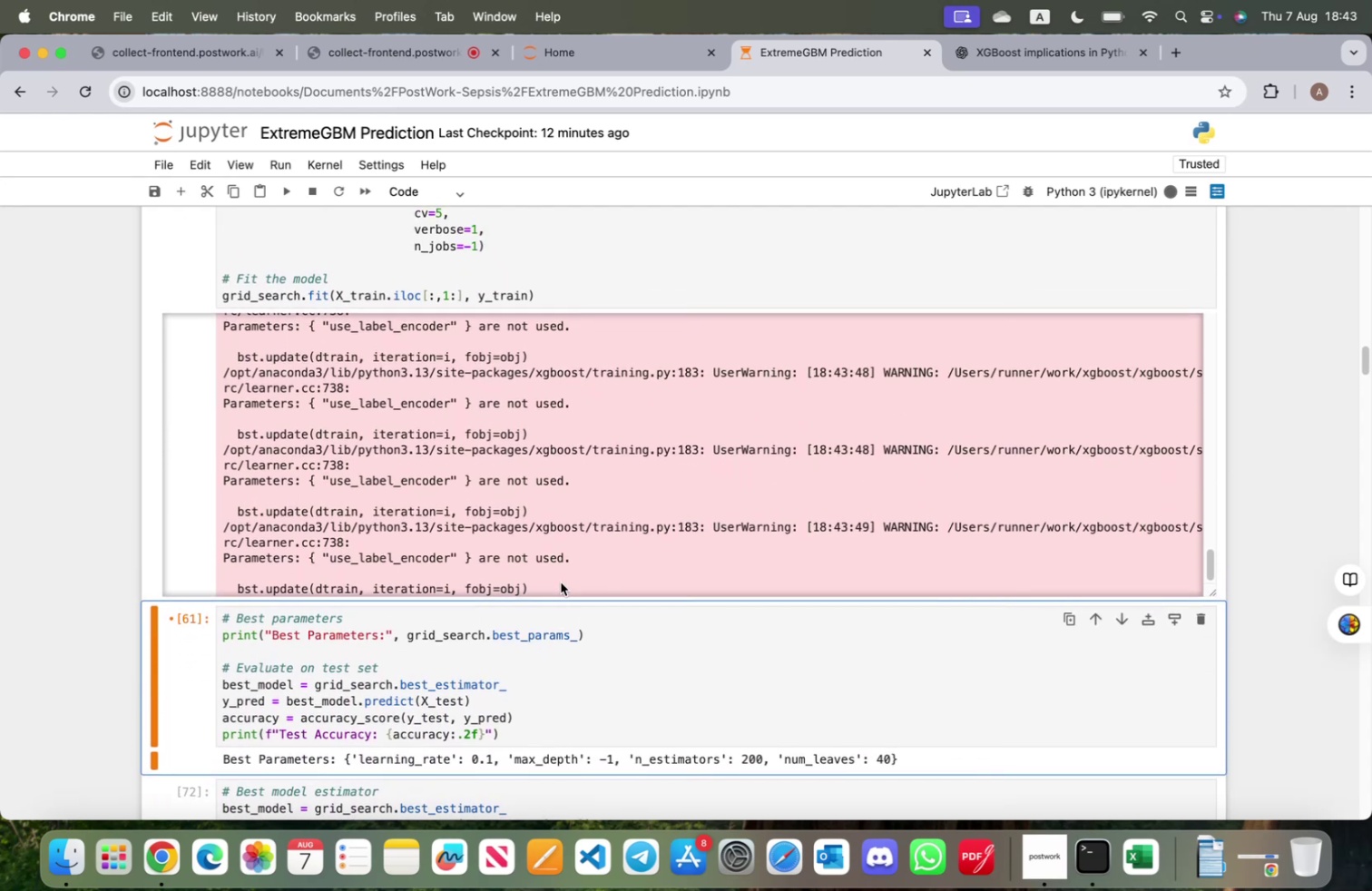 
left_click_drag(start_coordinate=[559, 583], to_coordinate=[610, 564])
 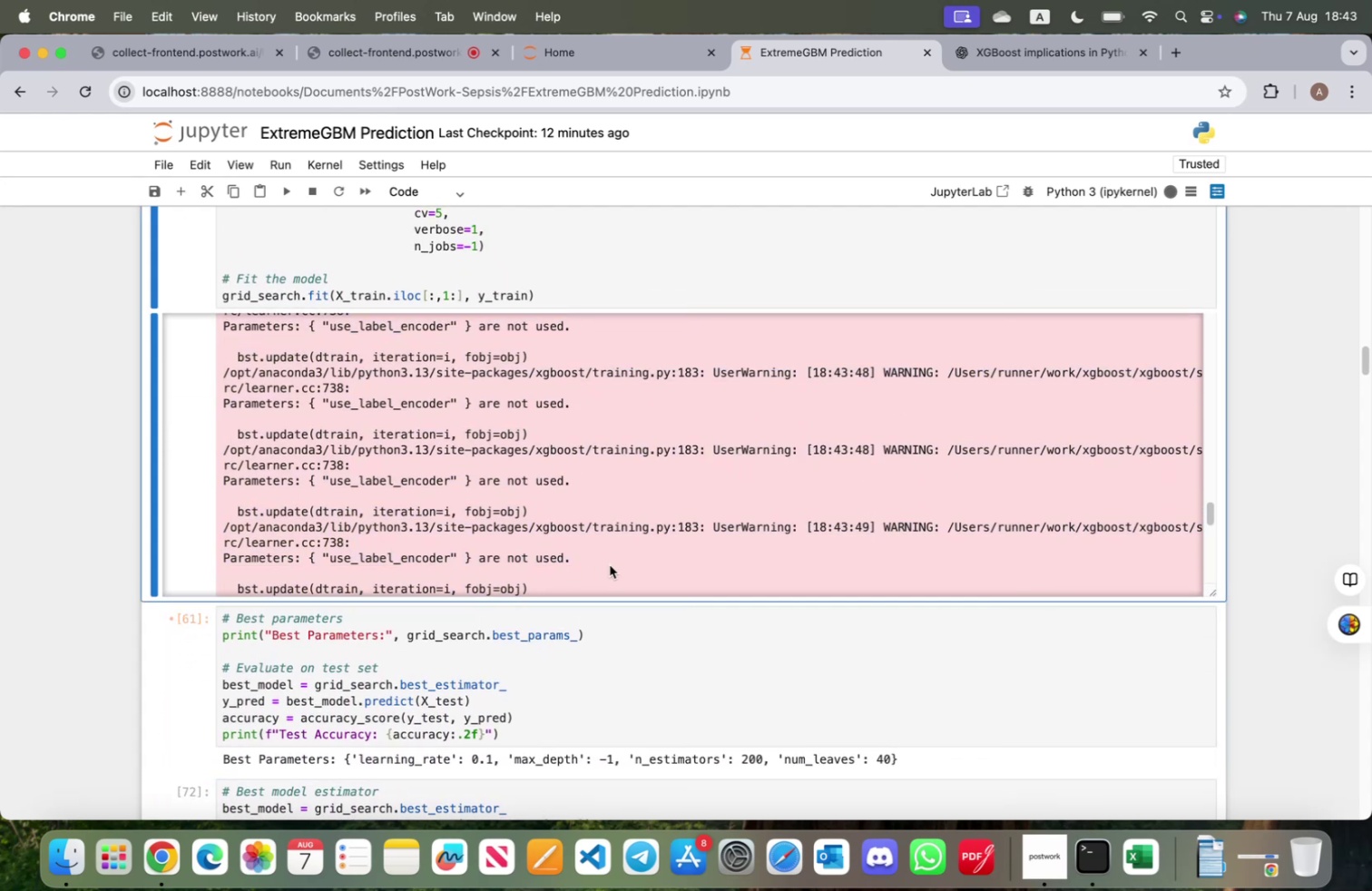 
key(Meta+CommandLeft)
 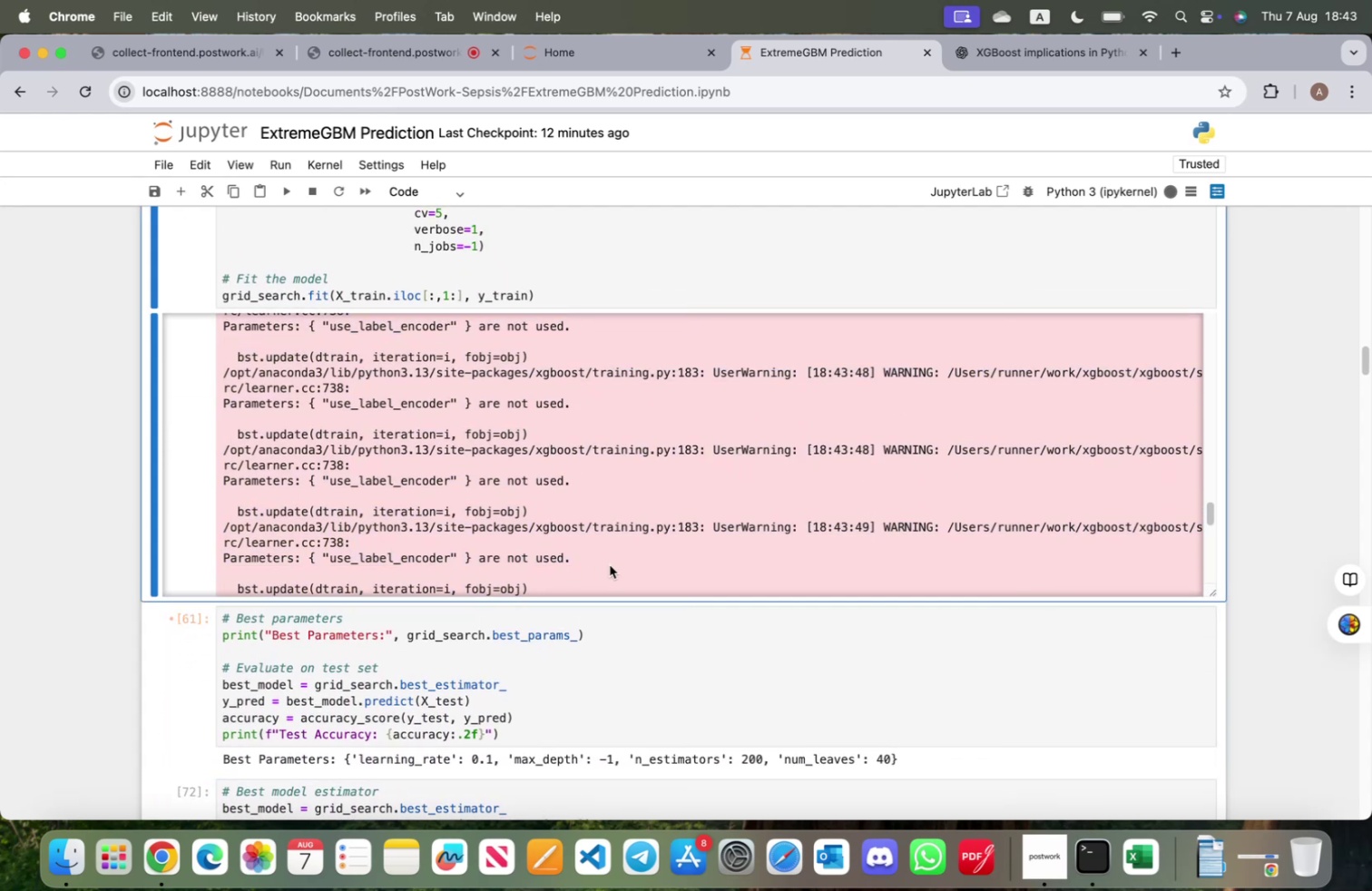 
key(Meta+C)
 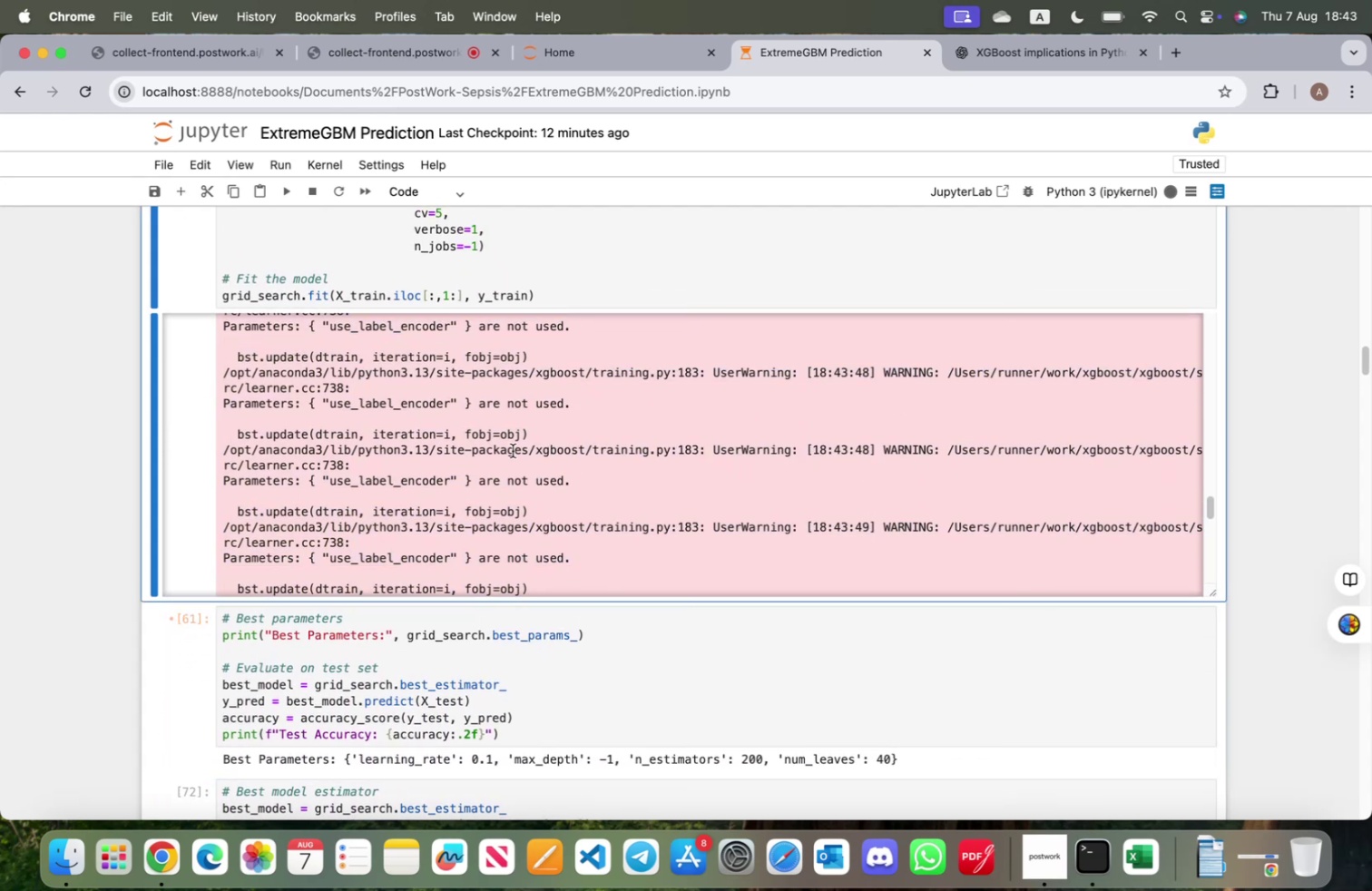 
scroll: coordinate [493, 470], scroll_direction: up, amount: 10.0
 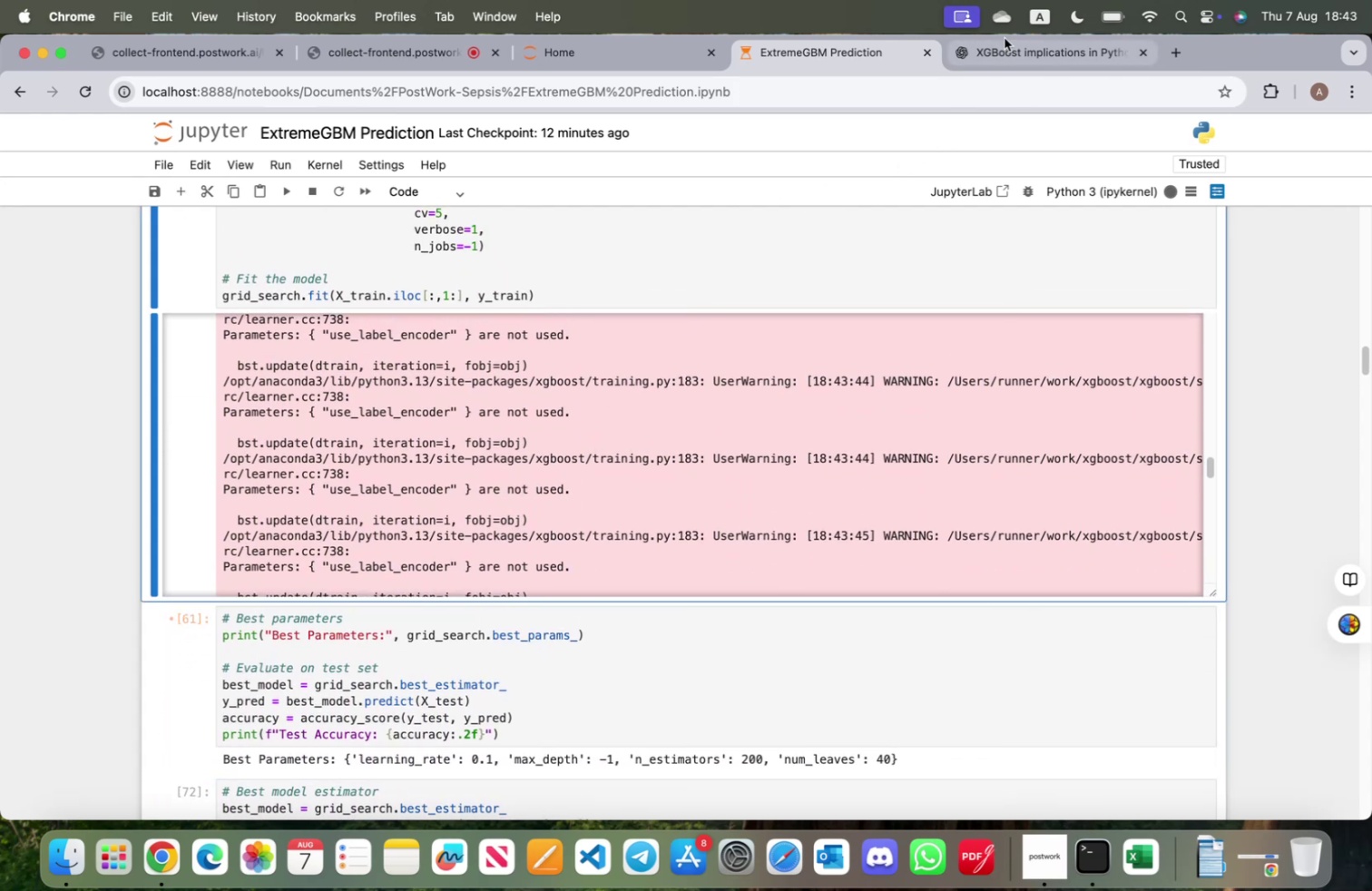 
left_click([1004, 38])
 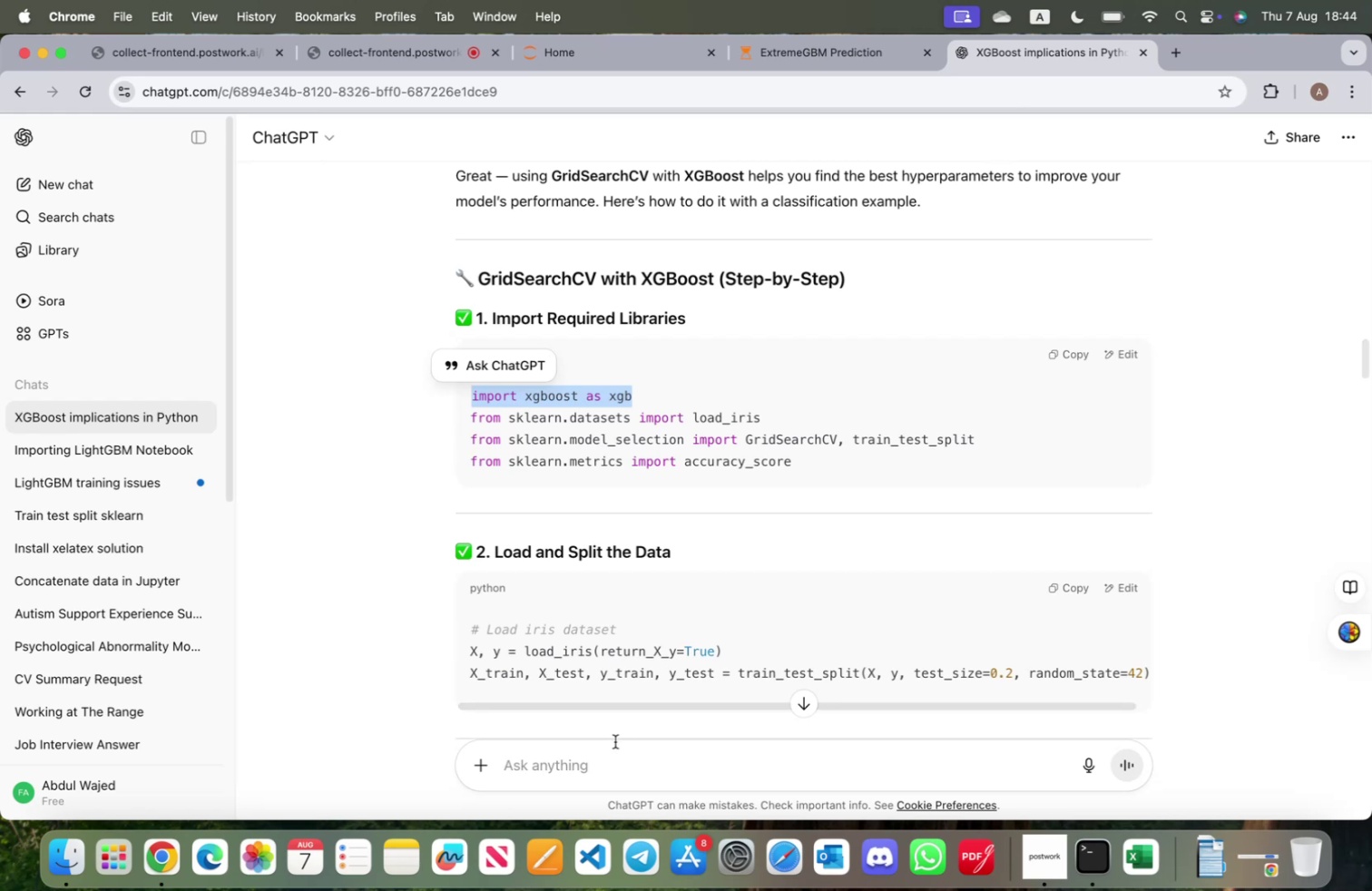 
left_click([615, 742])
 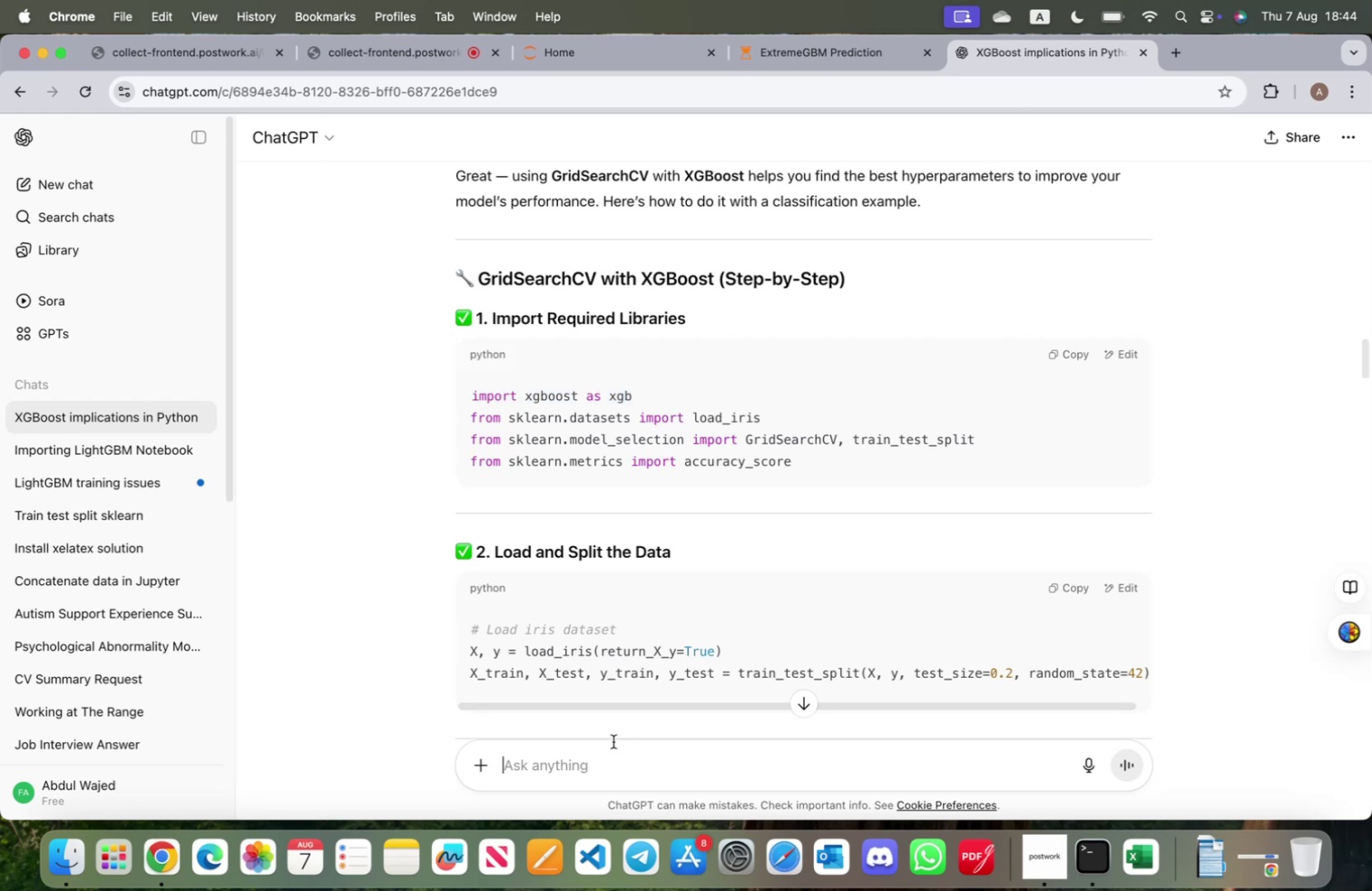 
hold_key(key=CommandLeft, duration=0.39)
 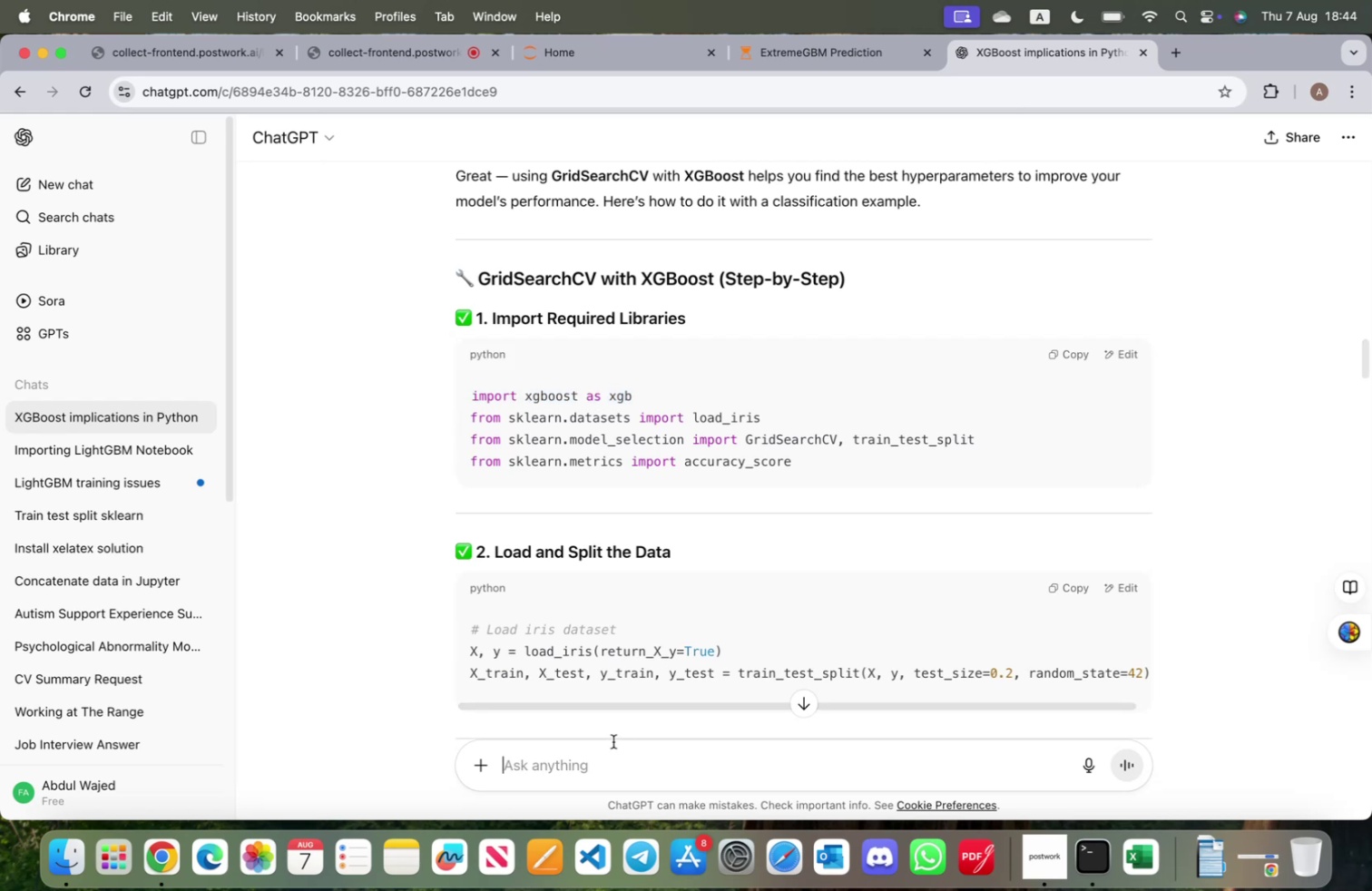 
key(Meta+V)
 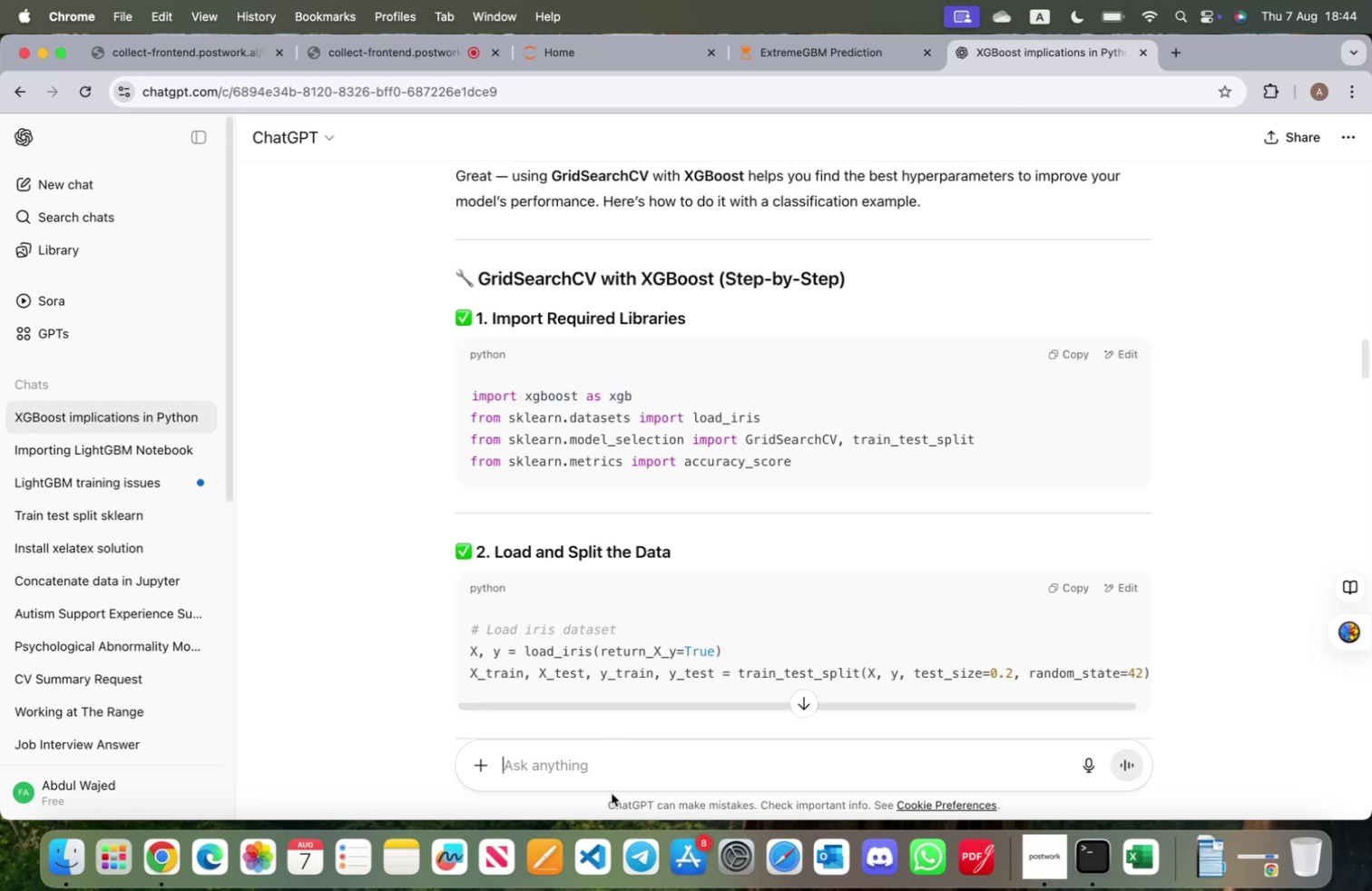 
left_click([609, 772])
 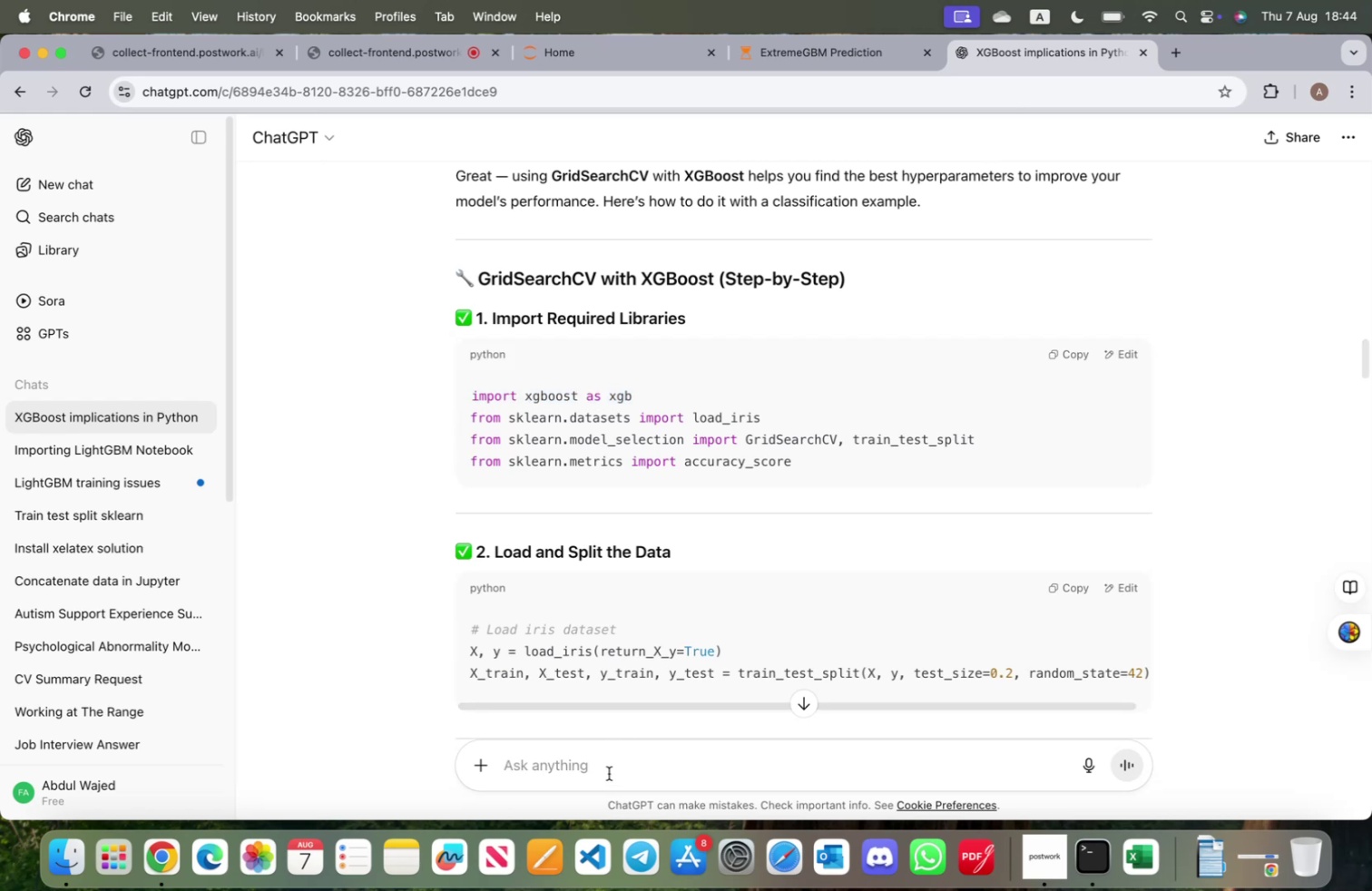 
key(Meta+V)
 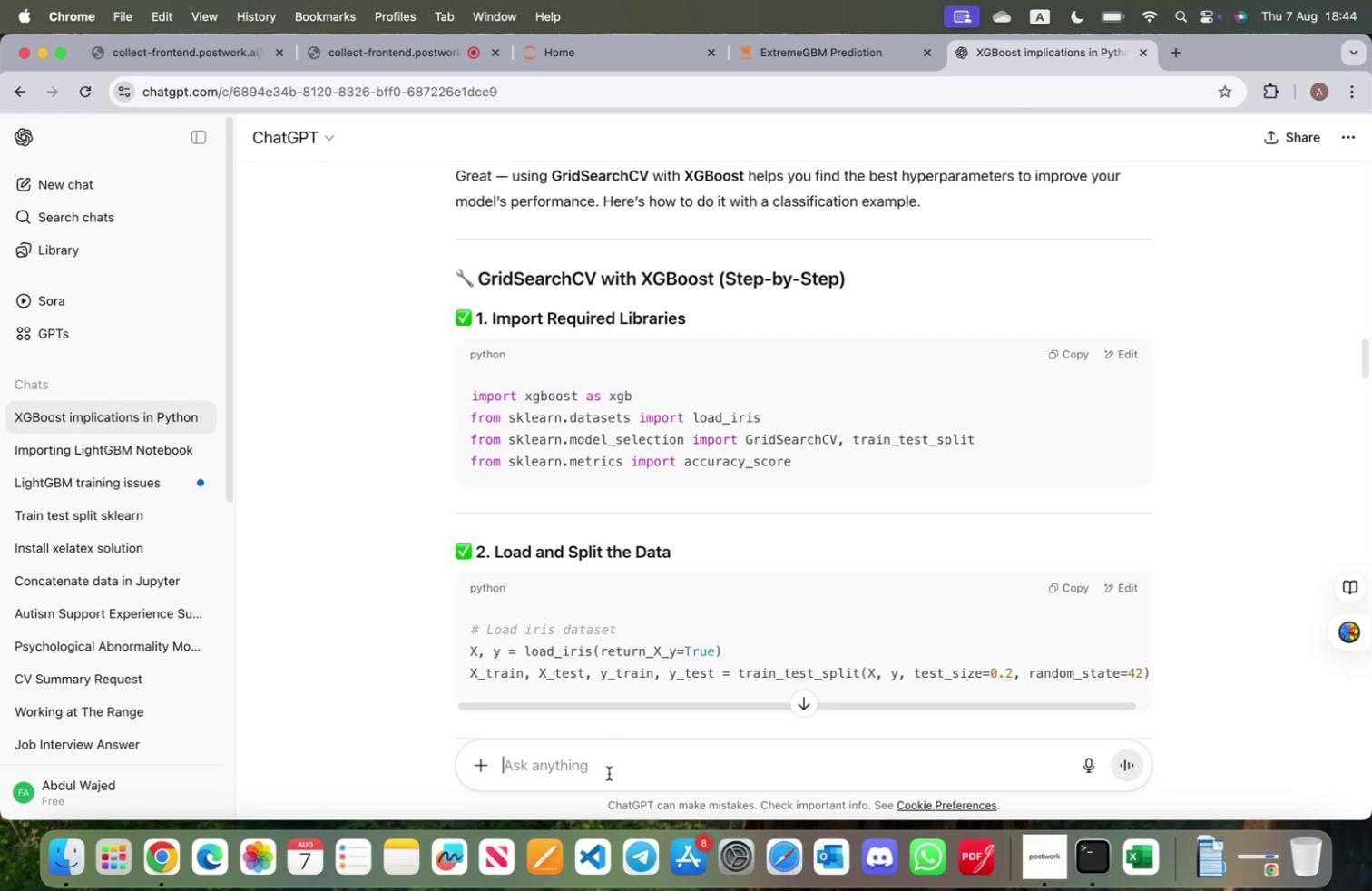 
key(Enter)
 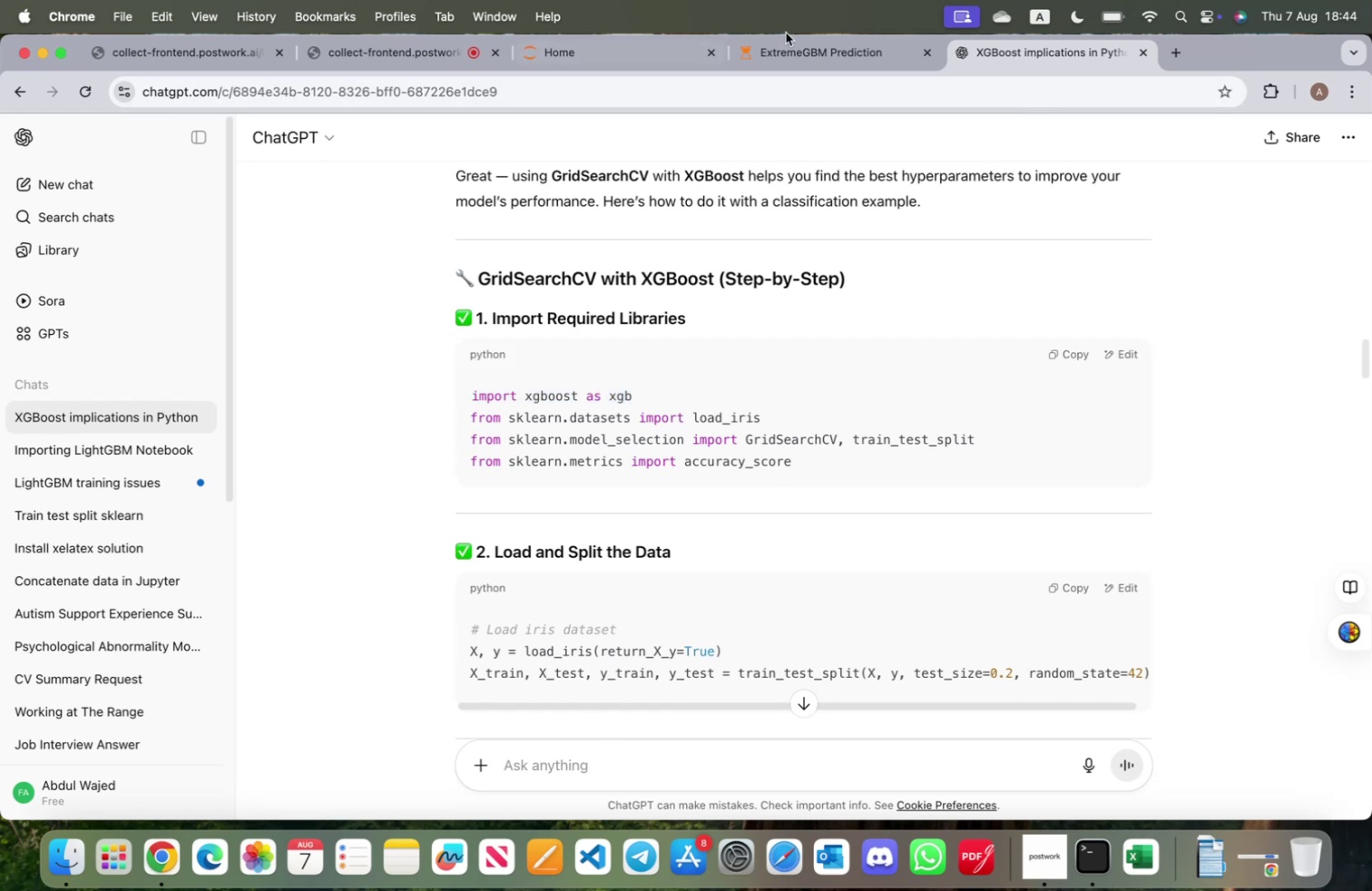 
left_click([788, 48])
 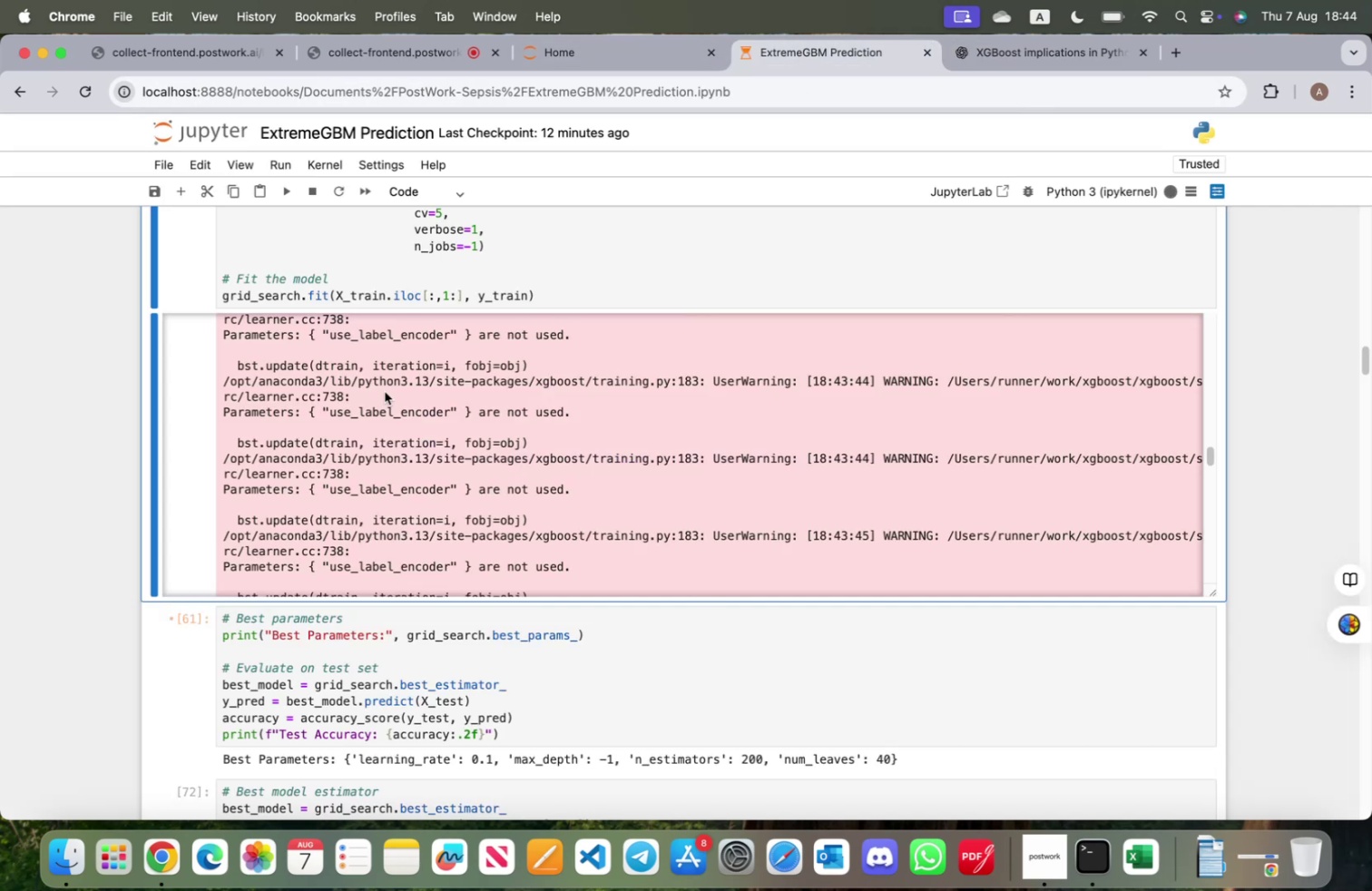 
scroll: coordinate [410, 550], scroll_direction: up, amount: 33.0
 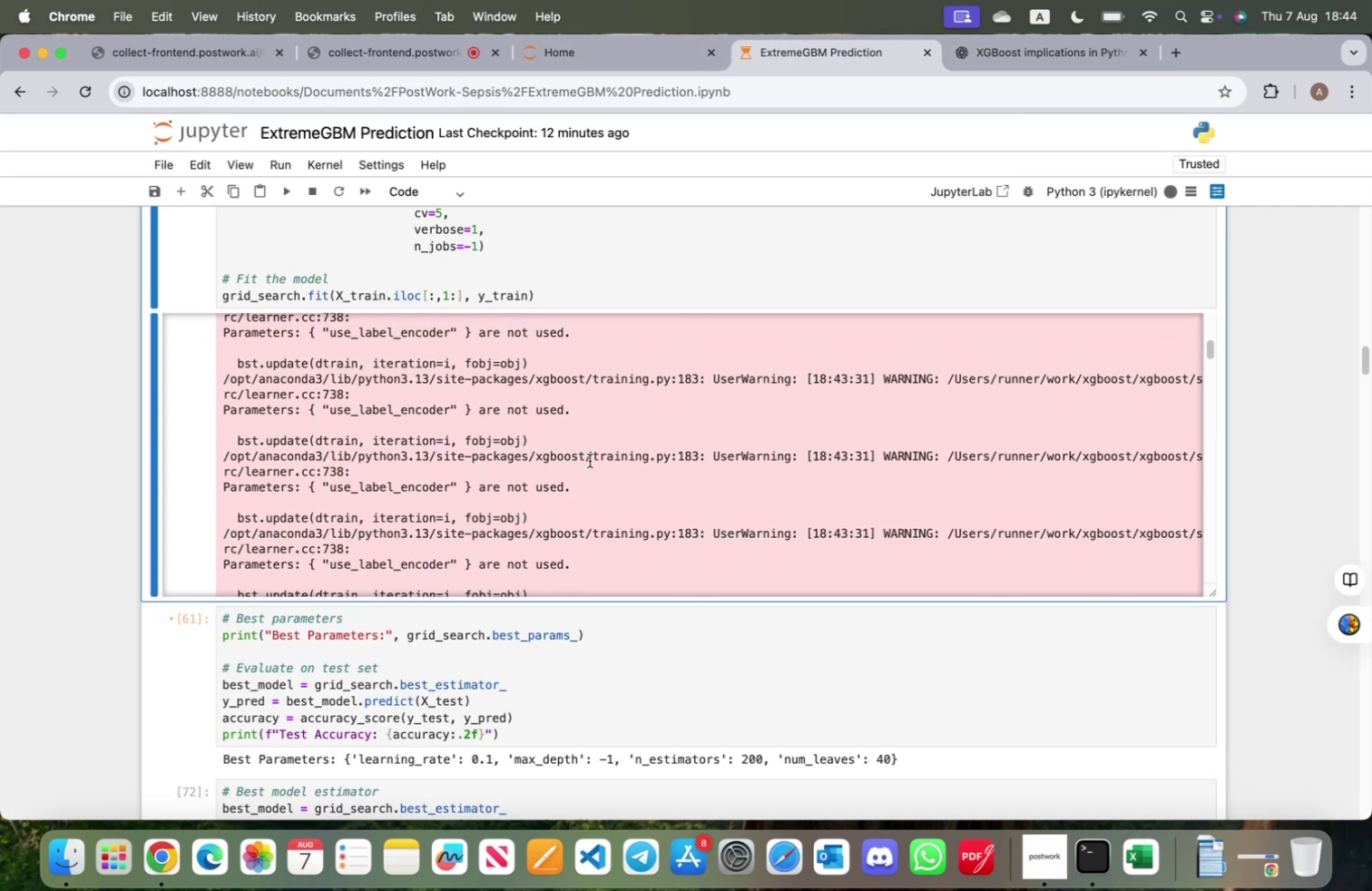 
left_click_drag(start_coordinate=[606, 481], to_coordinate=[652, 567])
 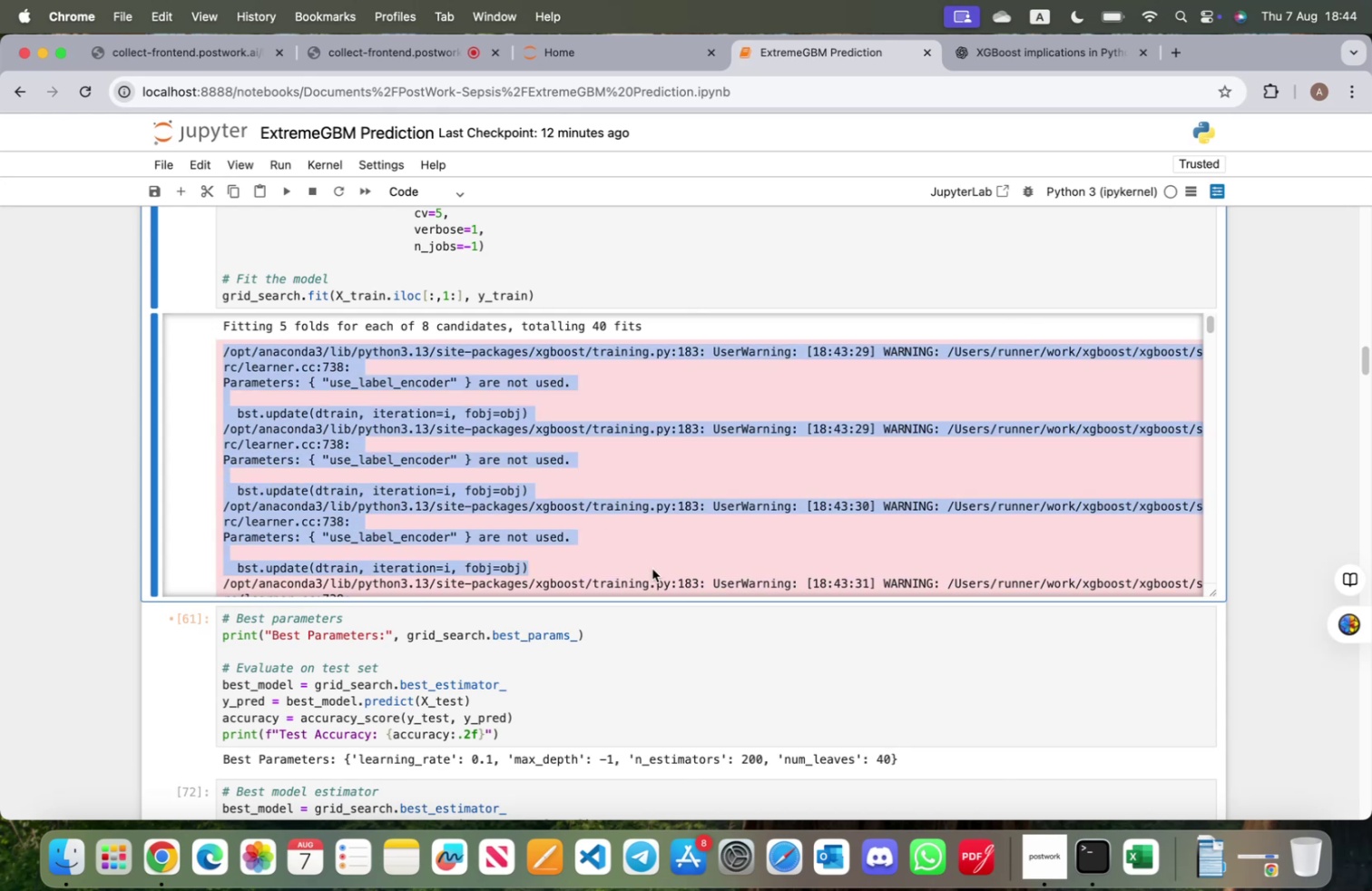 
key(Meta+CommandLeft)
 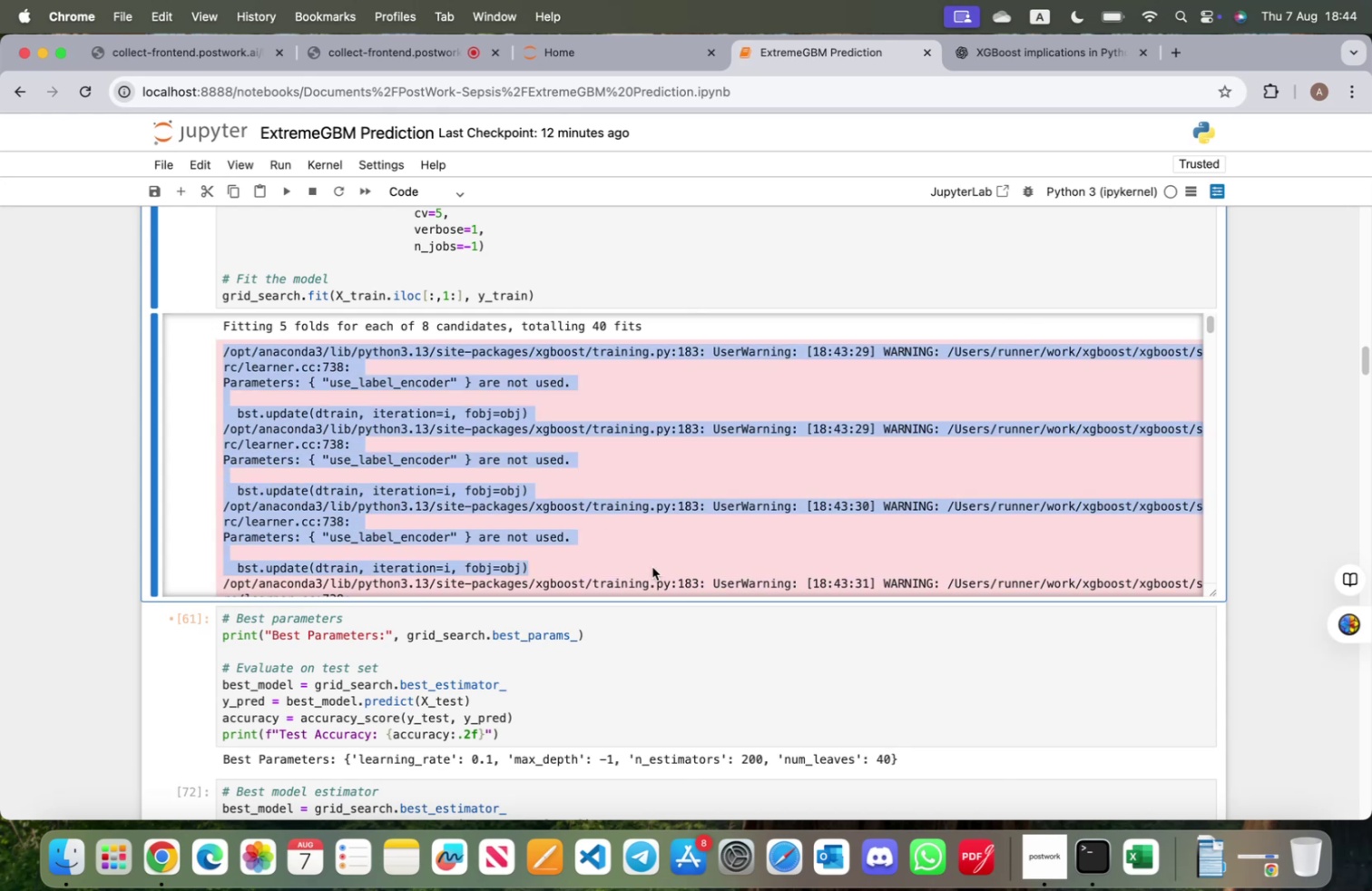 
key(Meta+C)
 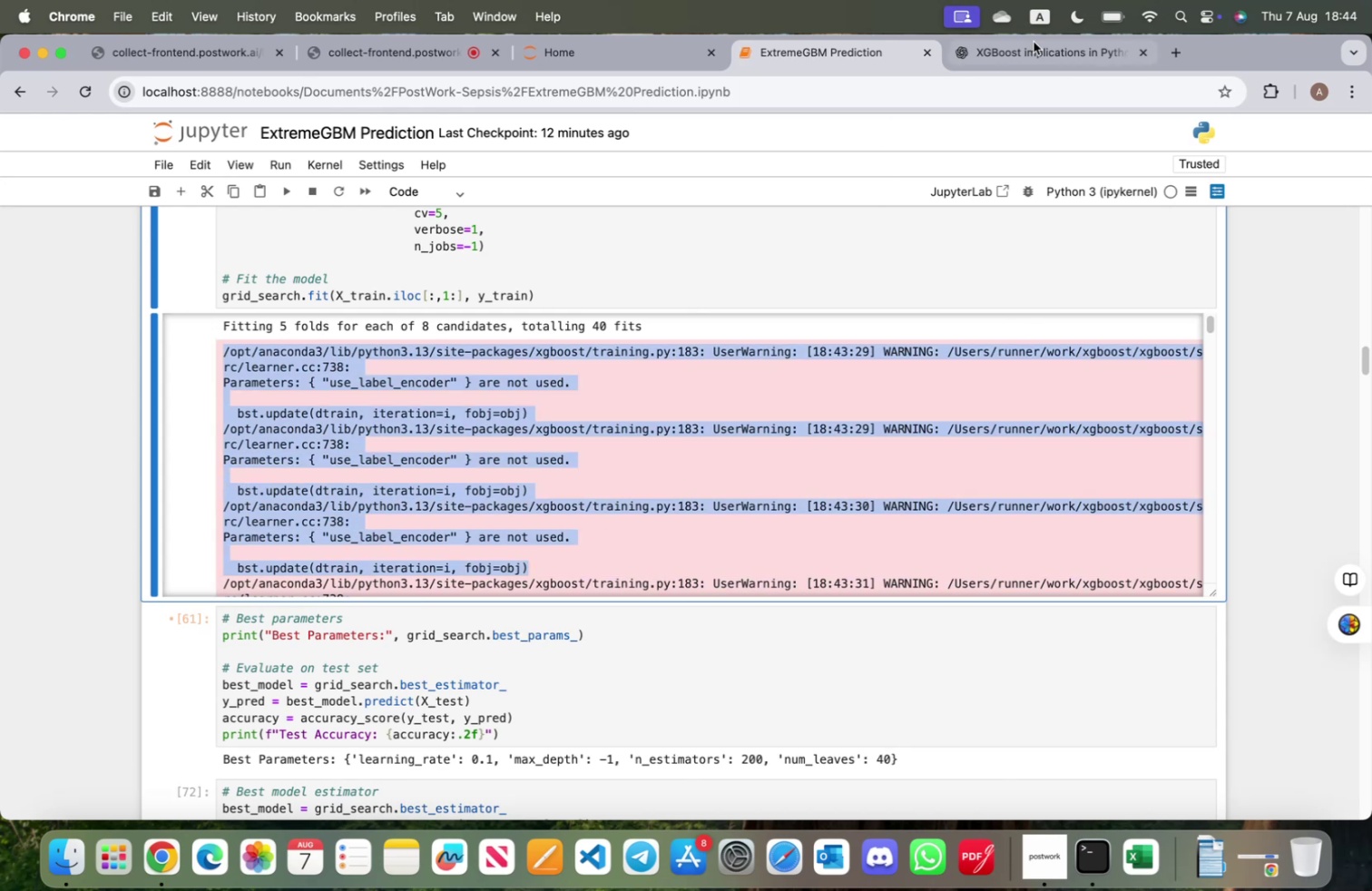 
left_click([1038, 54])
 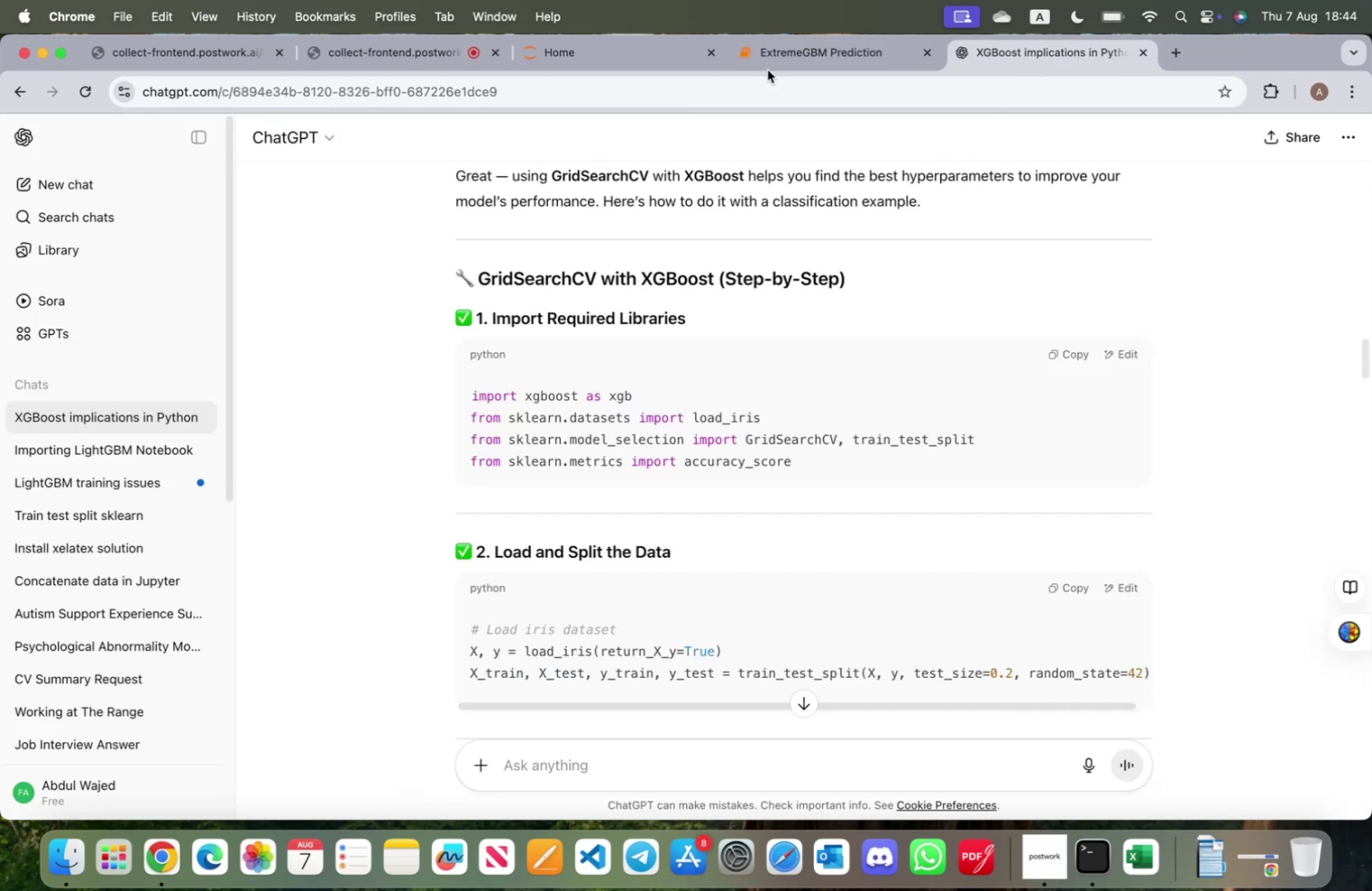 
left_click([771, 63])
 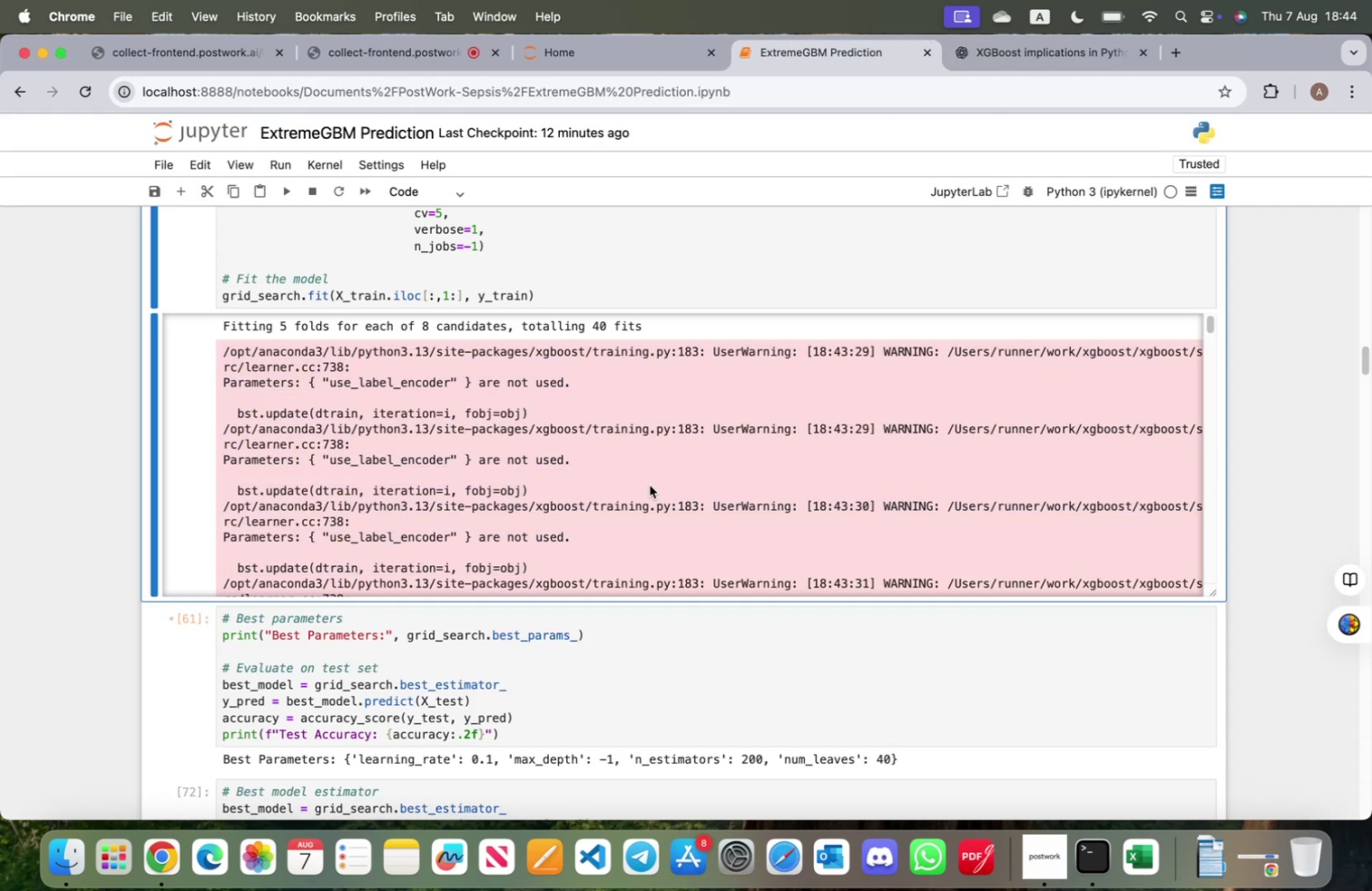 
scroll: coordinate [642, 481], scroll_direction: down, amount: 154.0
 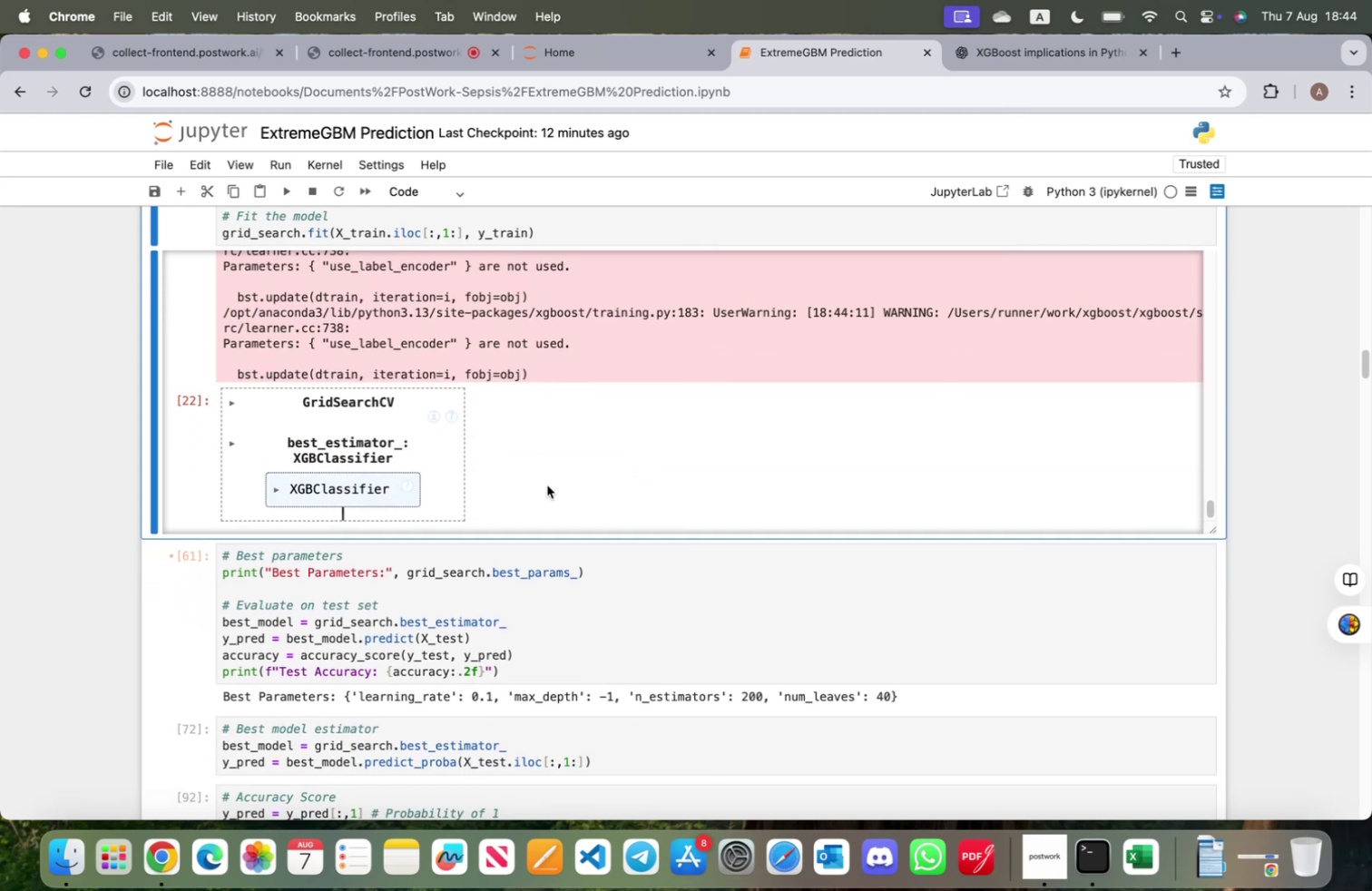 
left_click([338, 496])
 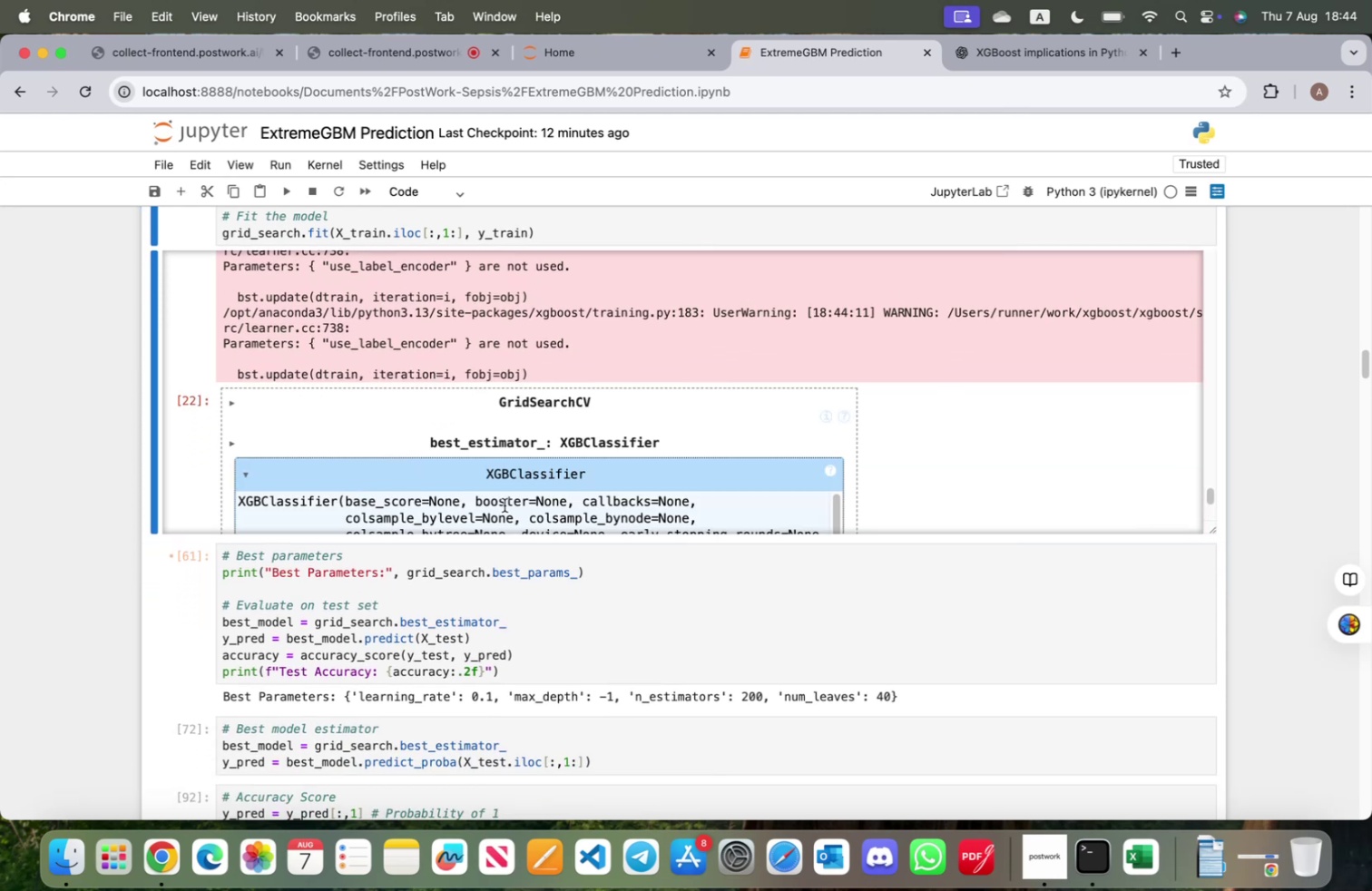 
scroll: coordinate [700, 418], scroll_direction: down, amount: 31.0
 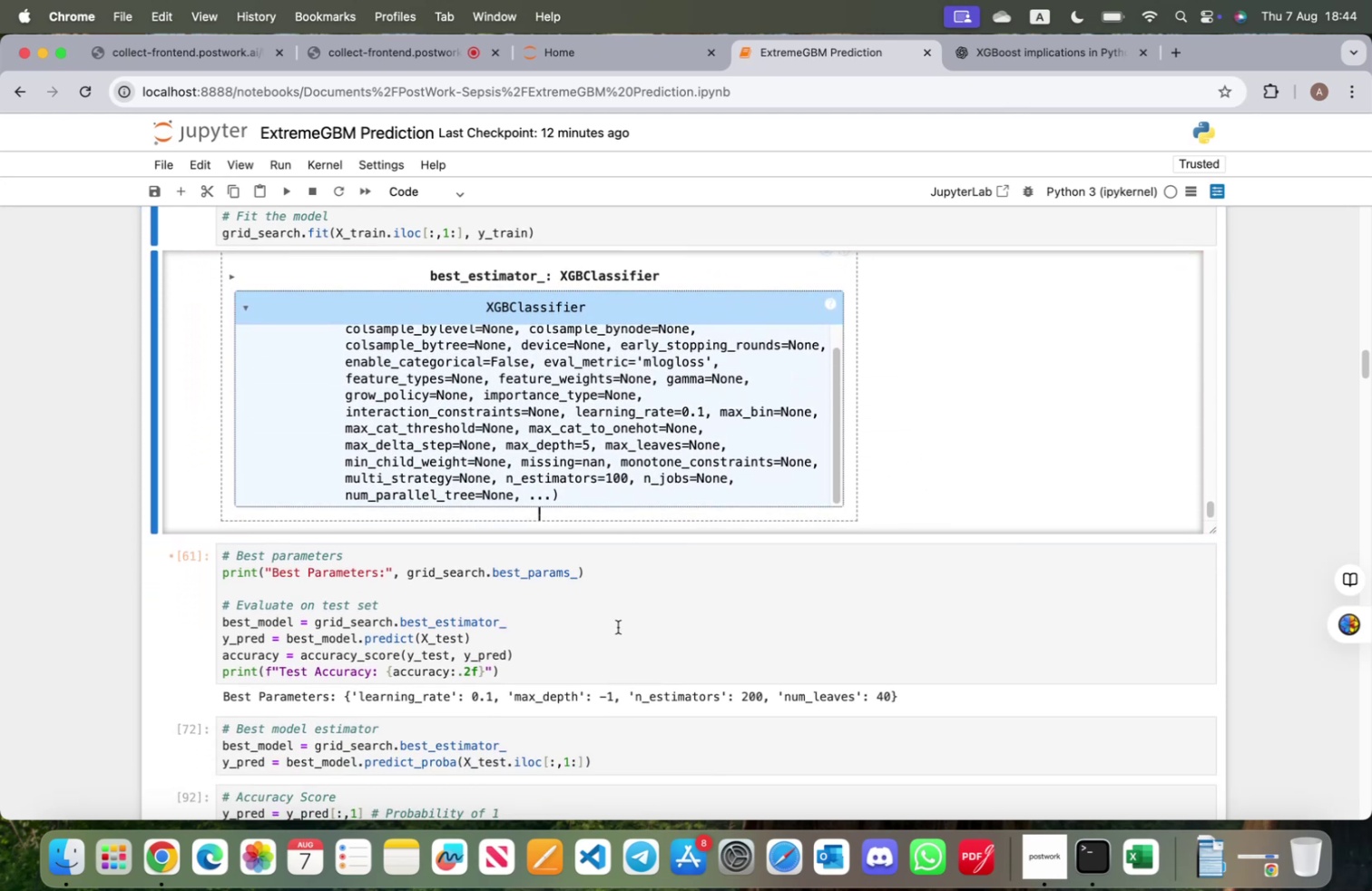 
left_click([618, 626])
 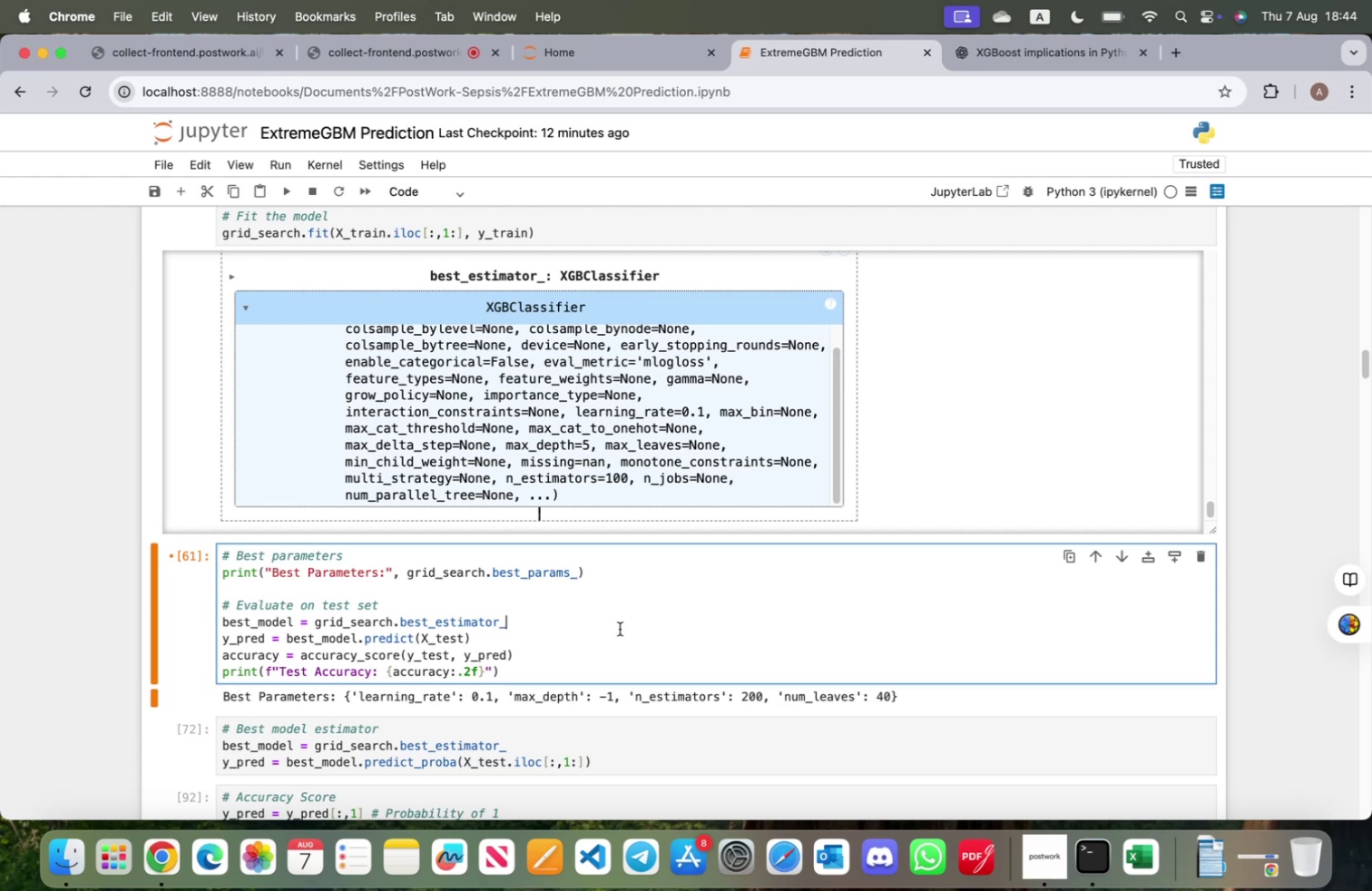 
key(Shift+Enter)
 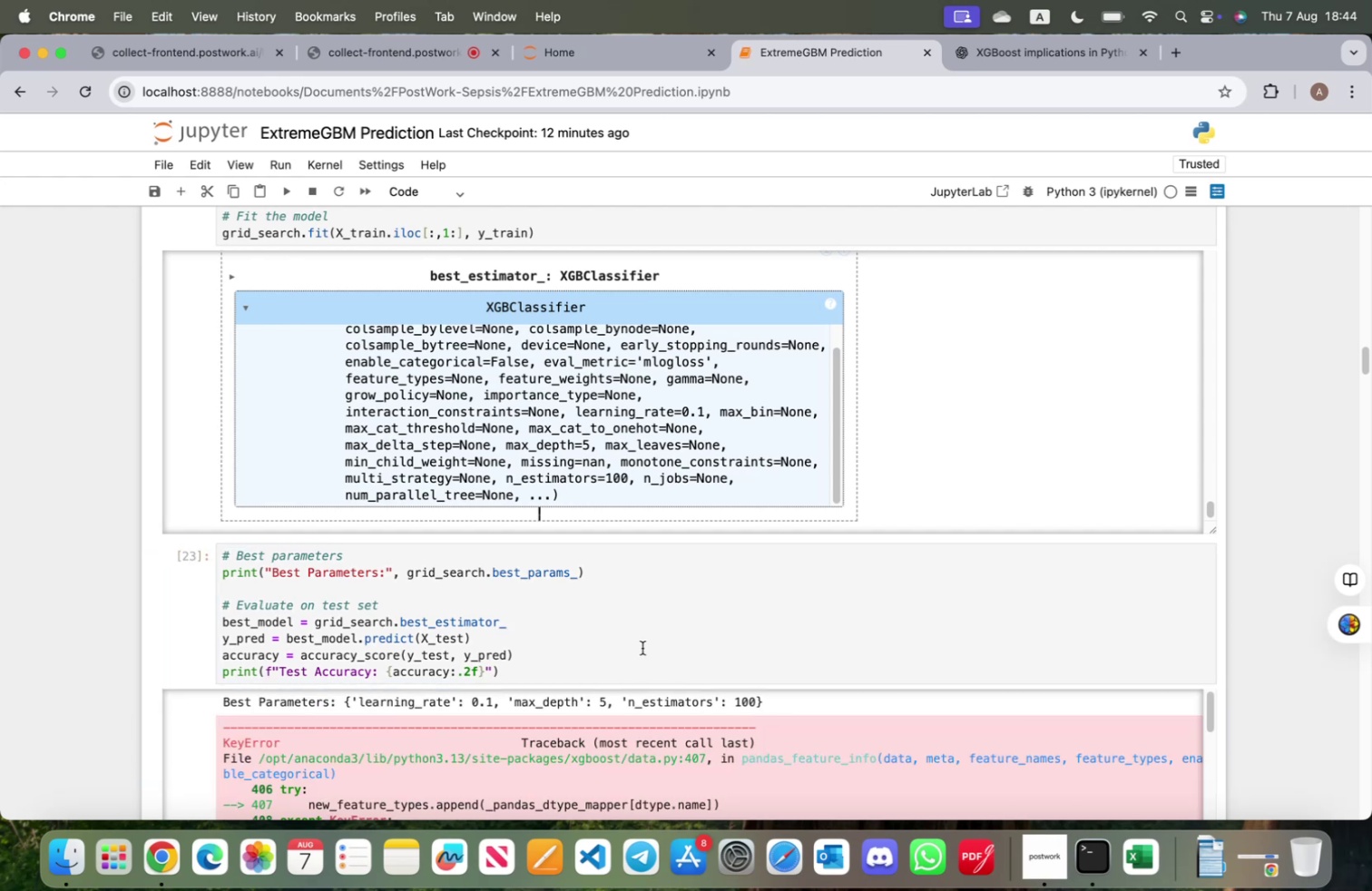 
scroll: coordinate [676, 651], scroll_direction: down, amount: 9.0
 